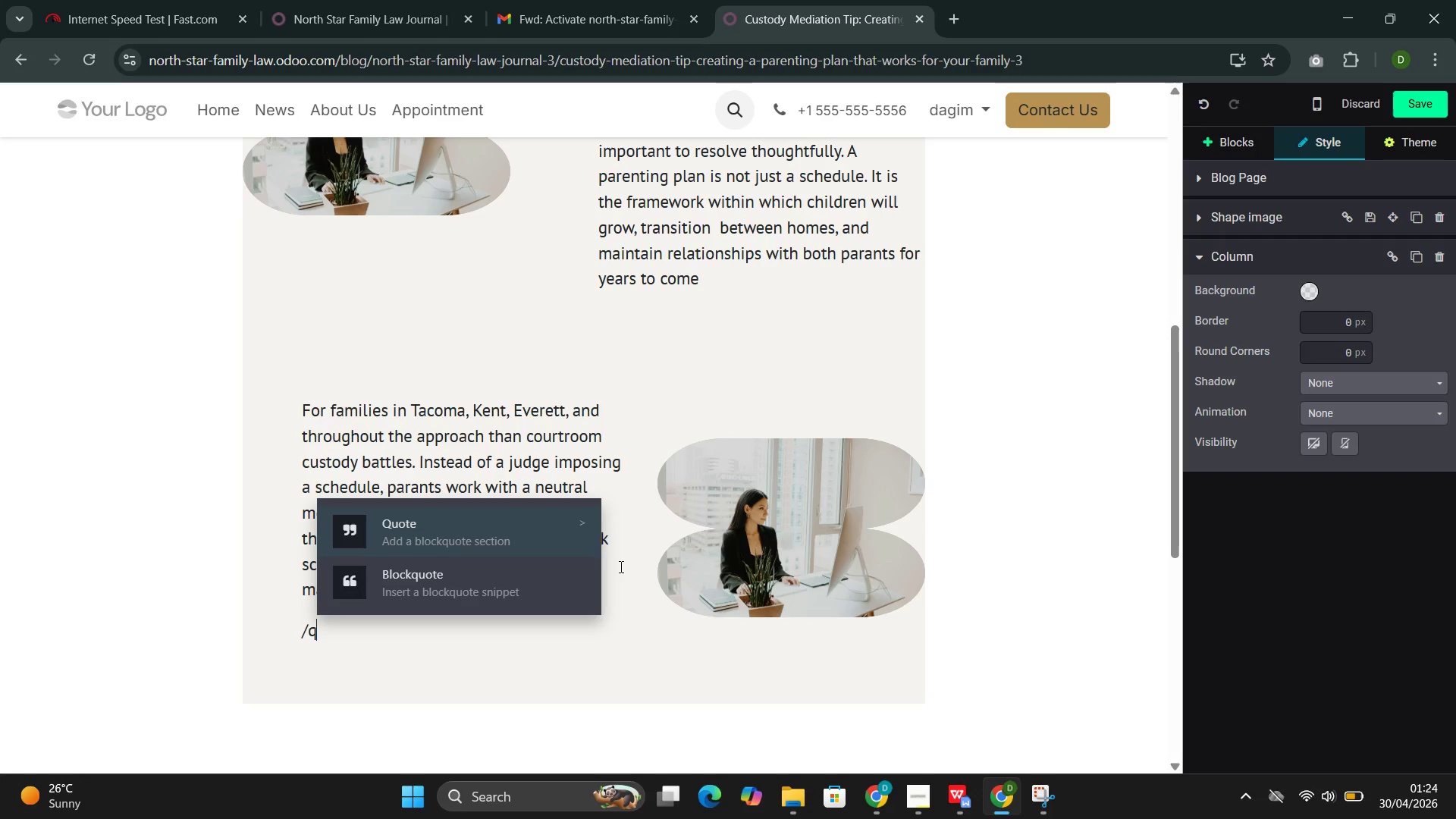 
key(Enter)
 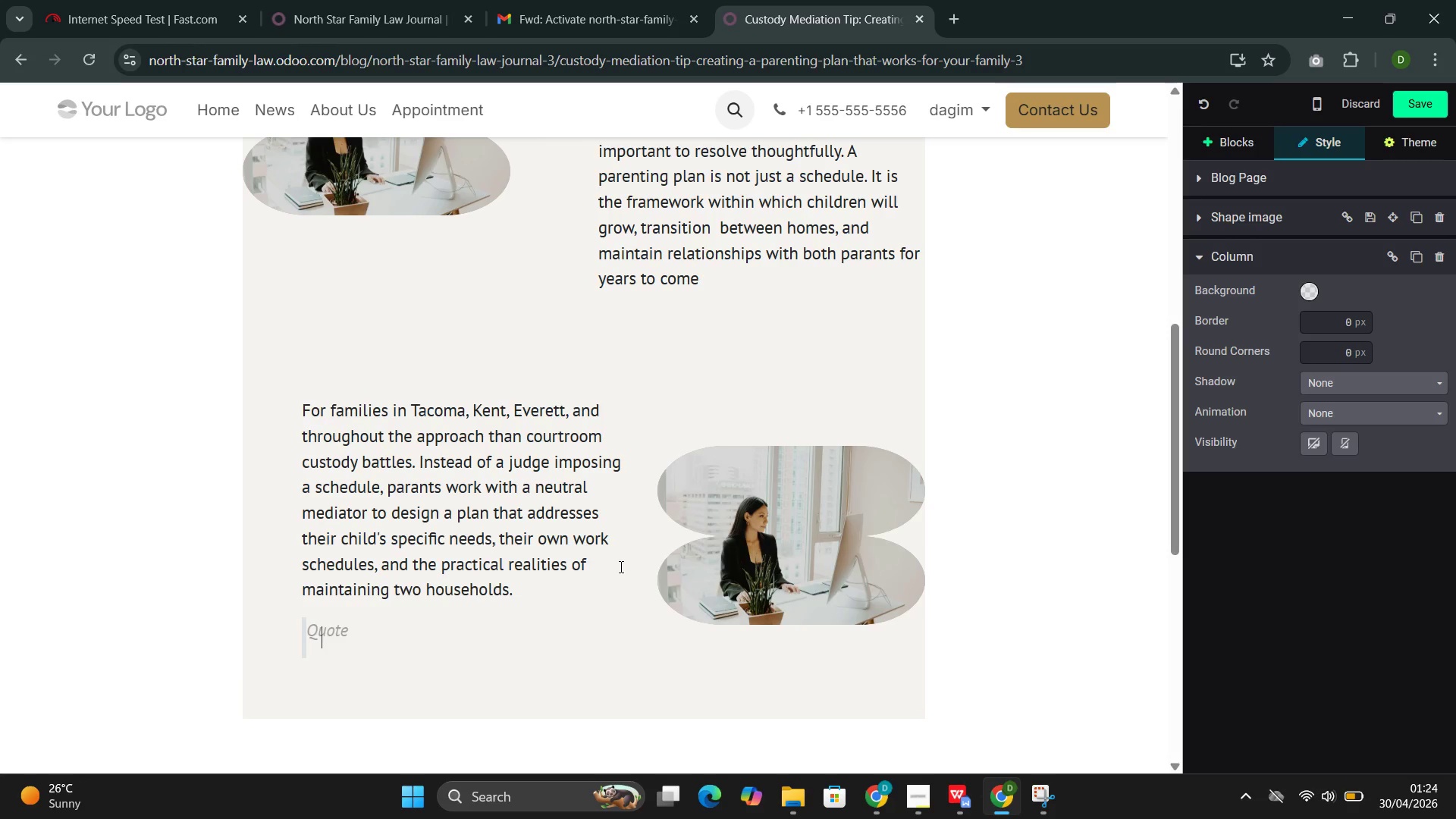 
key(Shift+Quote)
 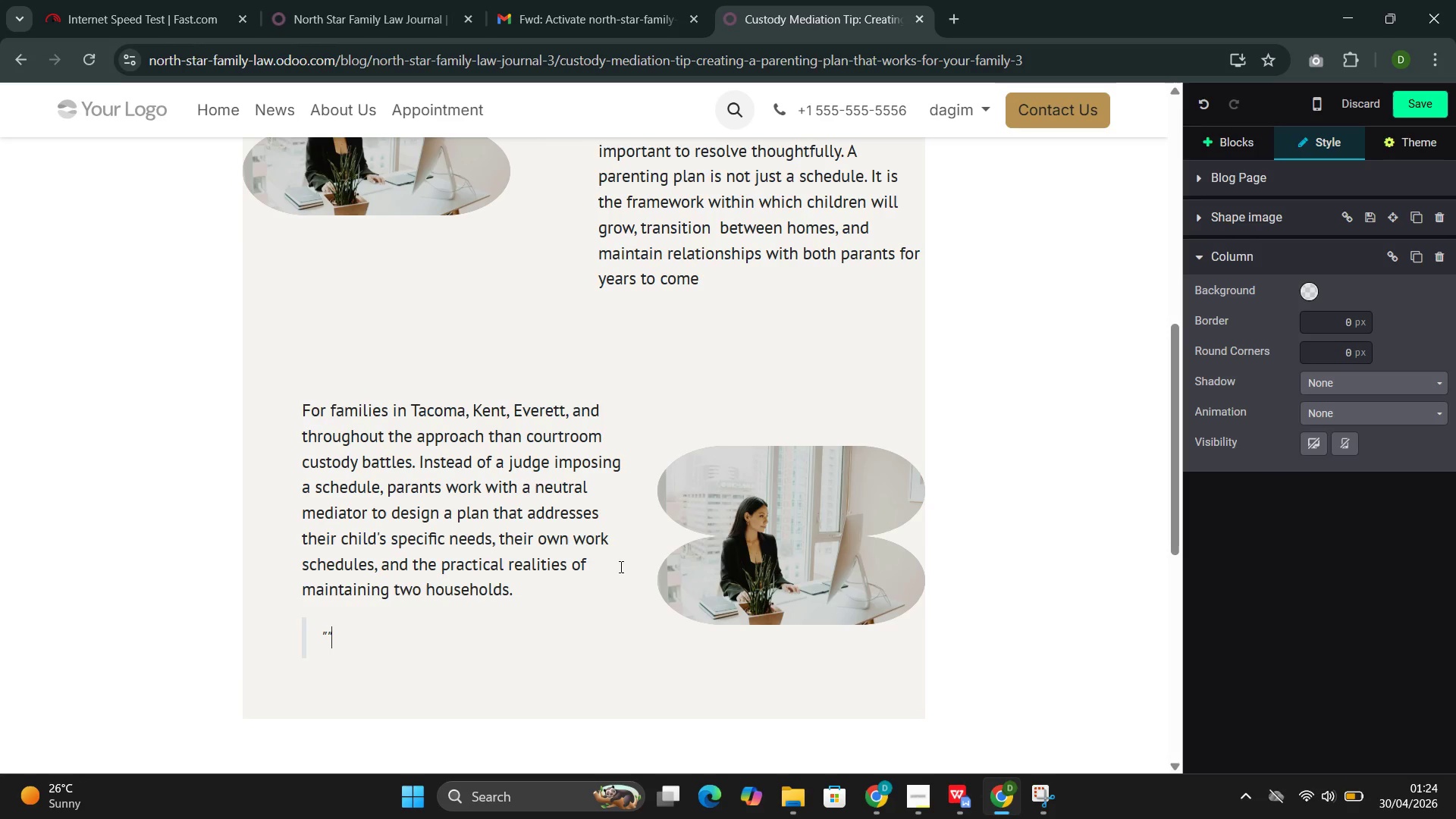 
key(Shift+Quote)
 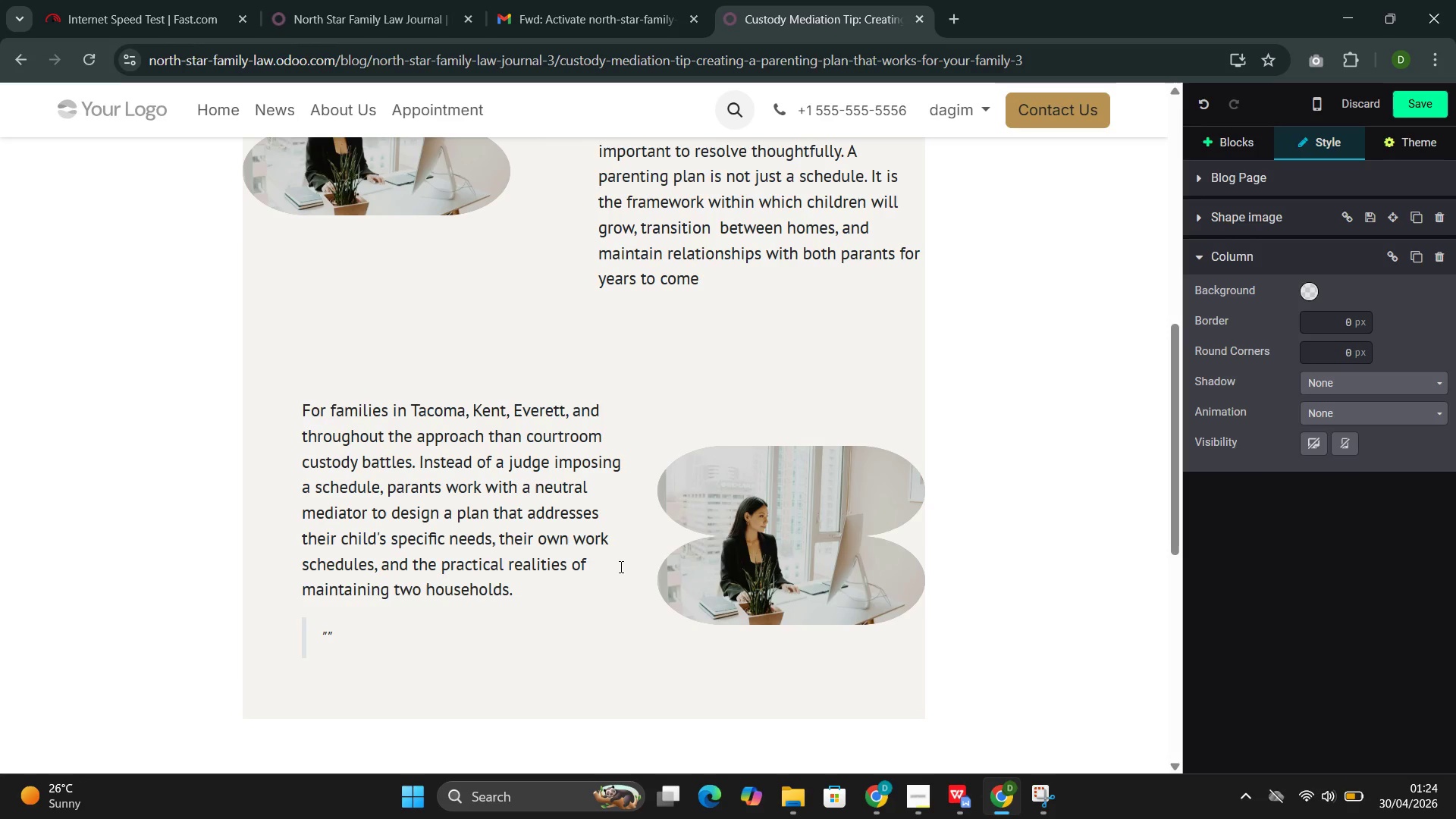 
key(ArrowLeft)
 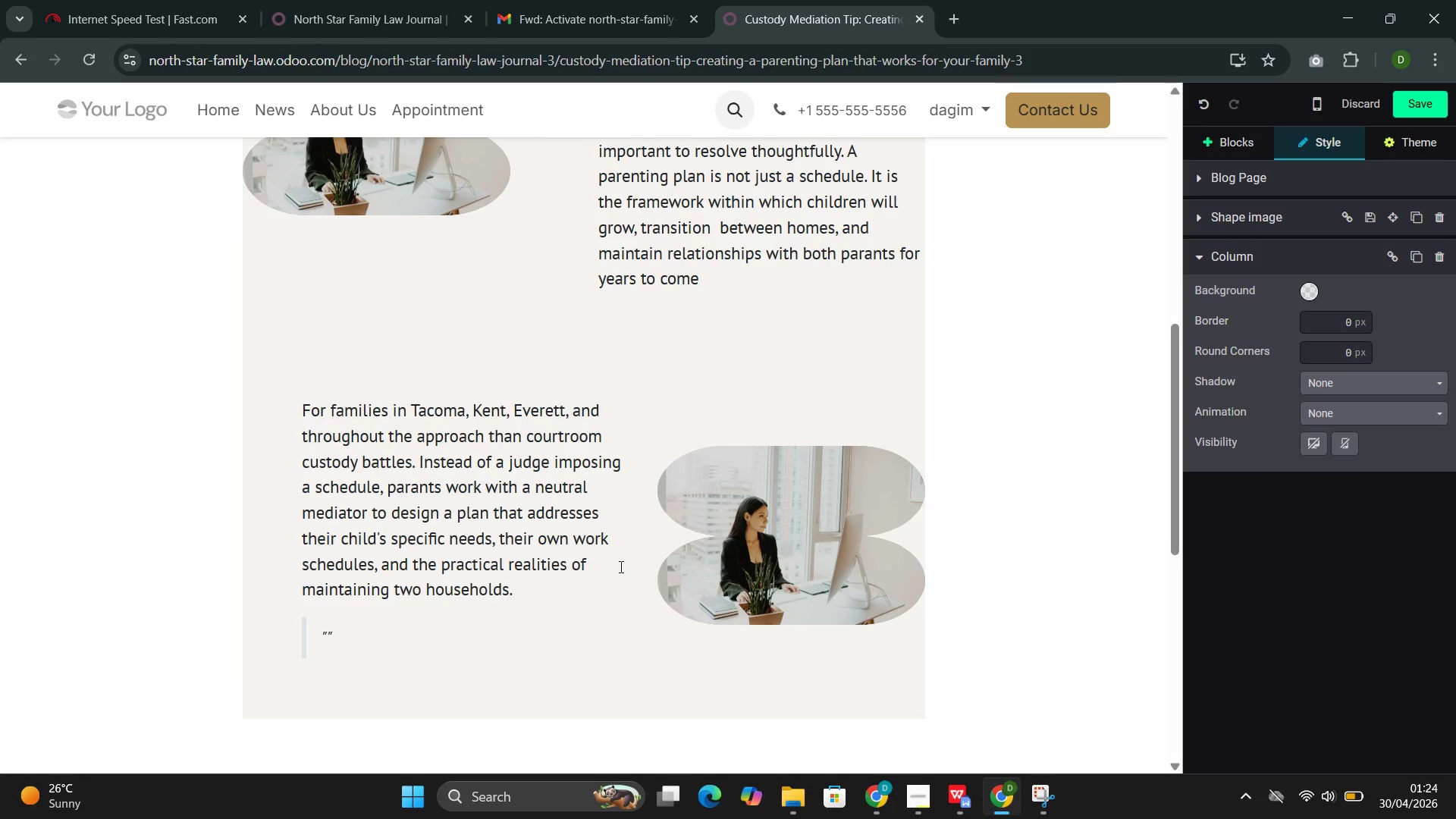 
type(A good para)
key(Backspace)
type(enting plan d)
 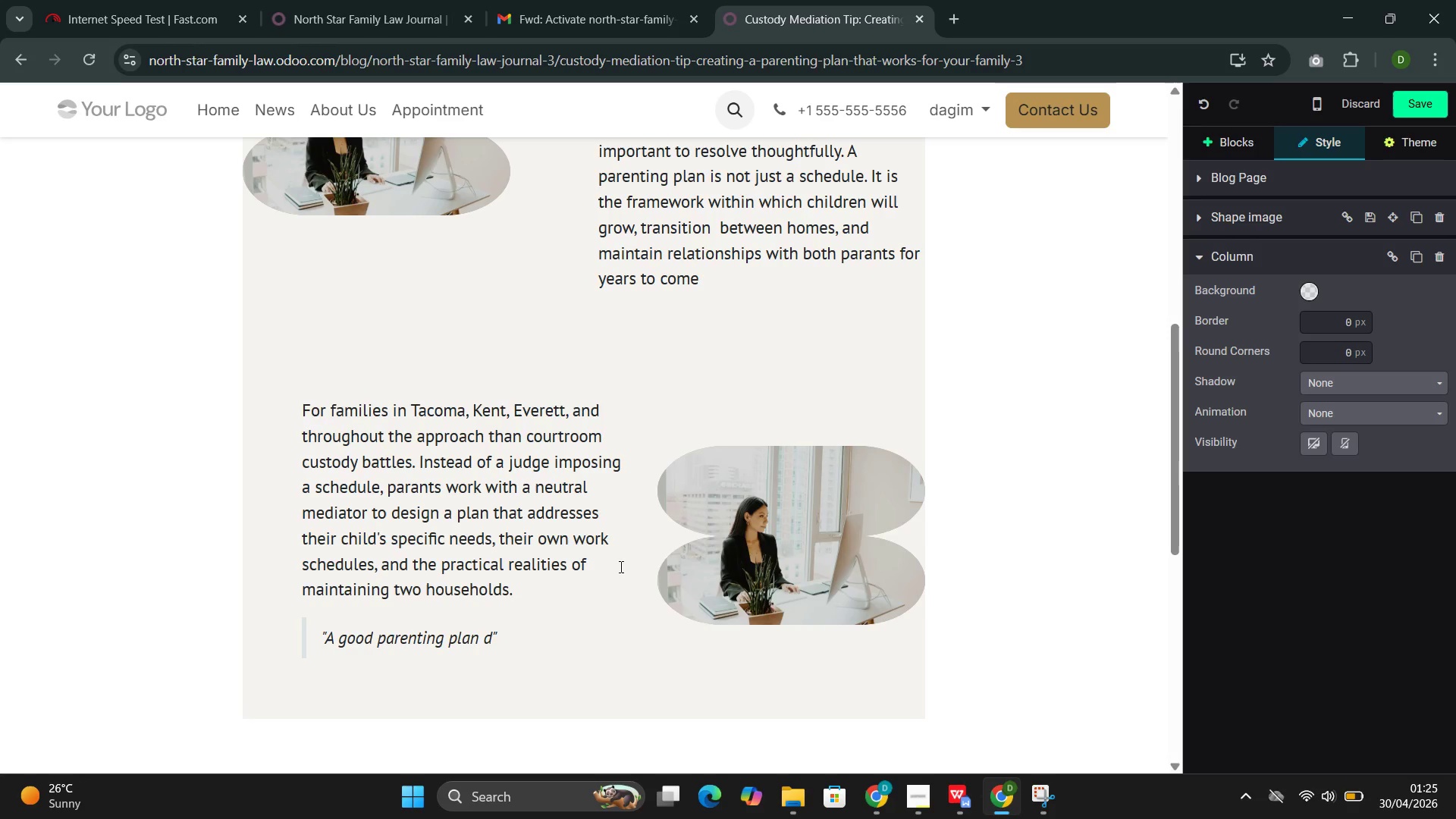 
wait(24.77)
 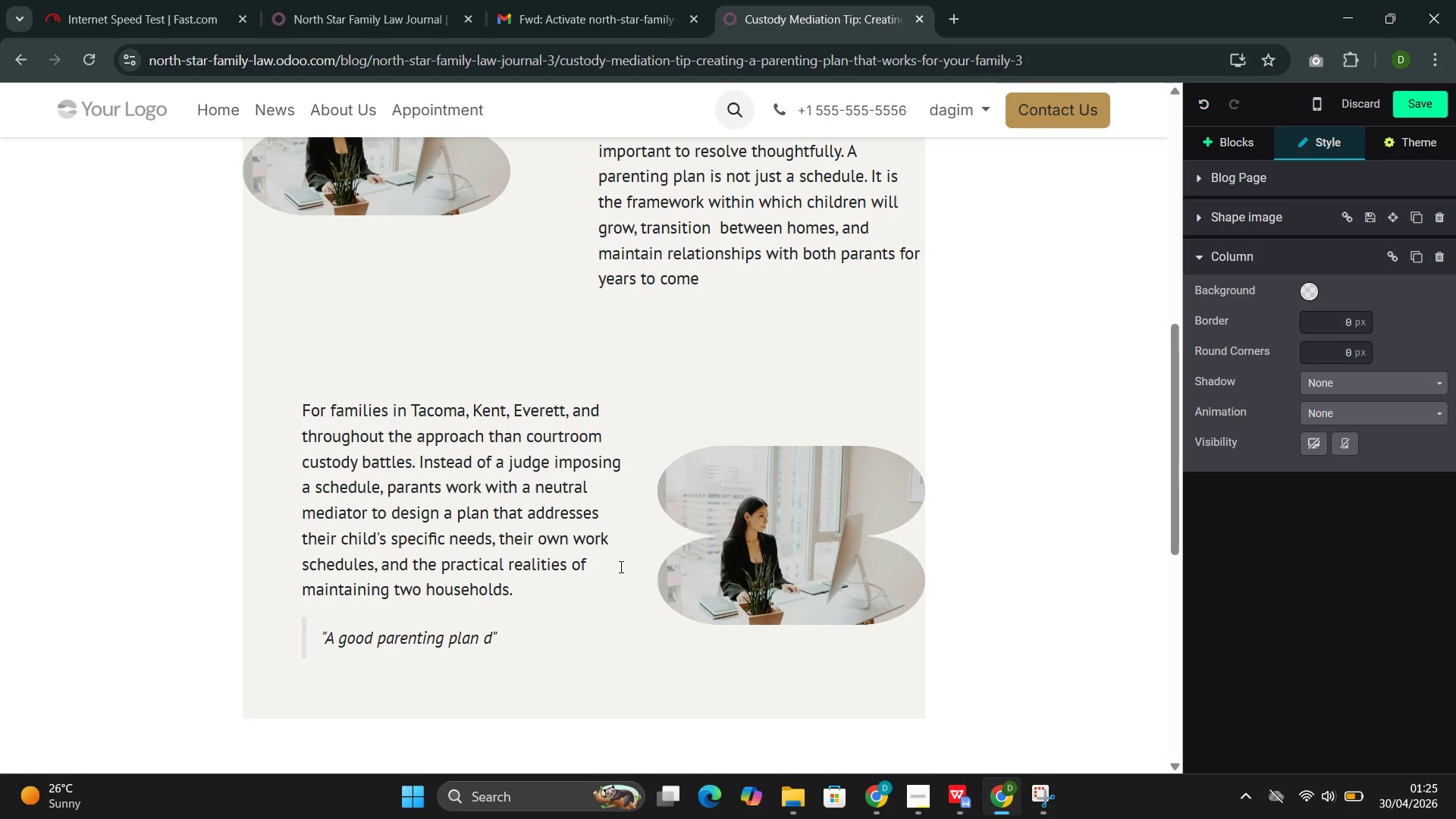 
type(or)
key(Backspace)
type(esn't just de)
key(Backspace)
type(ivide time )
key(Backspace)
type(. It creates a structure within which children can )
 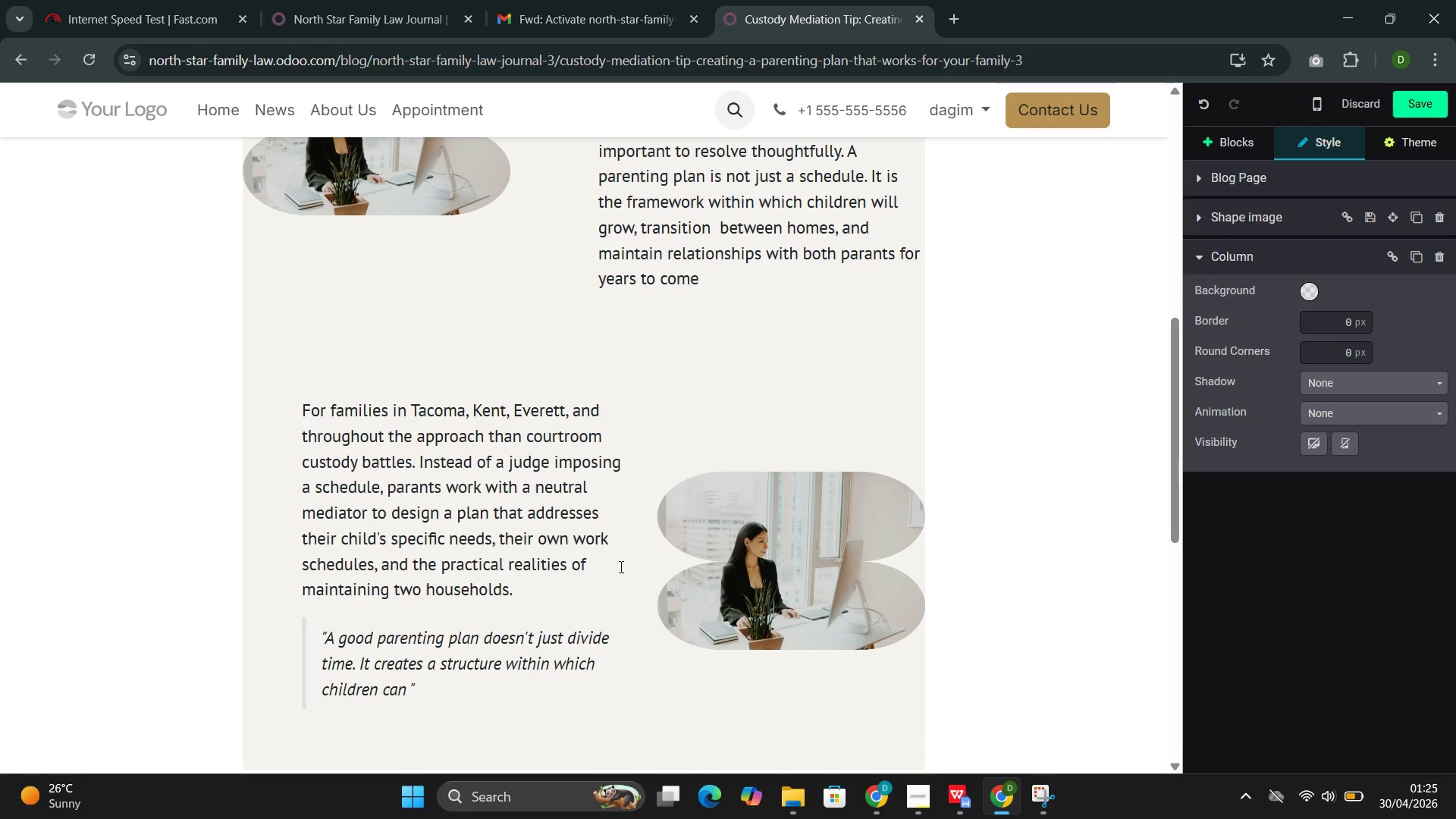 
type(thr)
 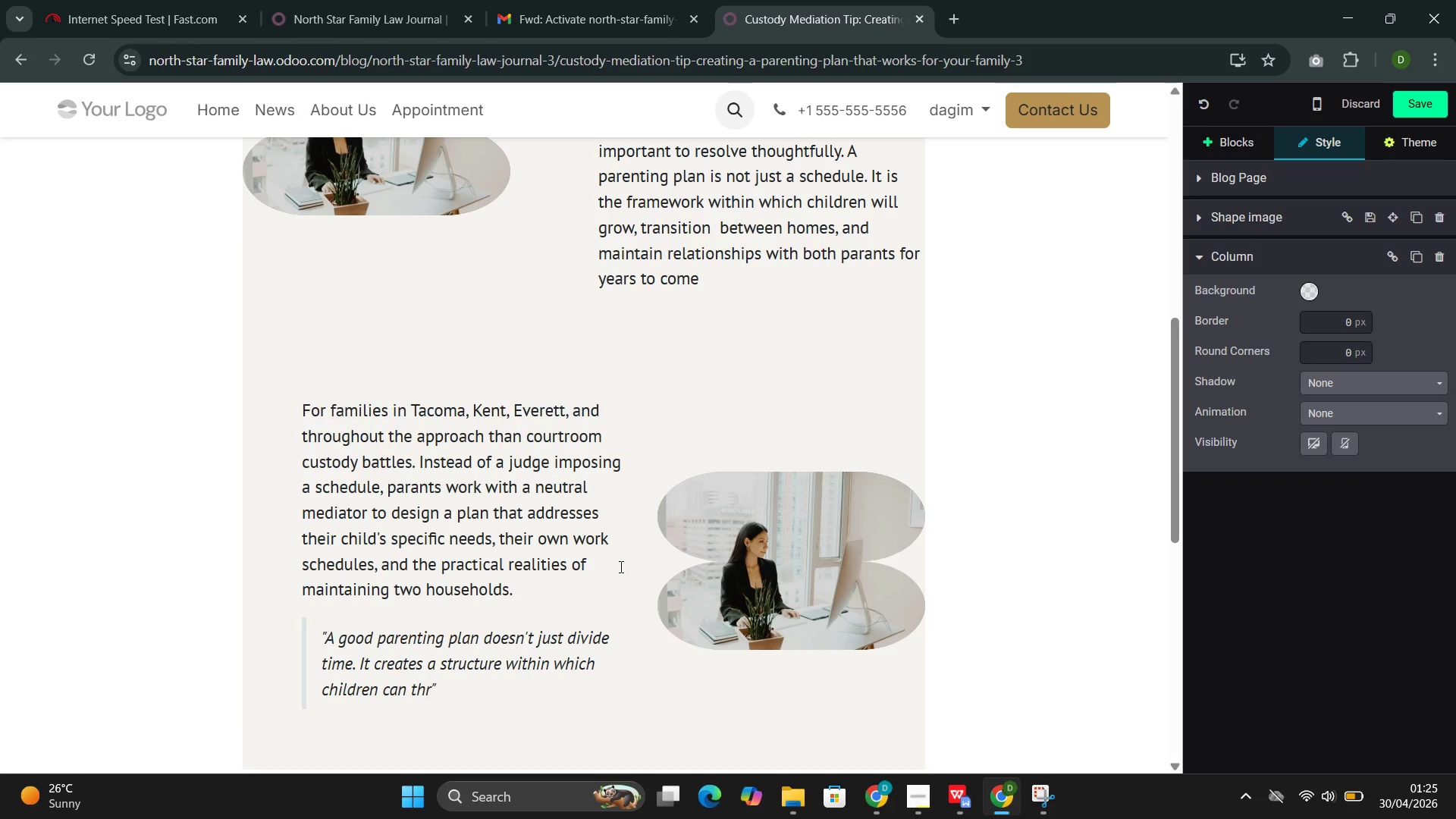 
type(ive in both hon)
key(Backspace)
type(mes.)
 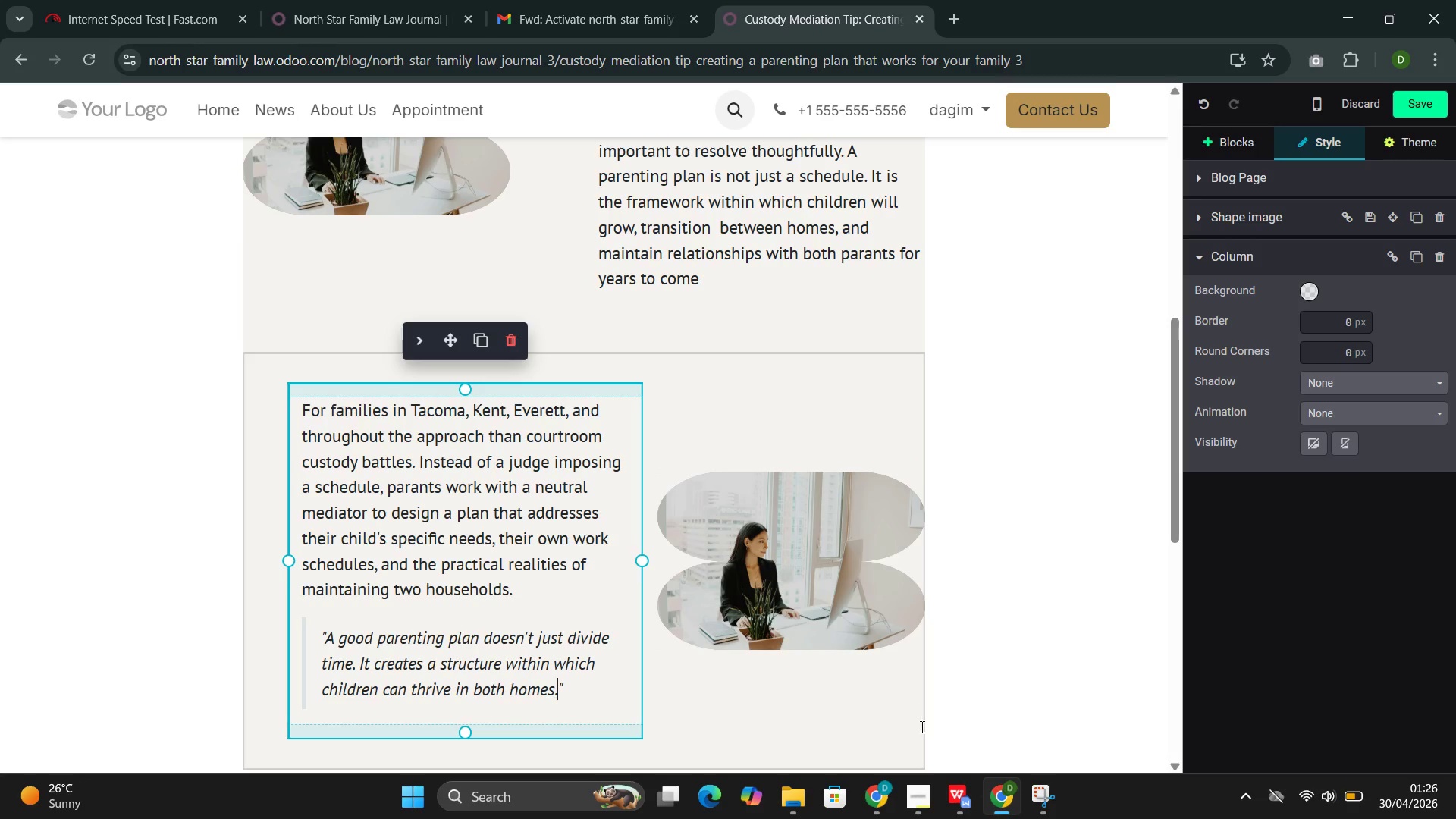 
left_click([871, 726])
 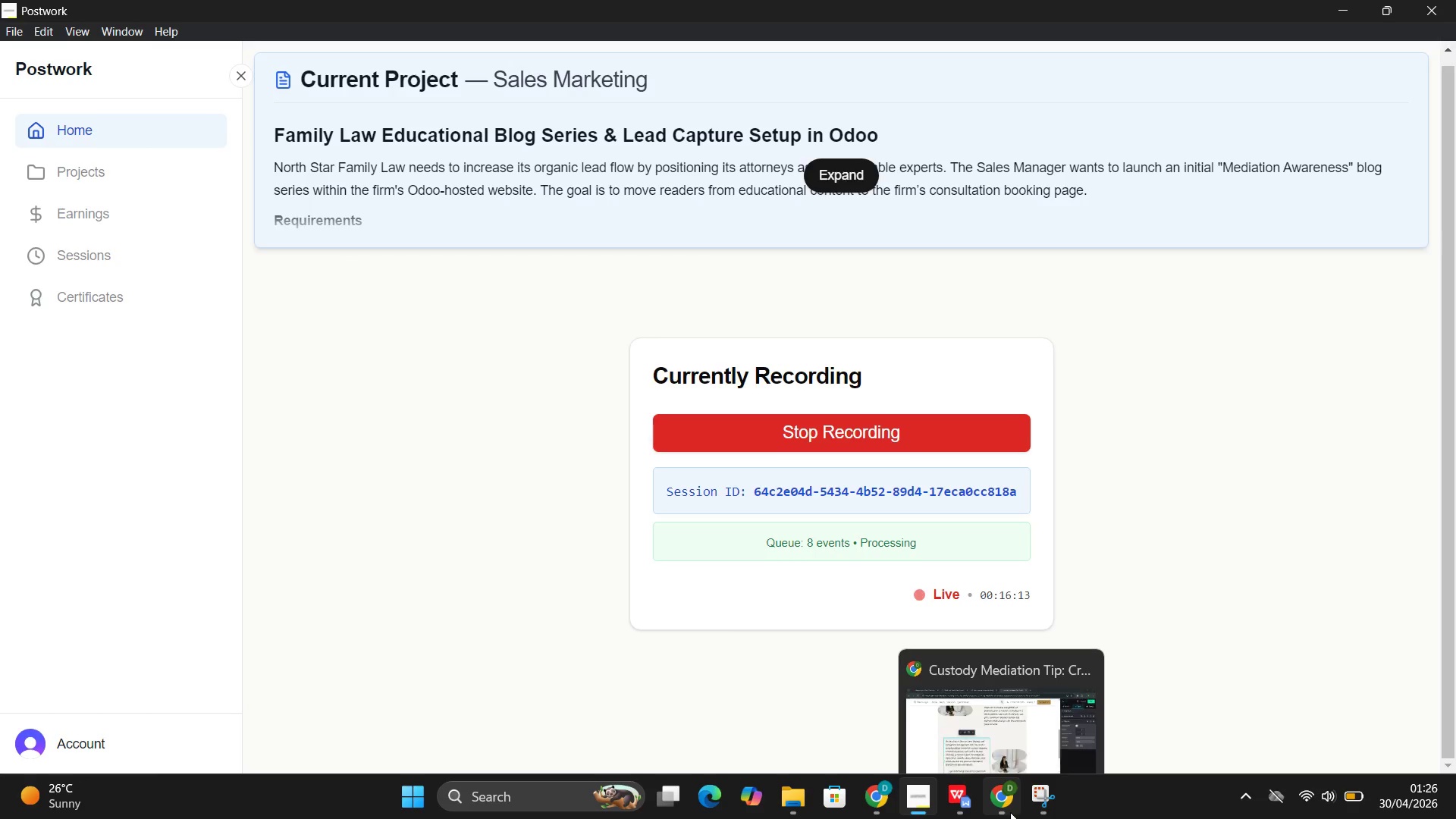 
left_click([941, 713])
 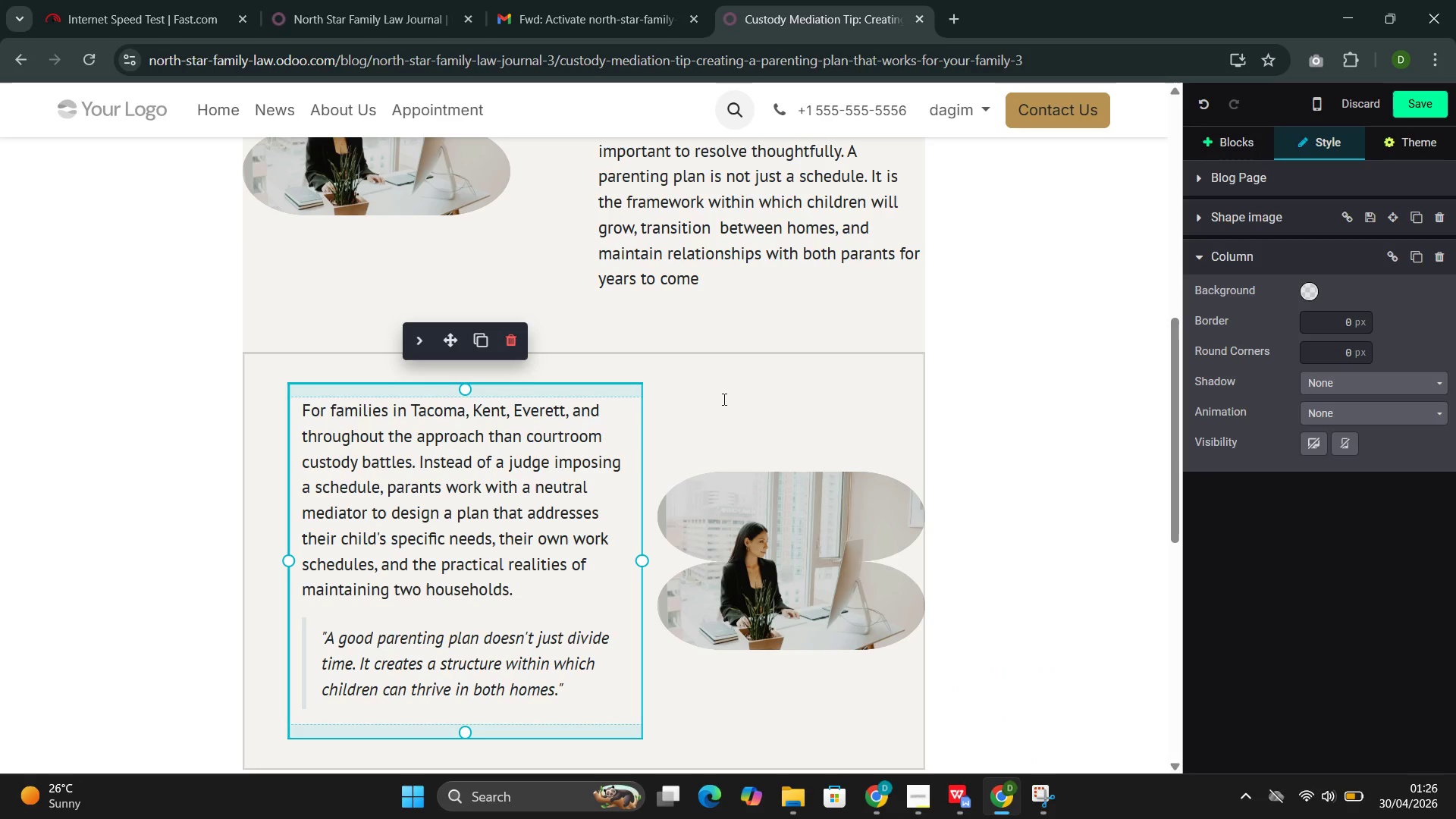 
left_click([723, 388])
 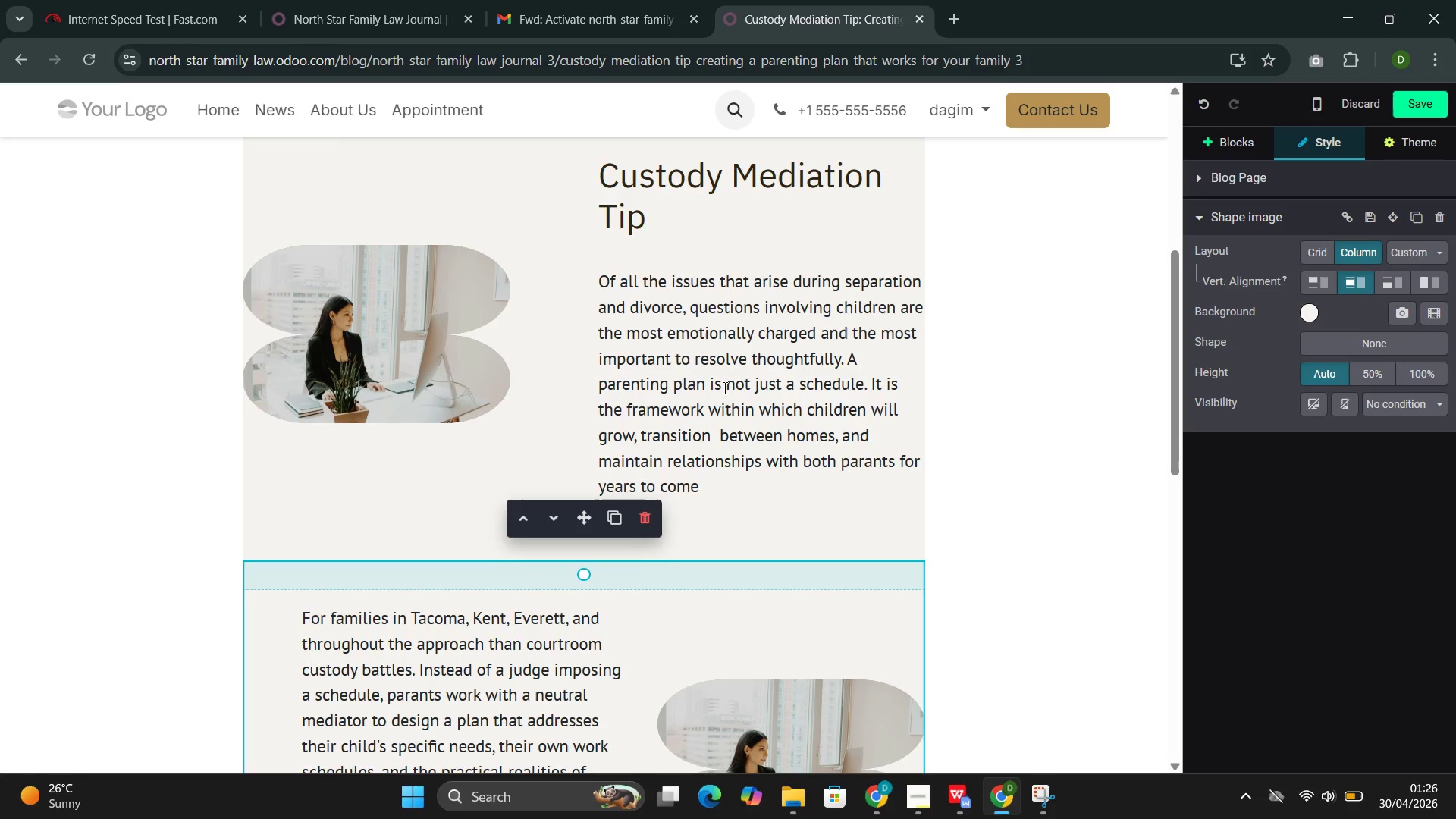 
wait(34.42)
 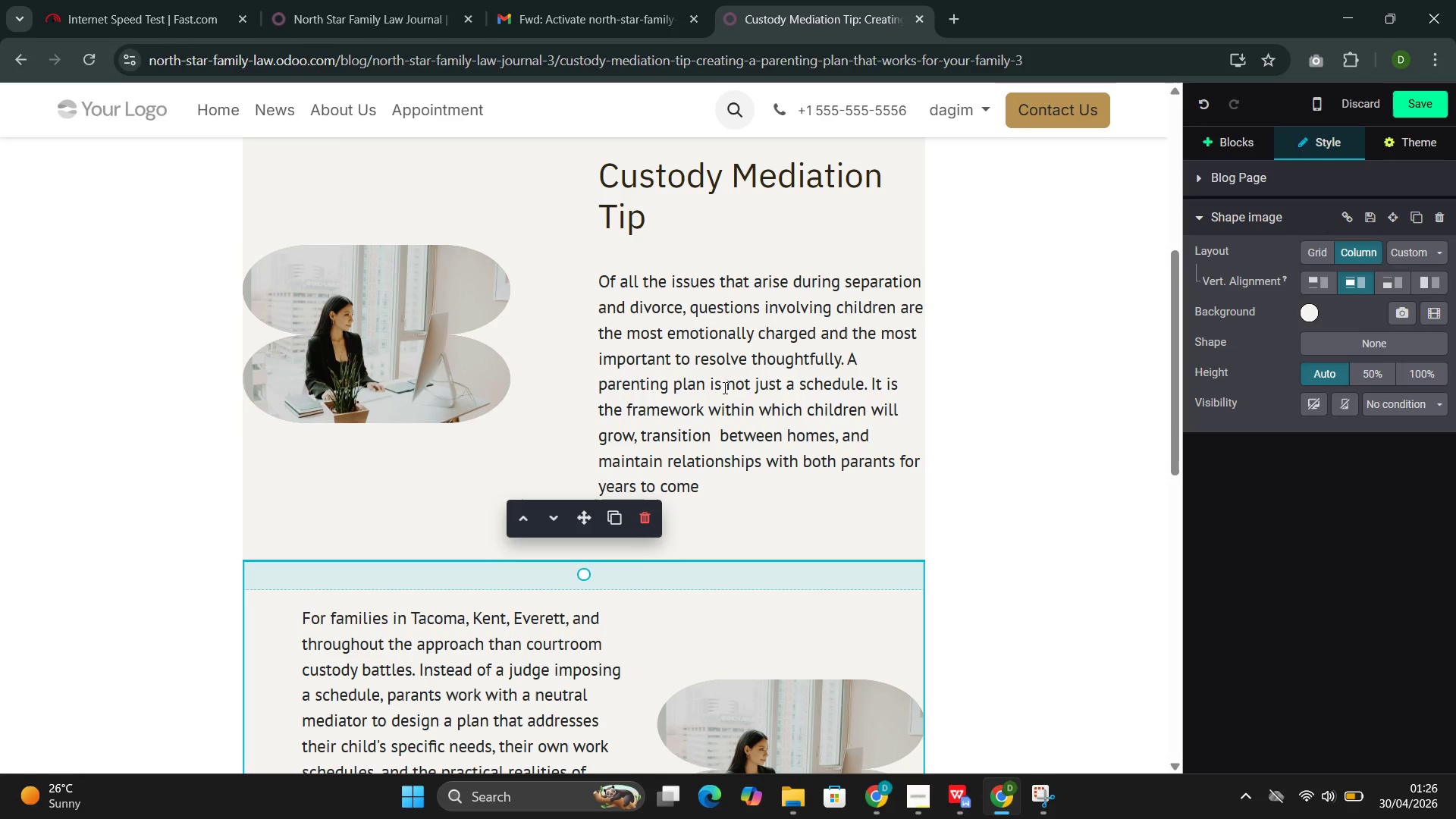 
left_click([1224, 143])
 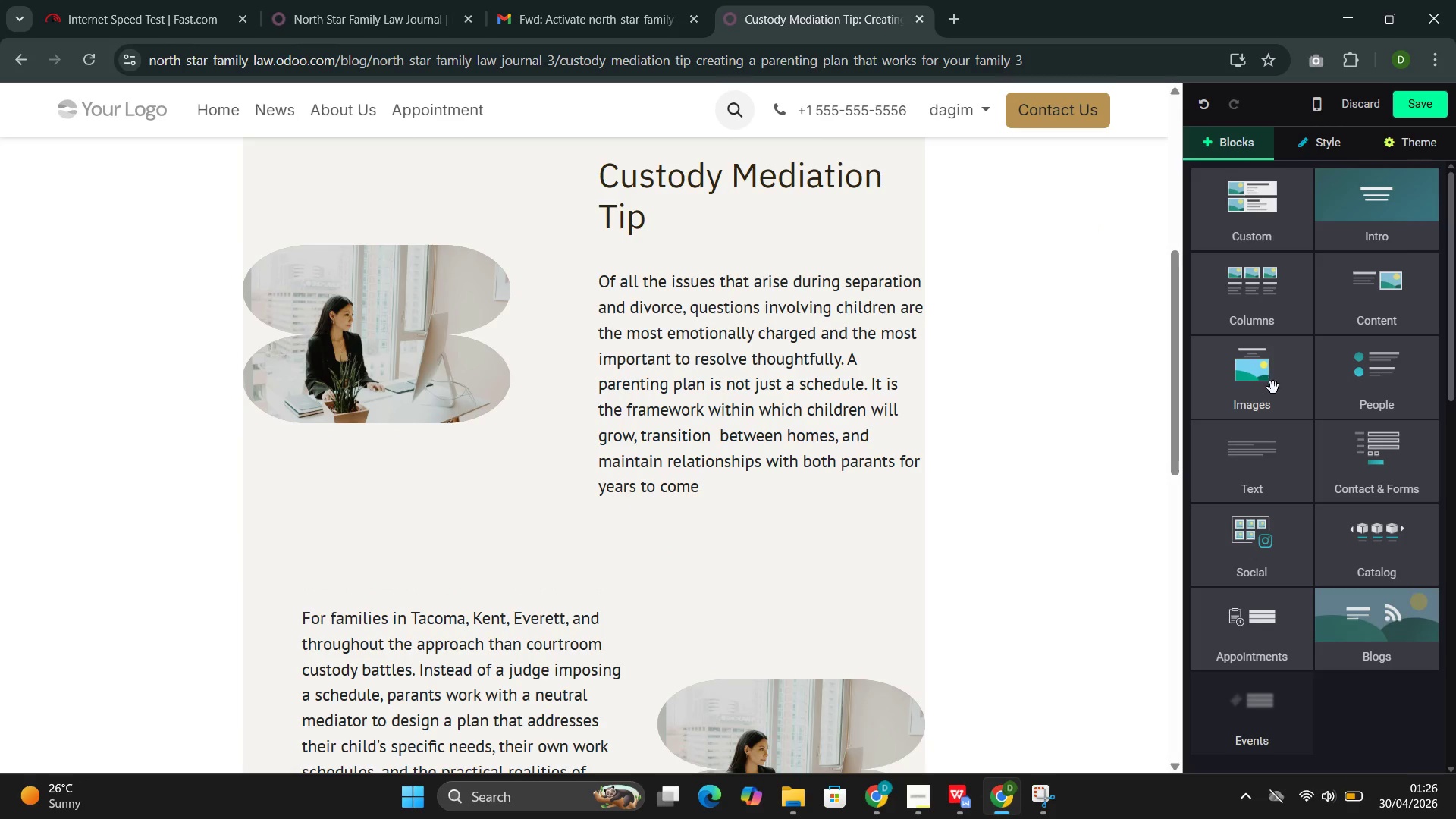 
left_click([1276, 449])
 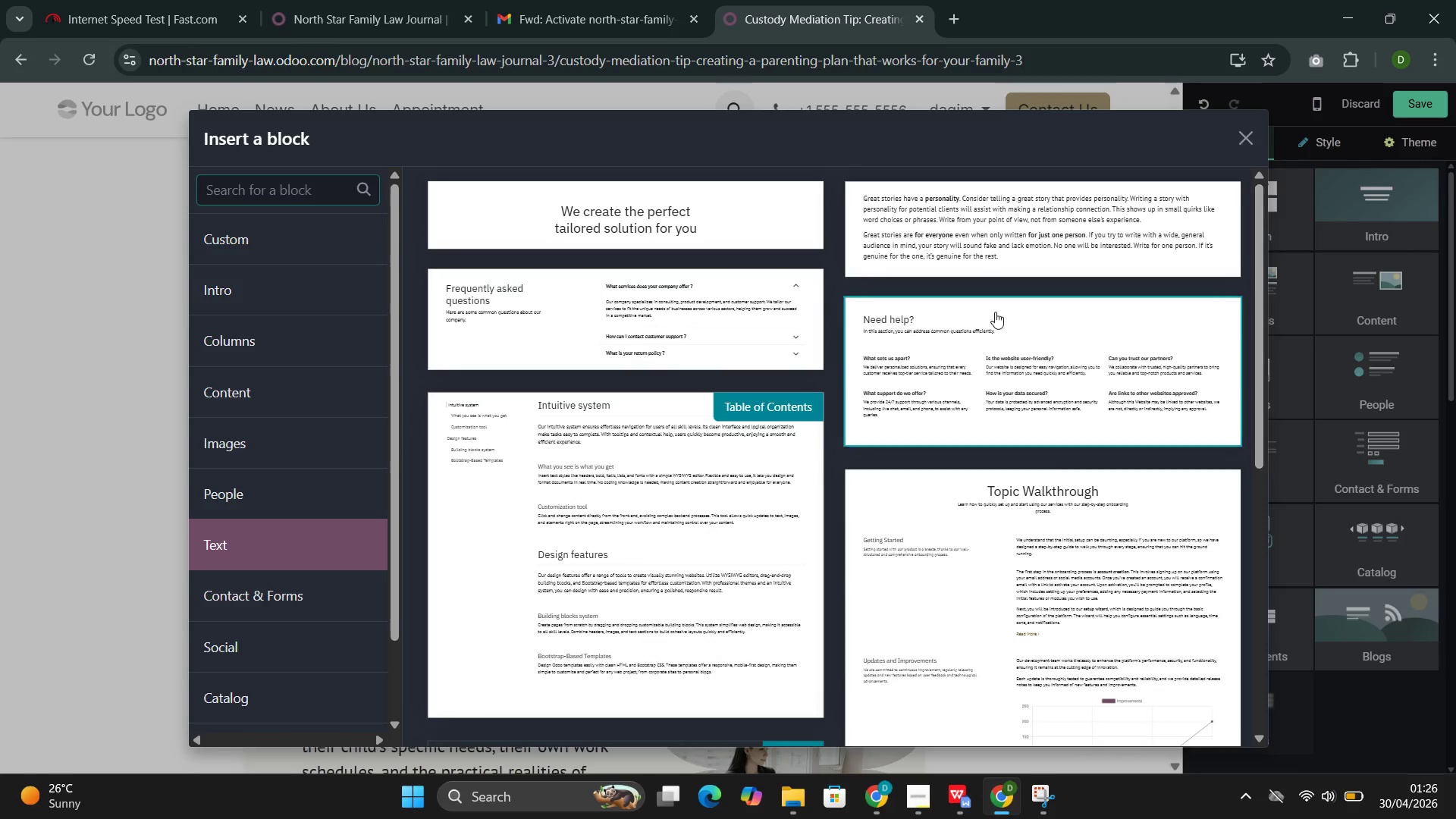 
left_click([962, 251])
 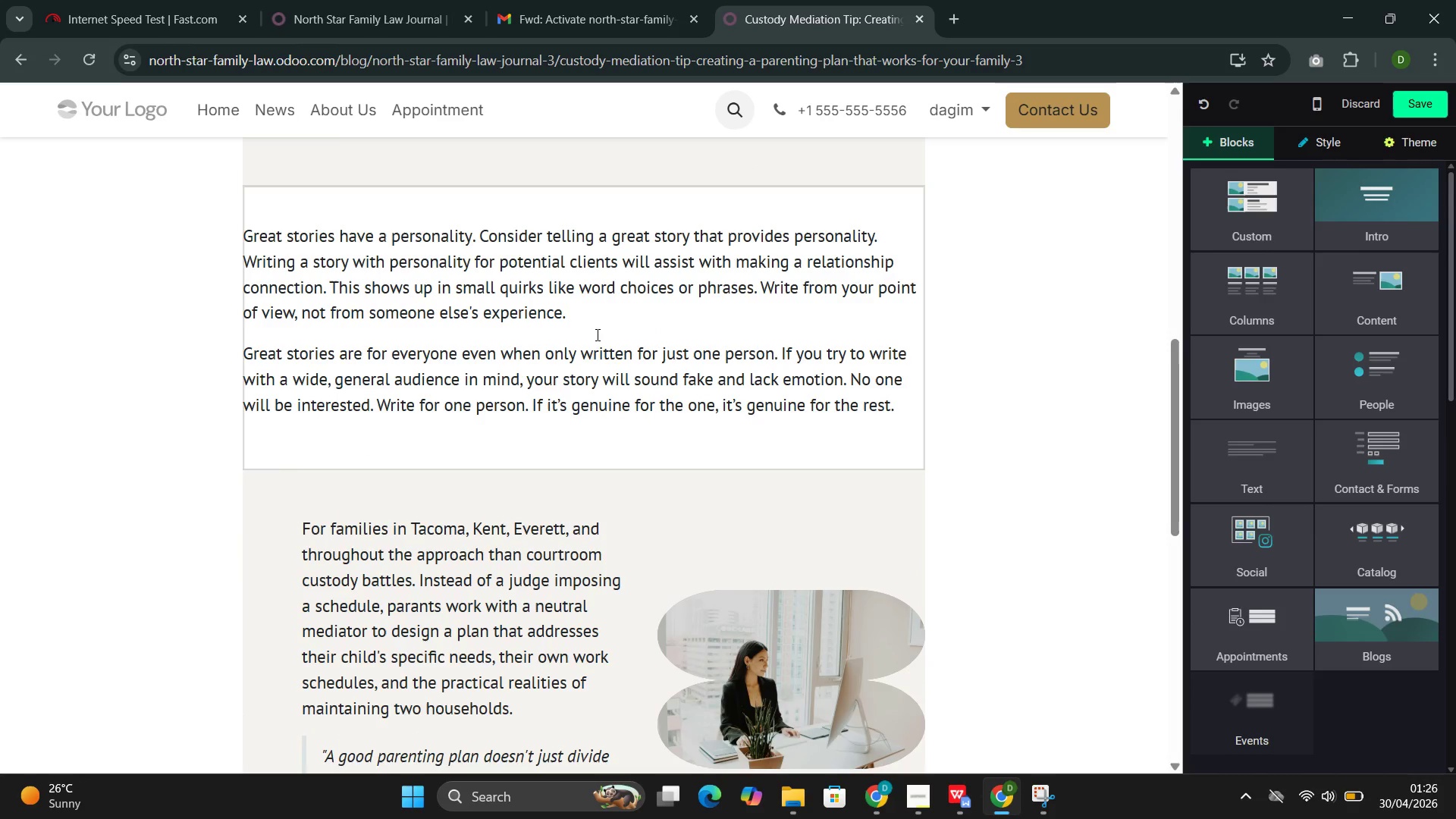 
left_click([615, 344])
 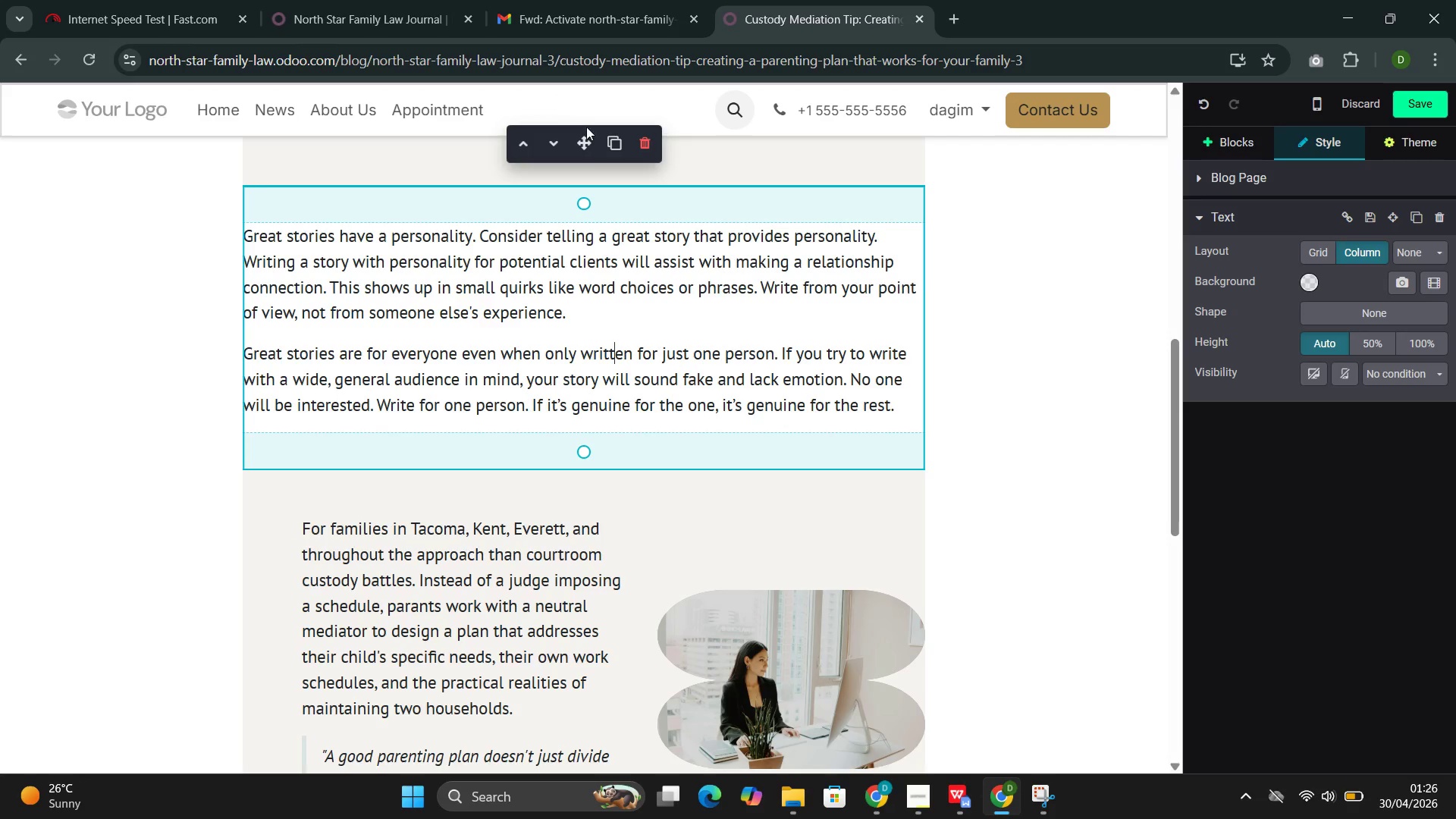 
left_click_drag(start_coordinate=[584, 136], to_coordinate=[586, 585])
 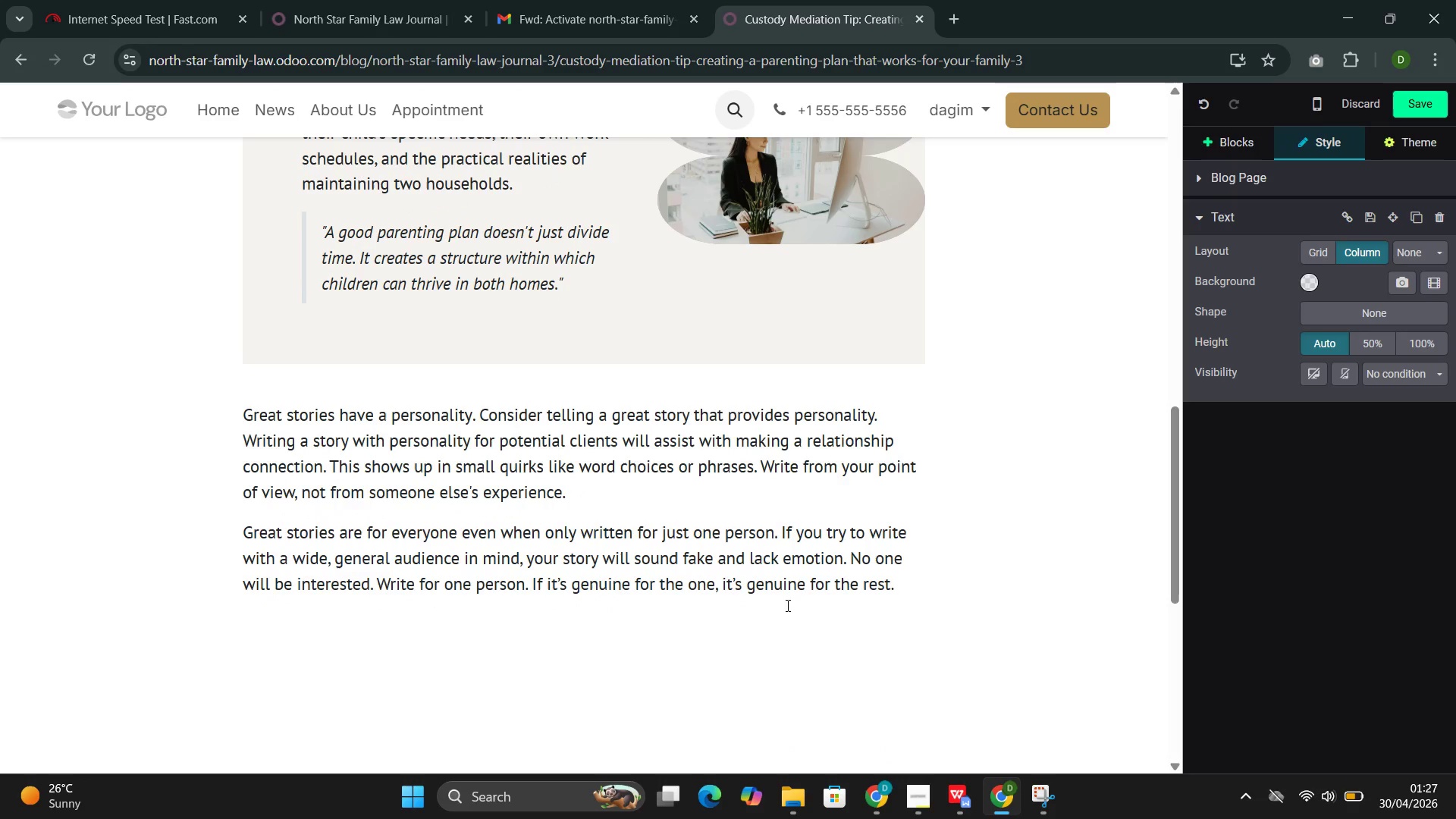 
left_click_drag(start_coordinate=[907, 585], to_coordinate=[264, 415])
 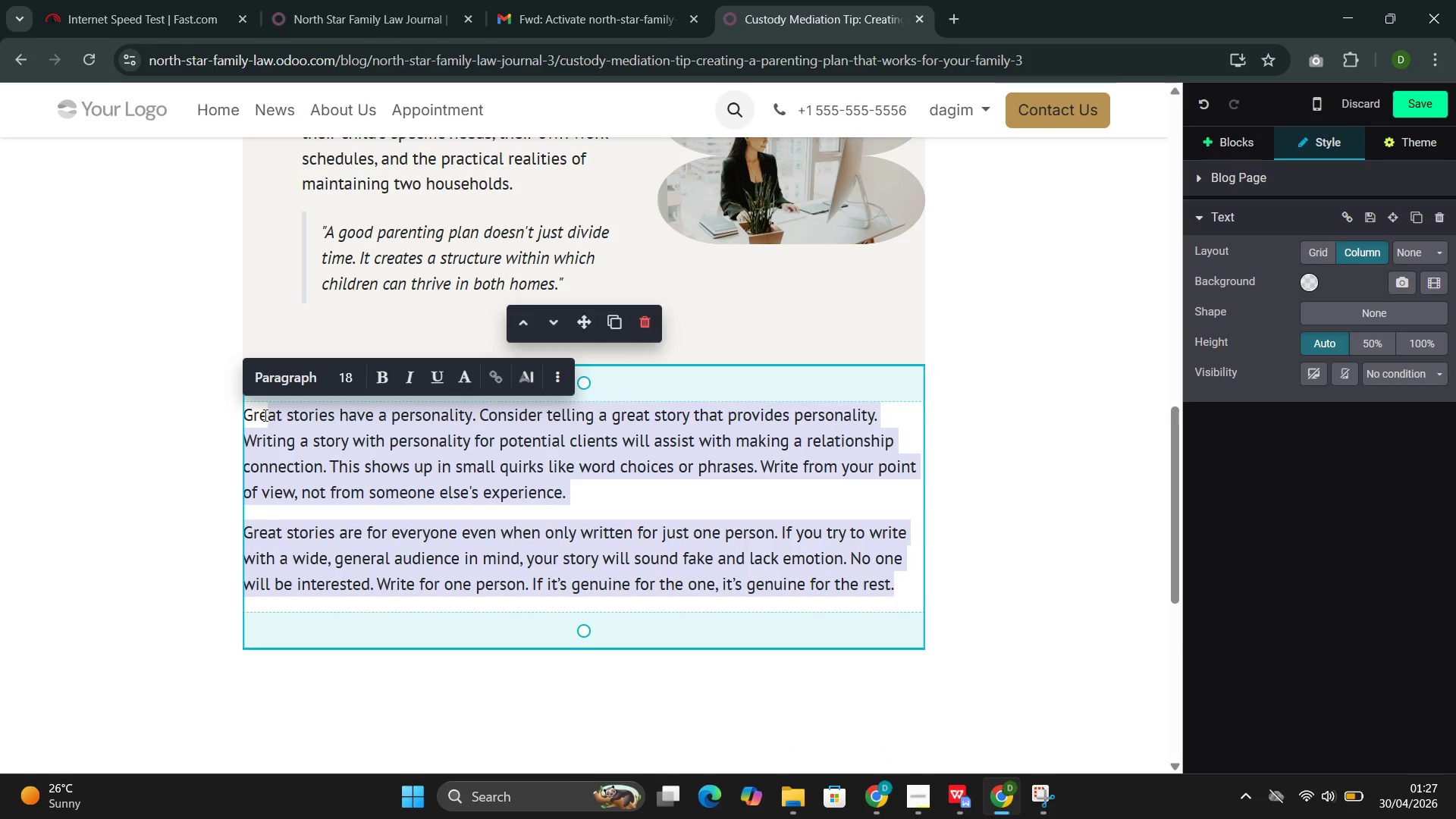 
key(Backspace)
 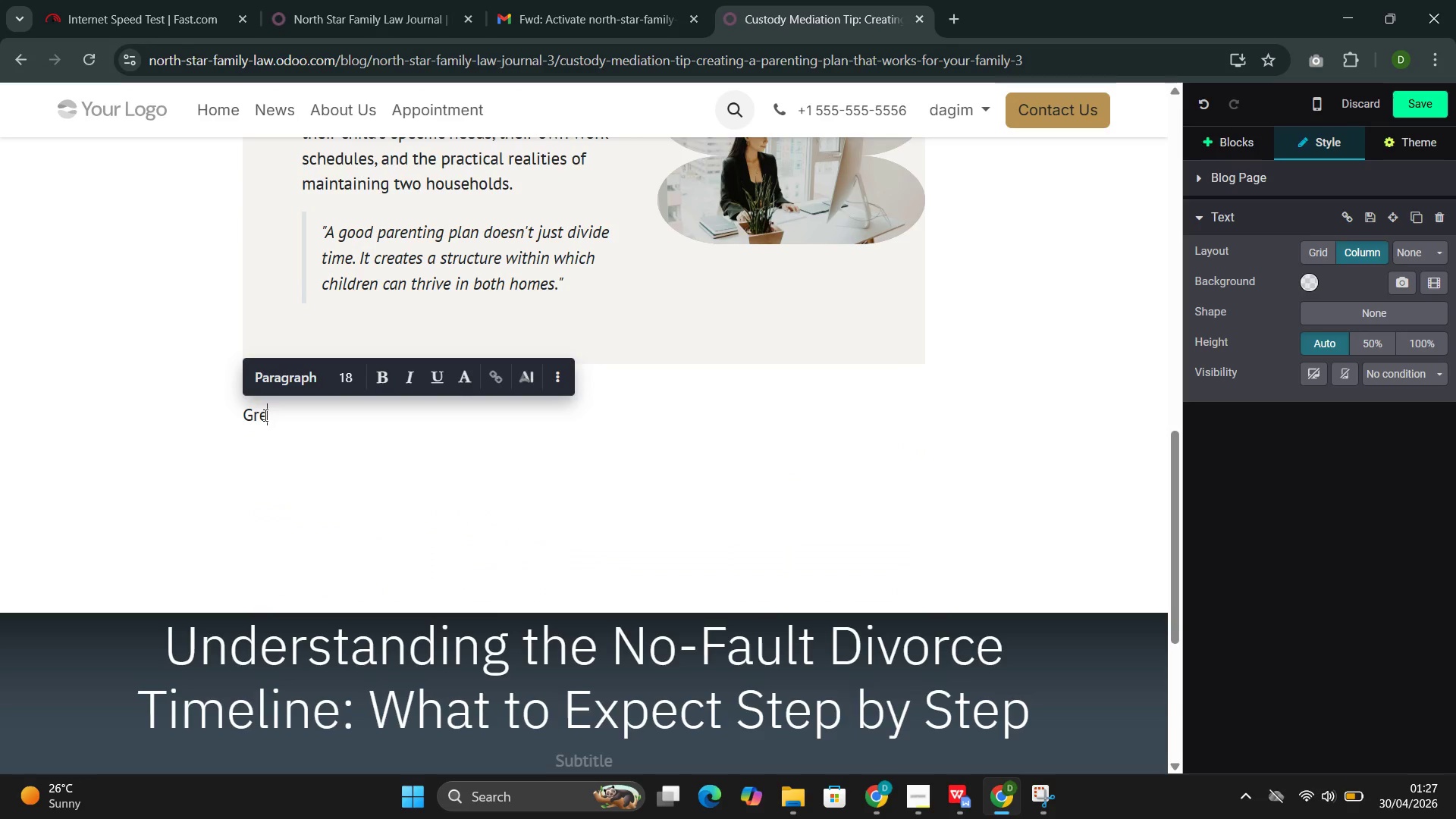 
key(Backspace)
 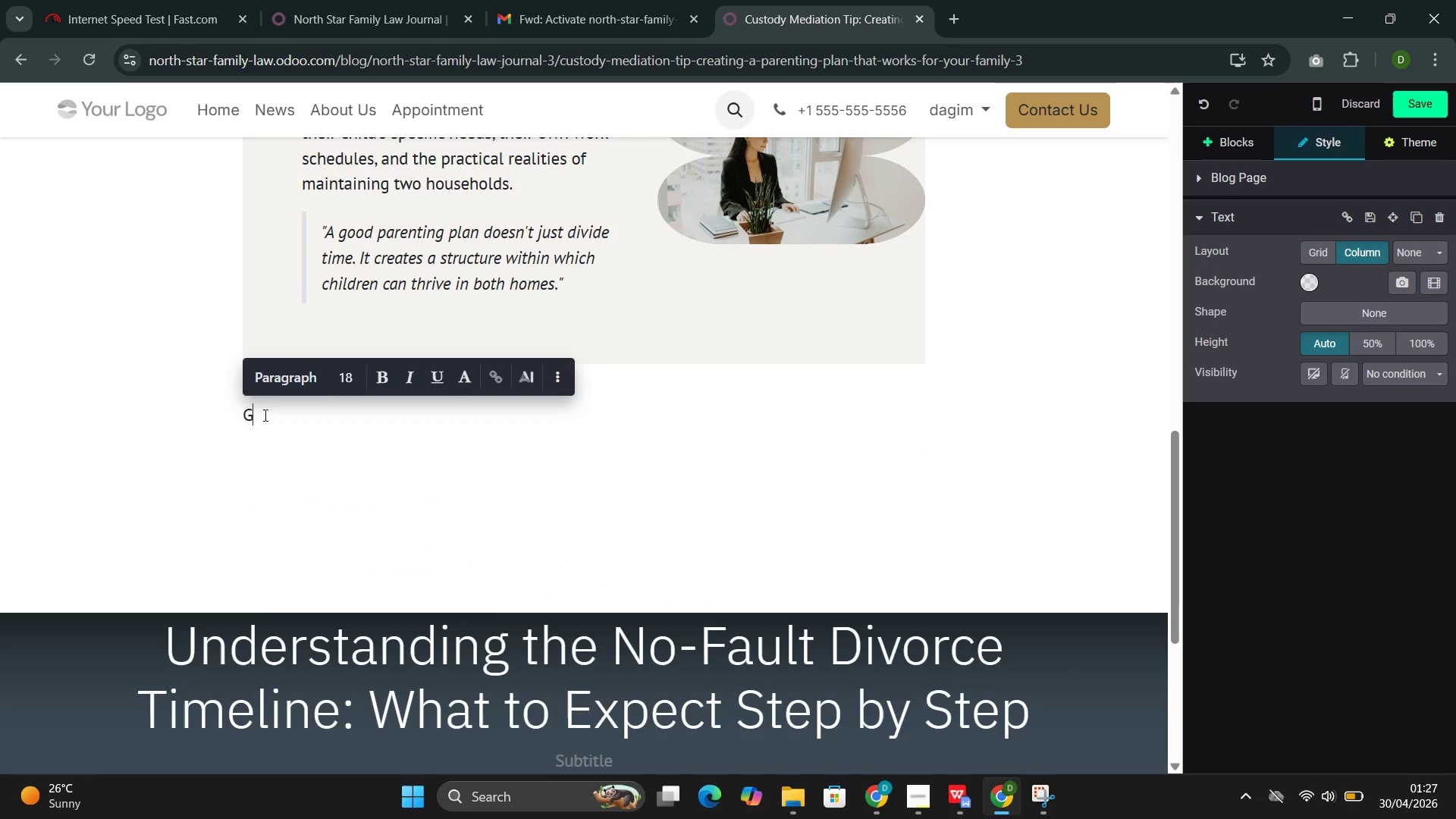 
key(Backspace)
 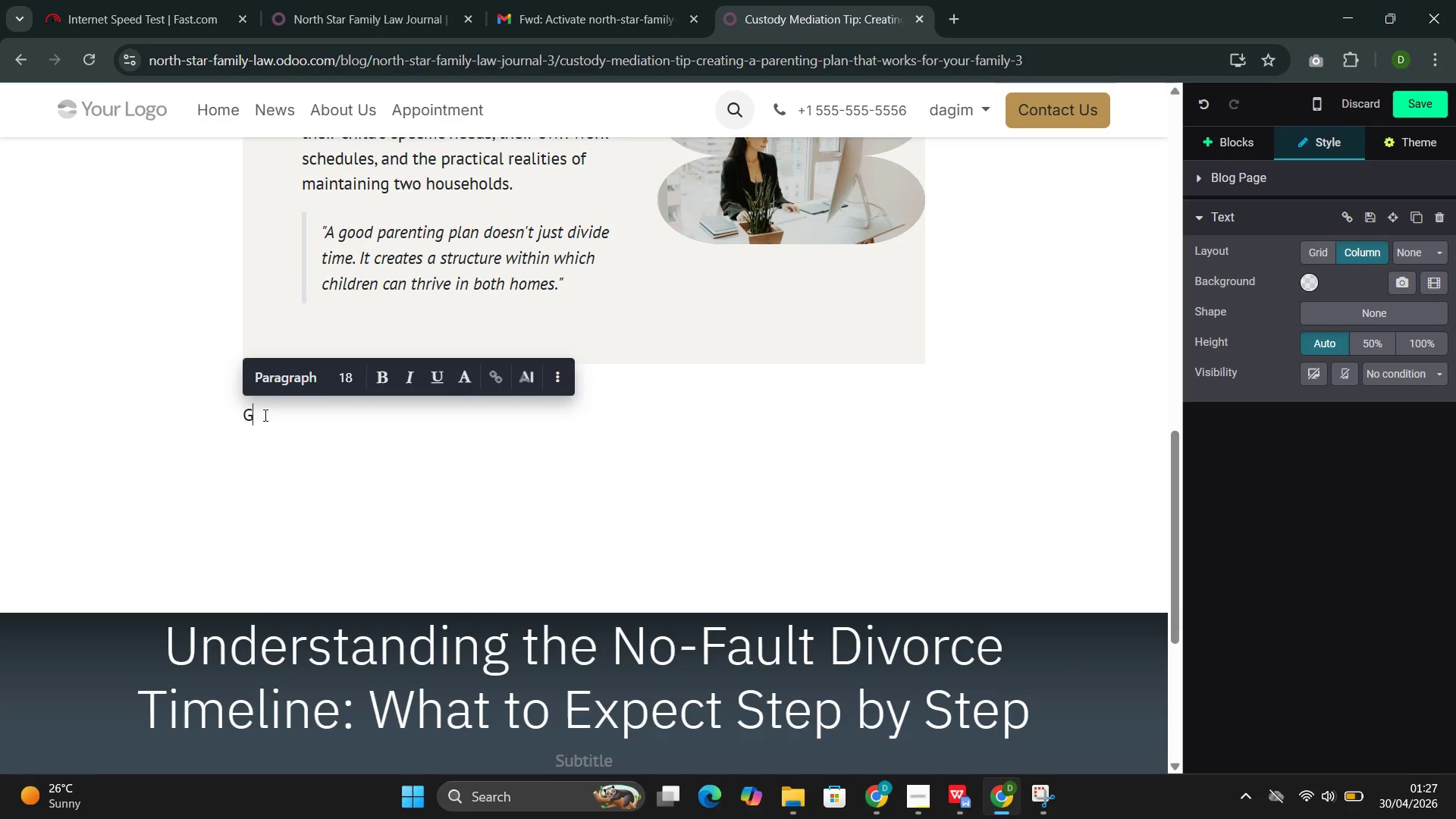 
key(Backspace)
 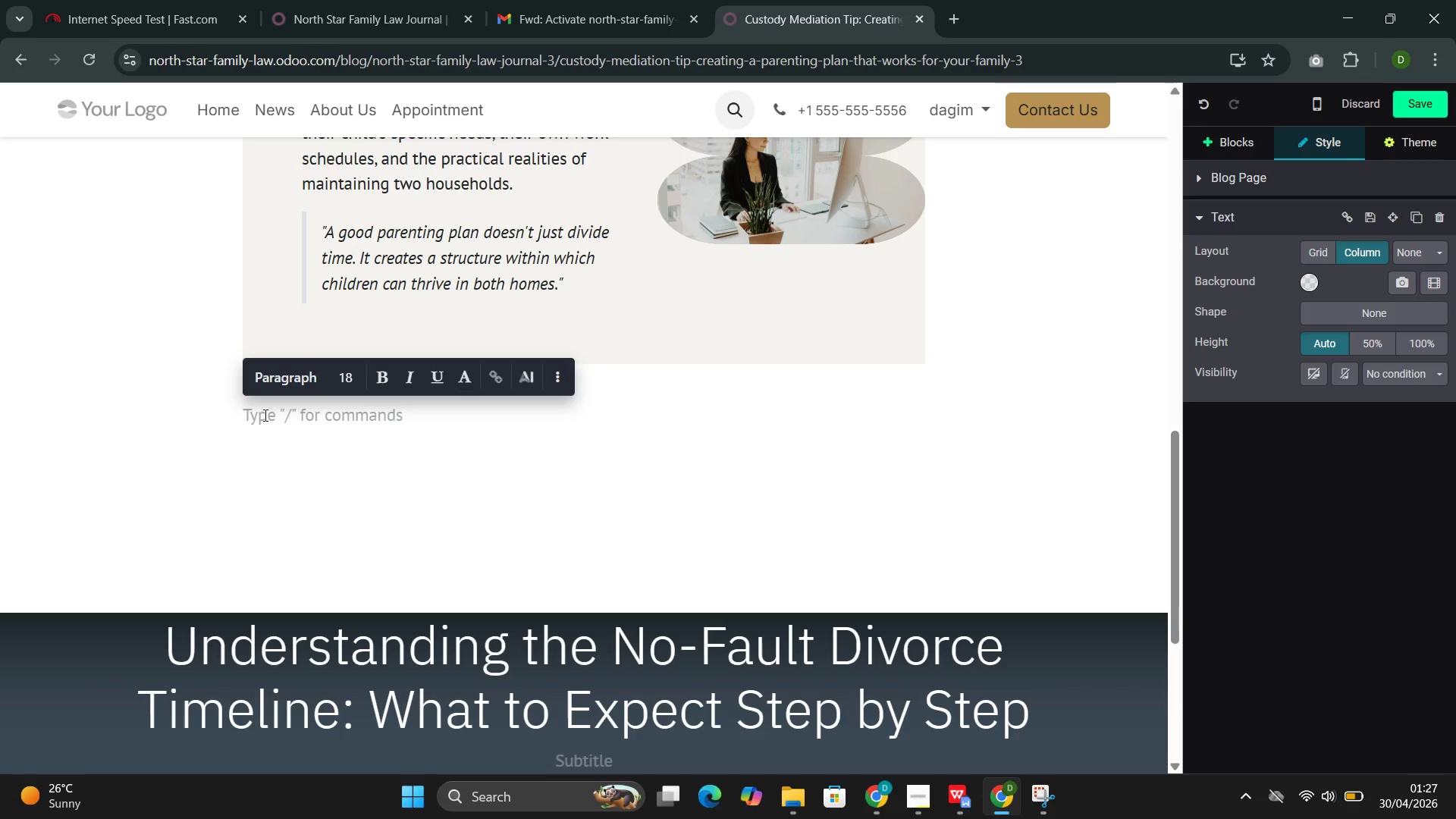 
wait(5.3)
 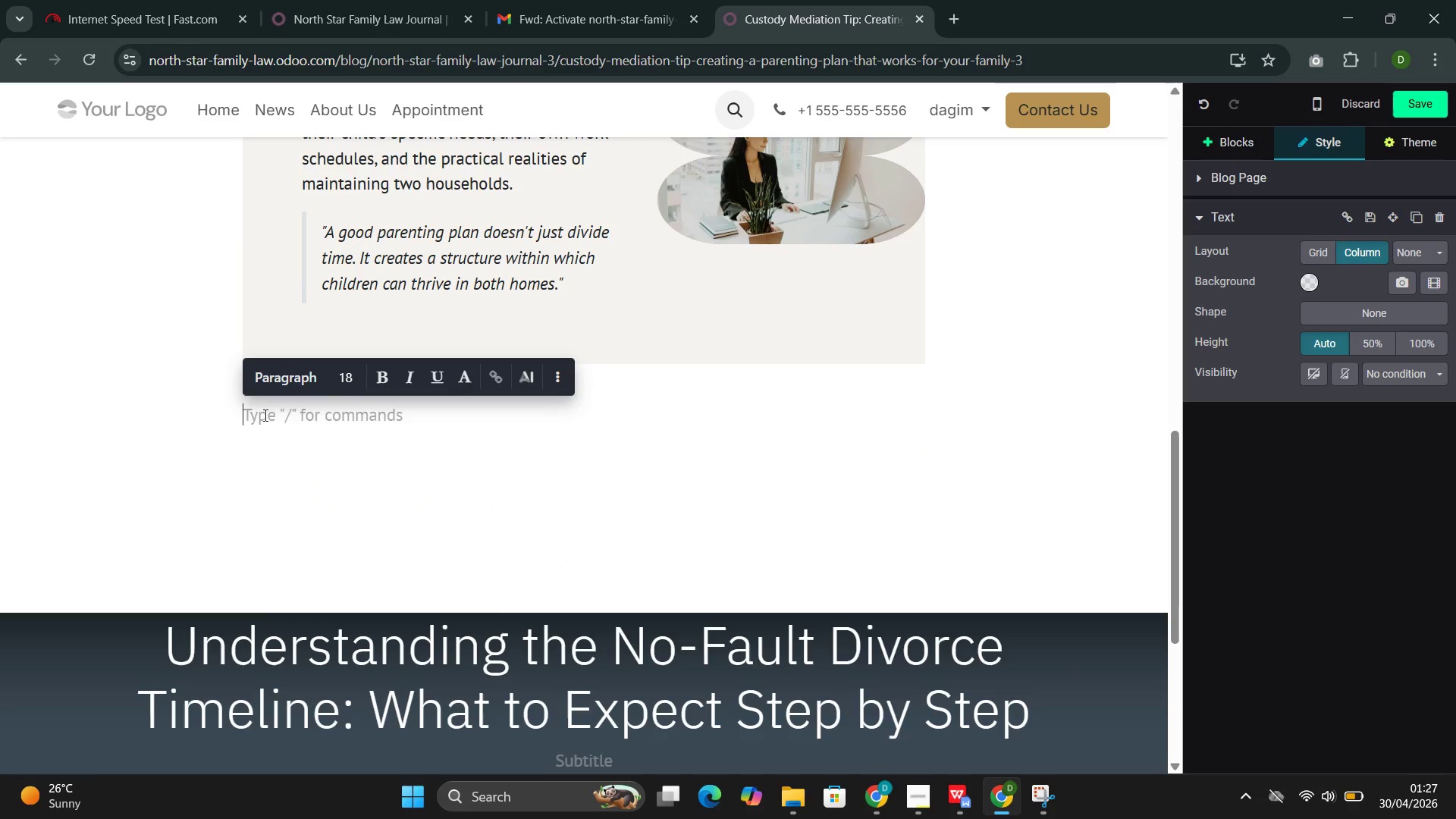 
type(Prepat)
key(Backspace)
type(ring for C)
 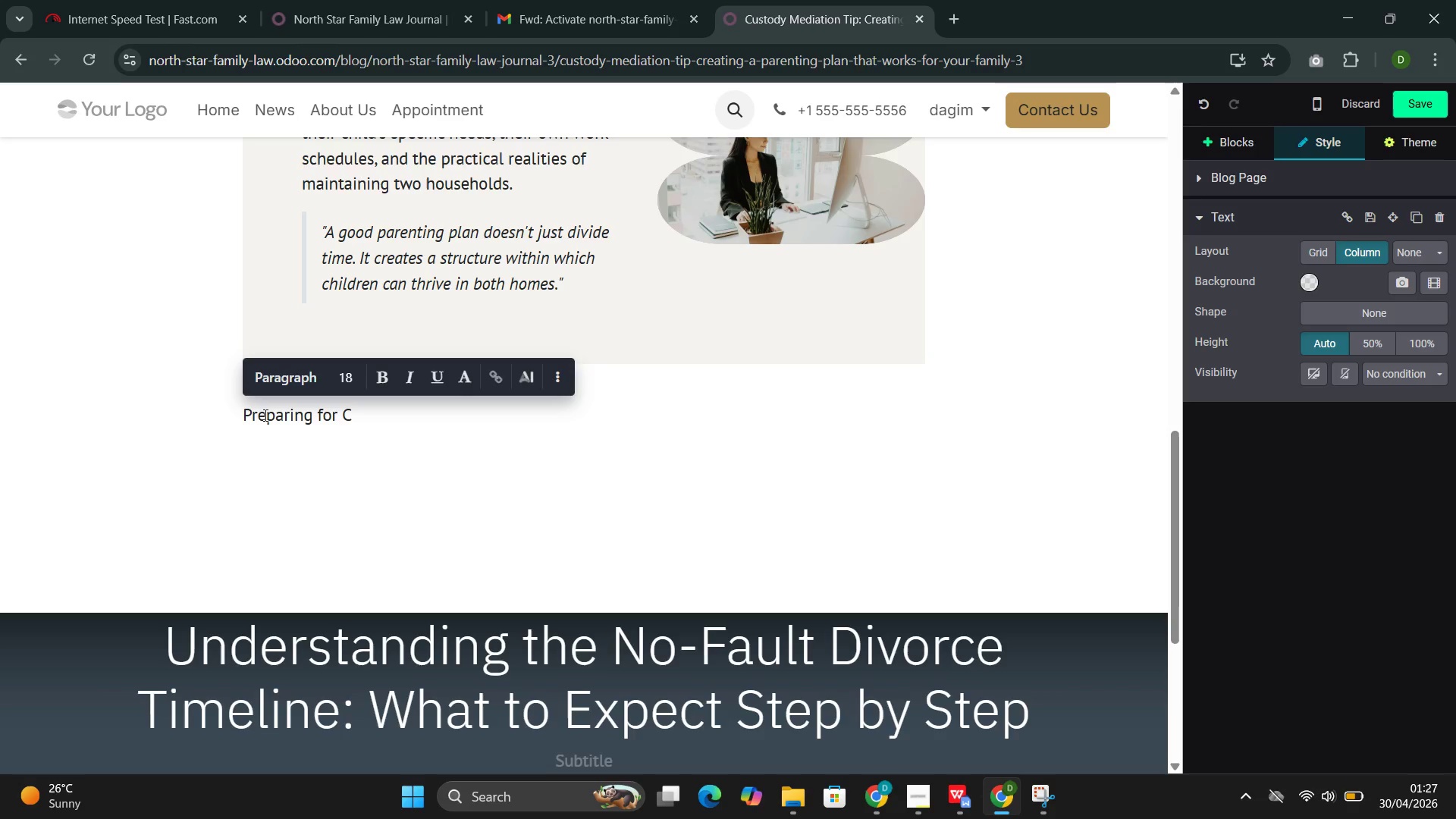 
wait(8.31)
 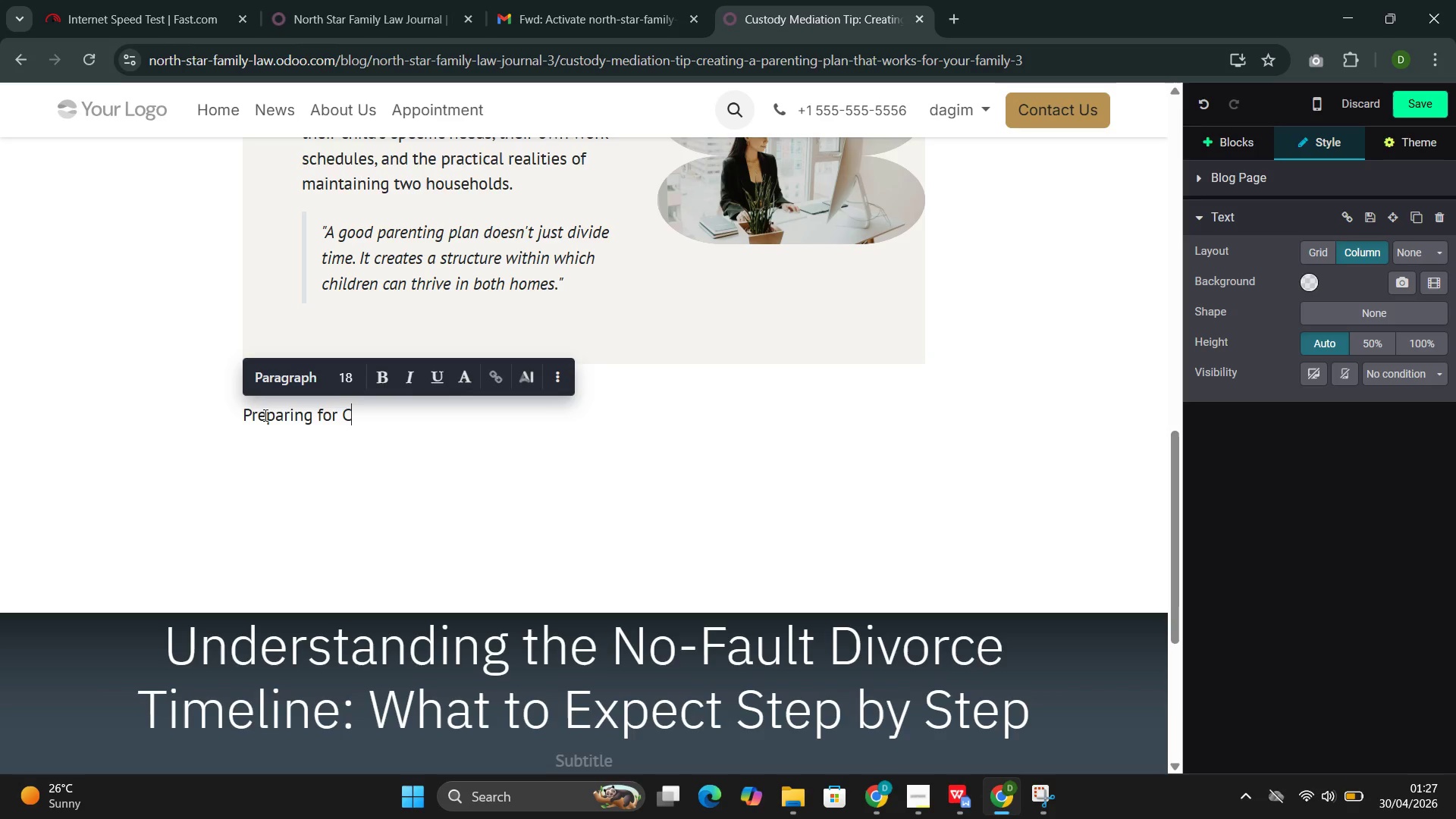 
type(ustody Mediation)
 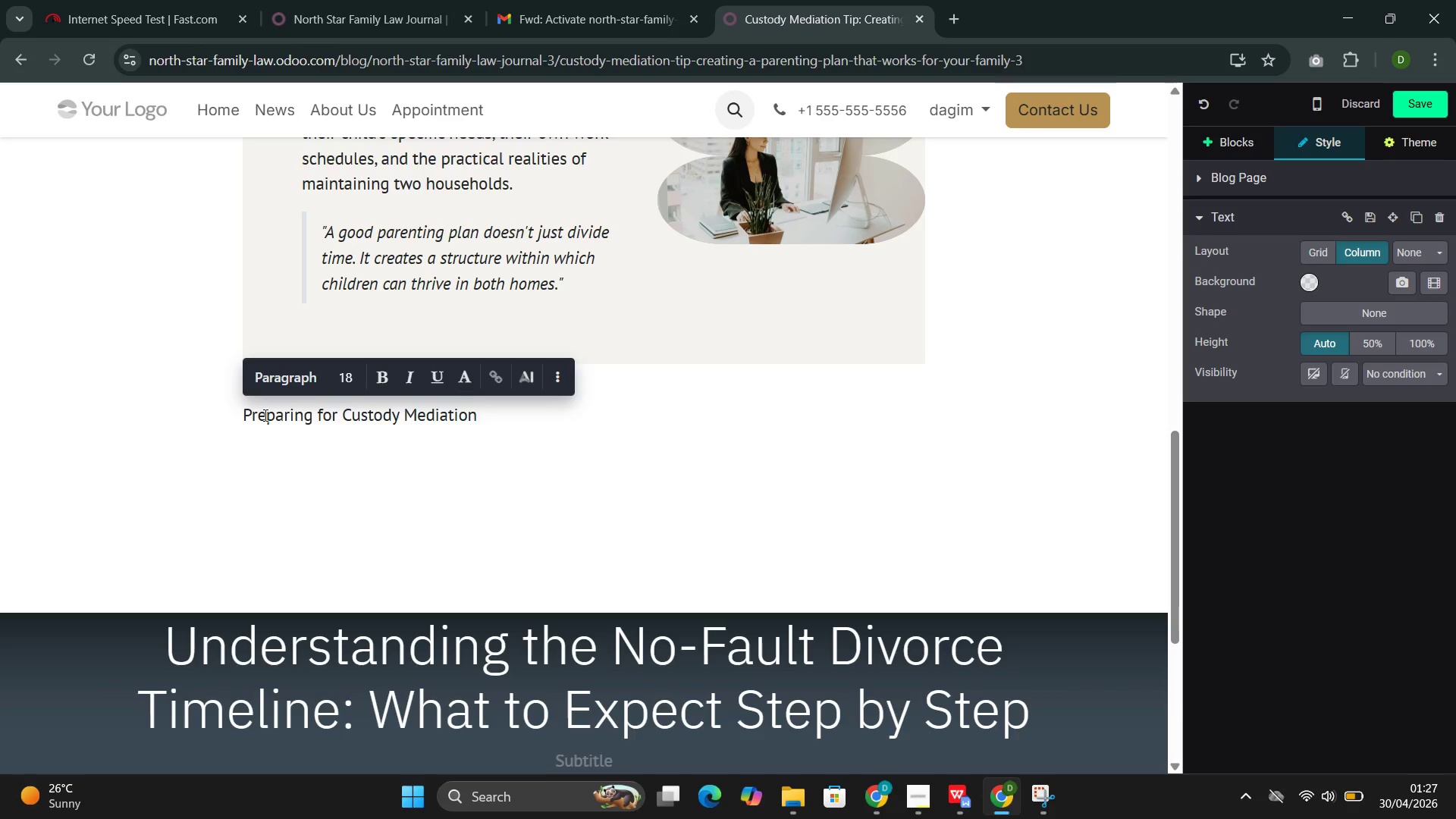 
left_click_drag(start_coordinate=[490, 410], to_coordinate=[234, 418])
 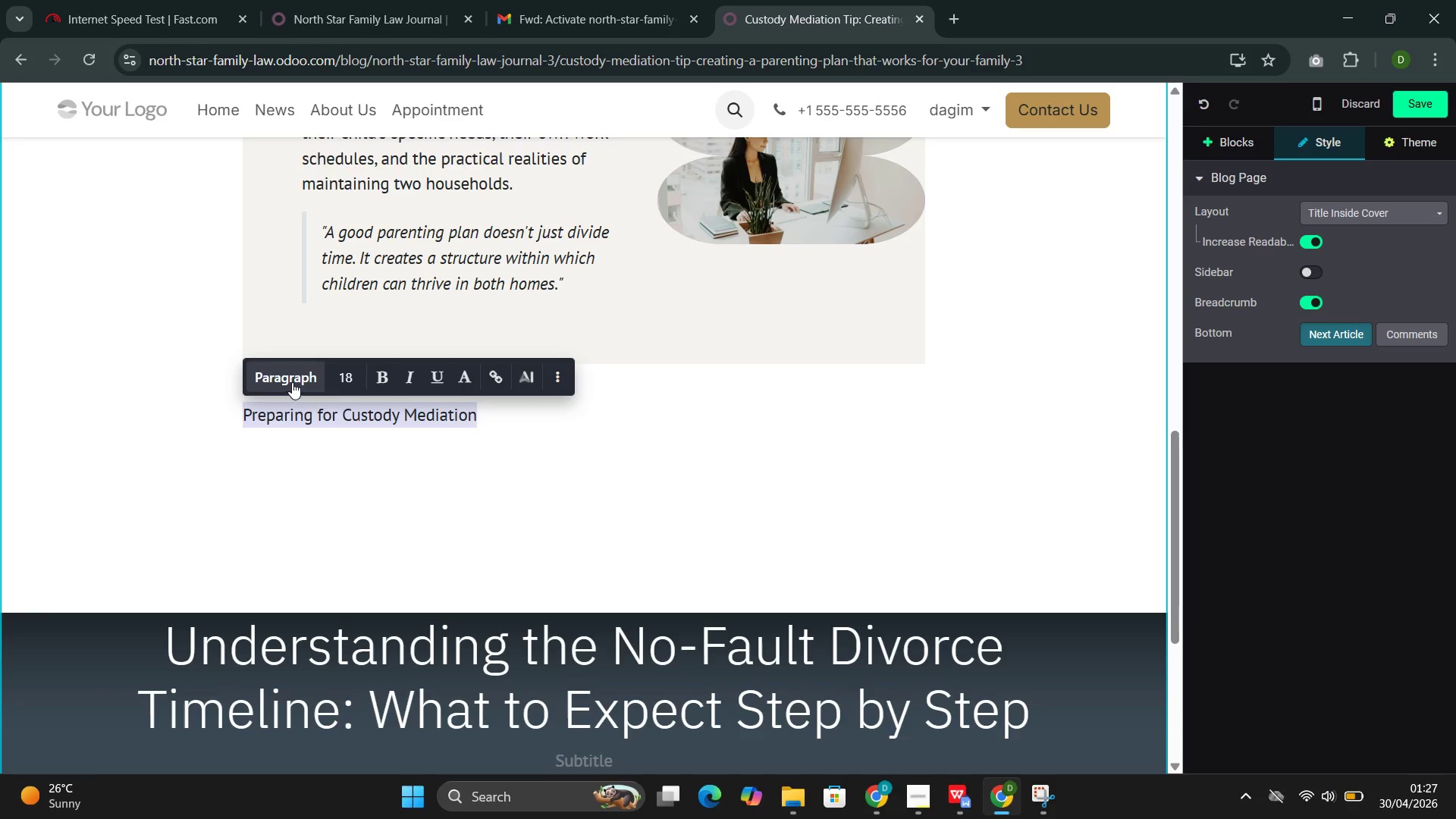 
left_click([292, 384])
 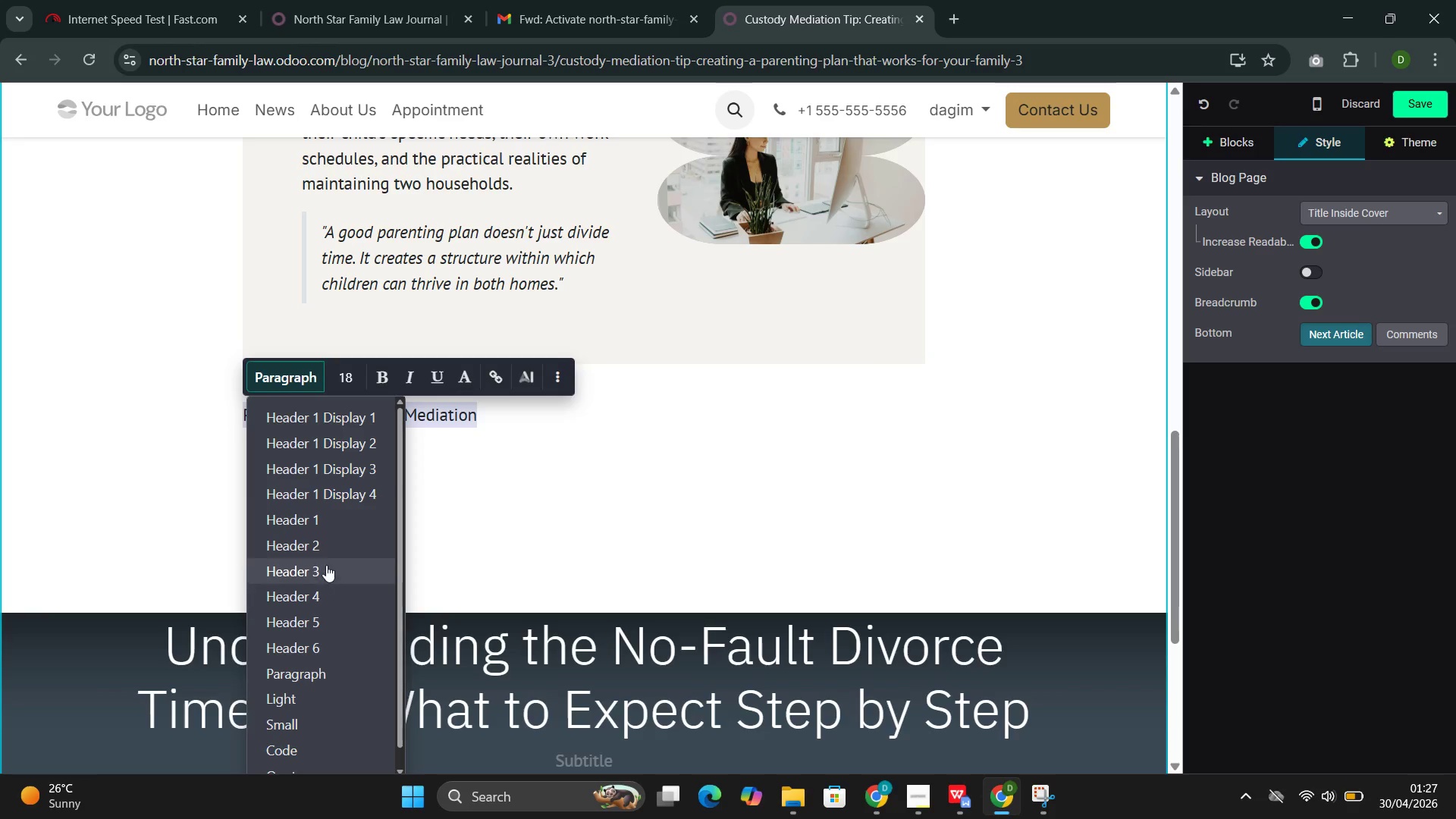 
left_click([339, 547])
 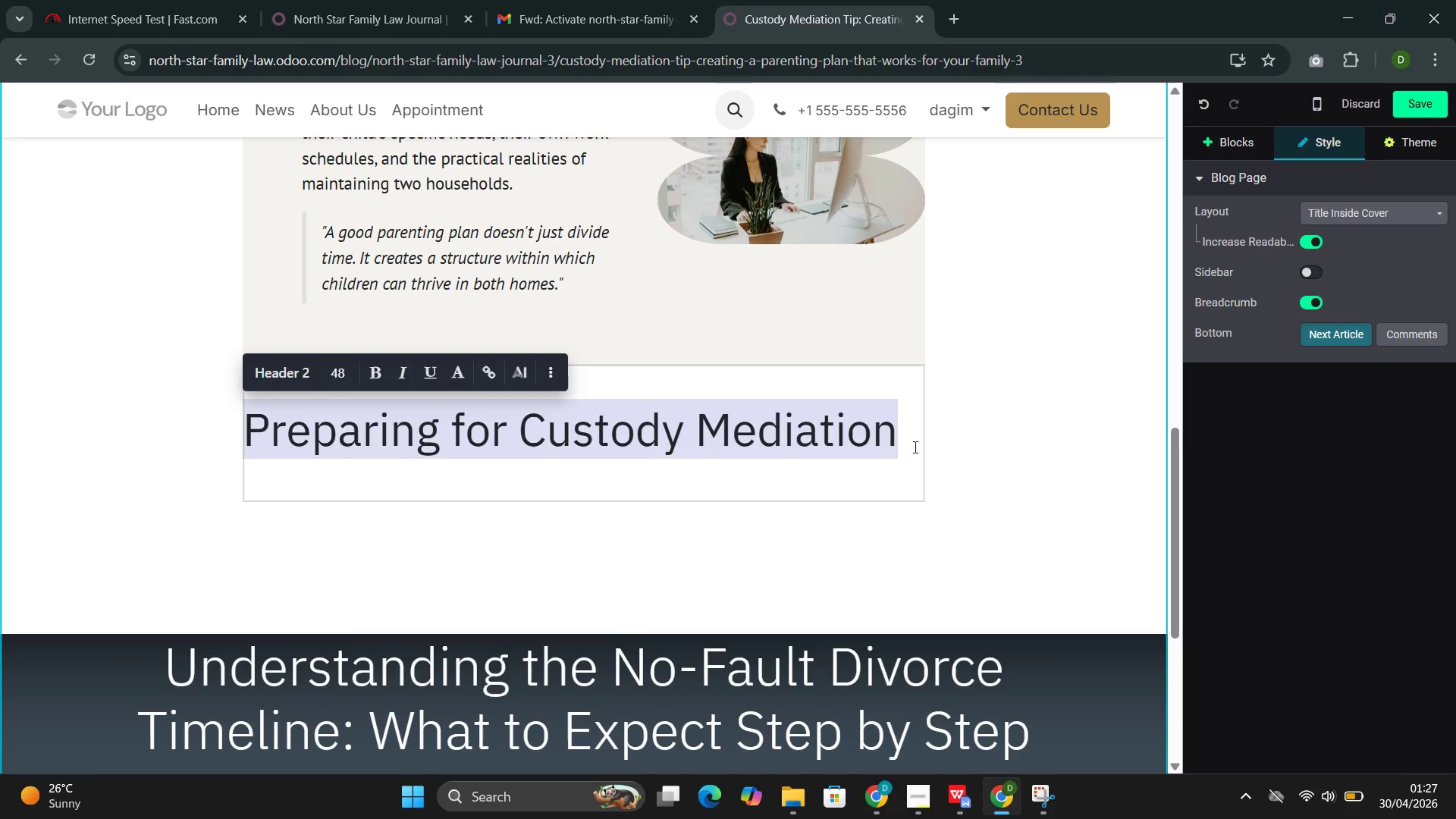 
left_click([914, 448])
 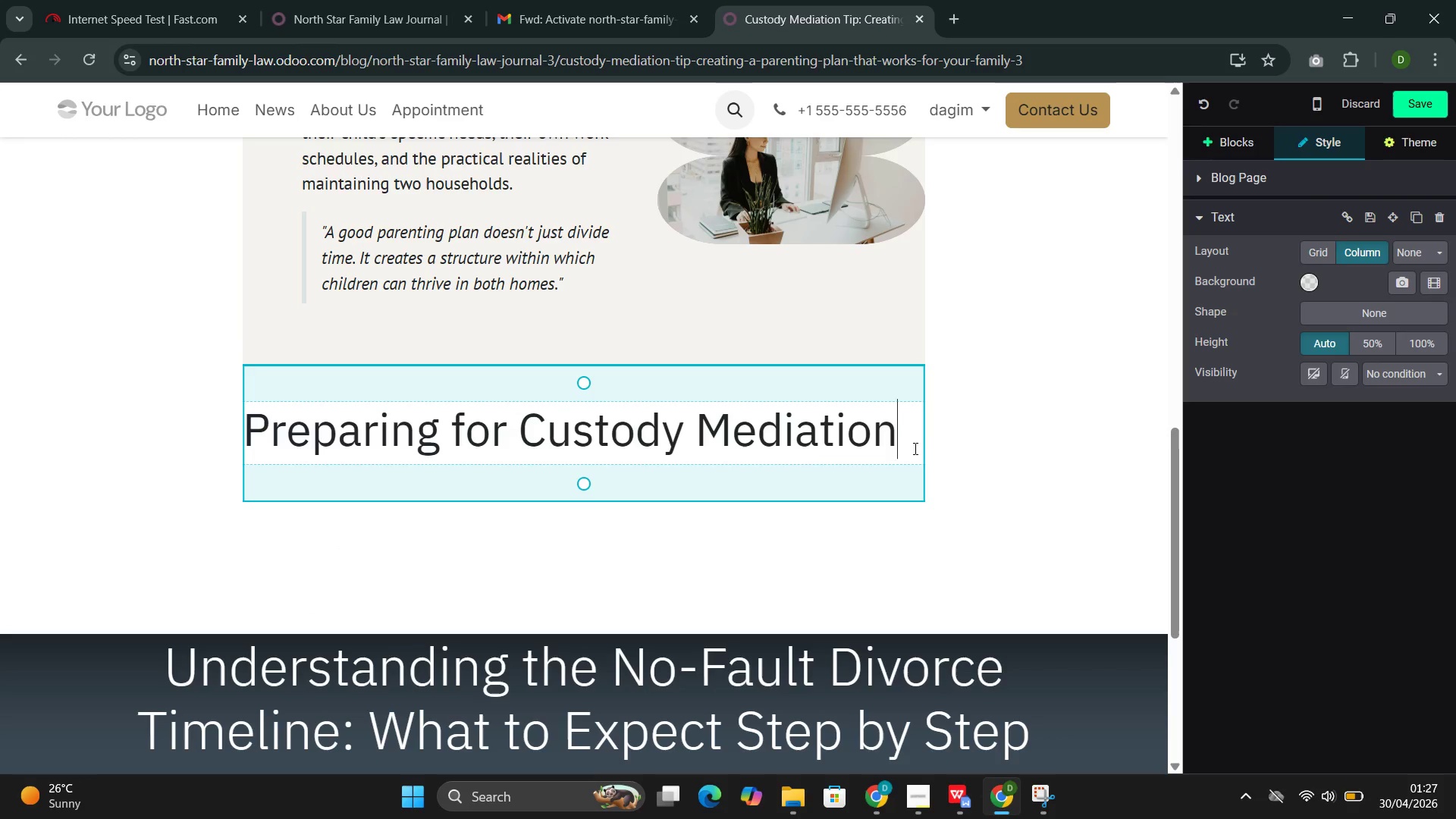 
key(Enter)
 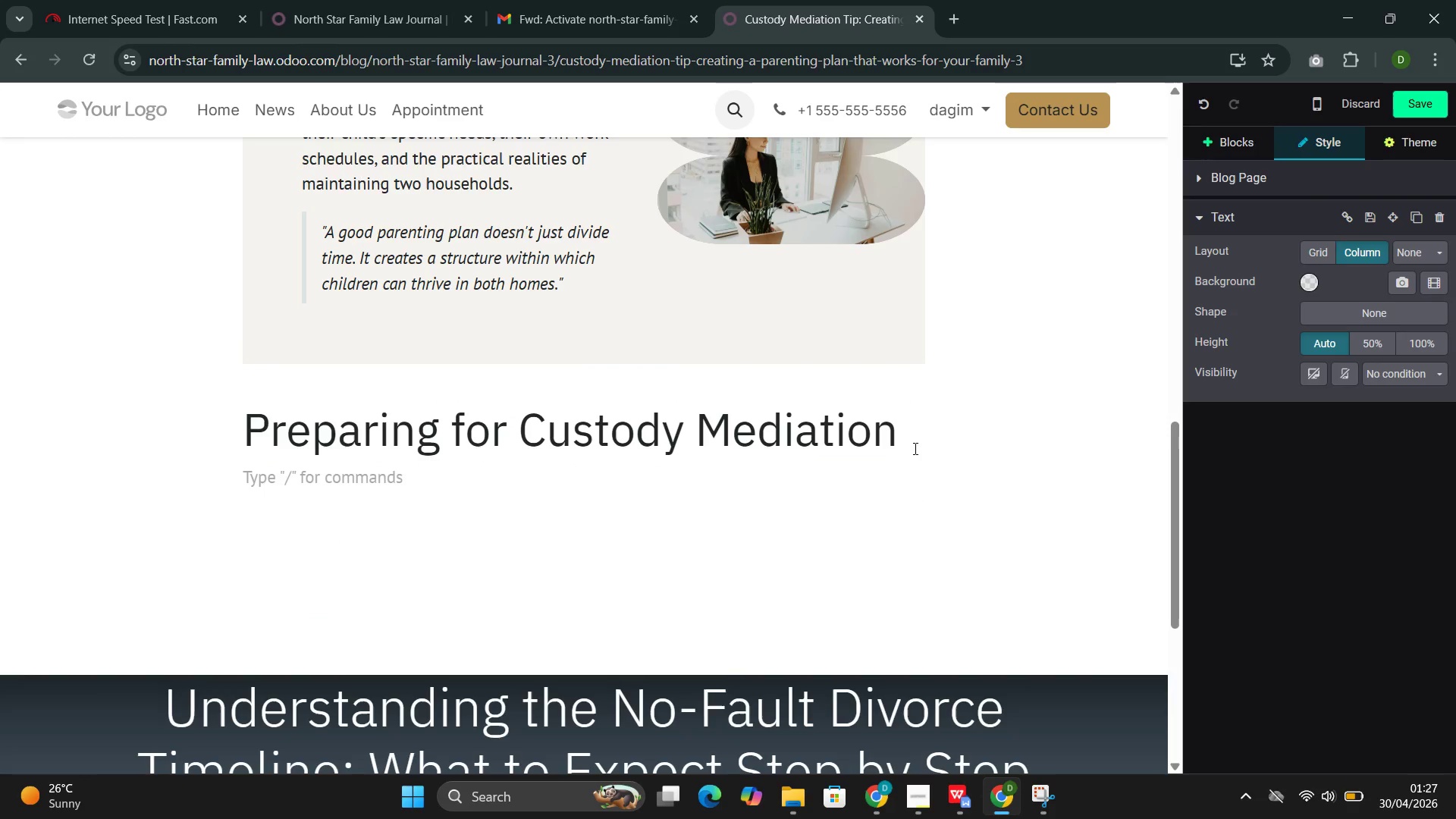 
type(The most)
 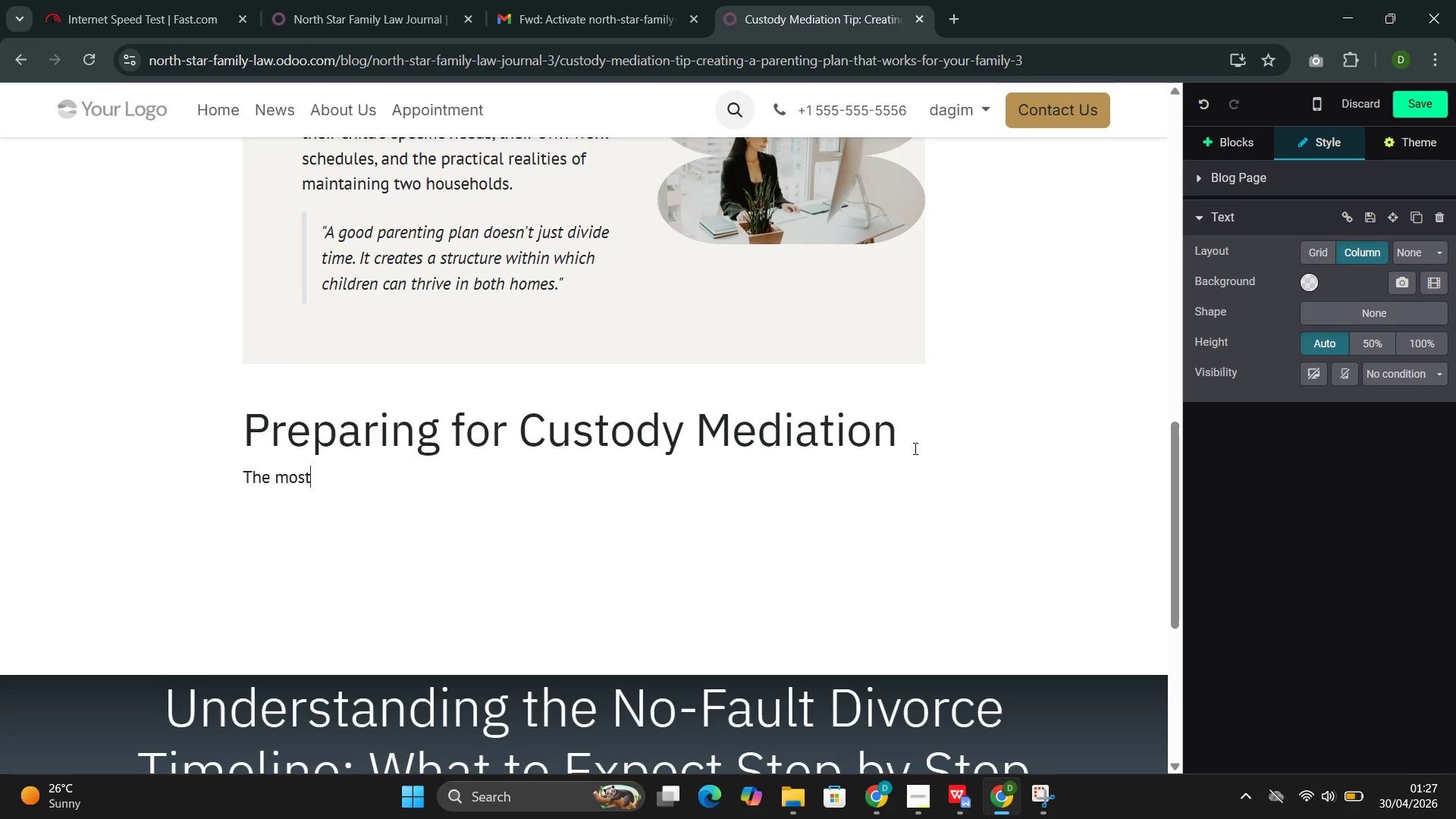 
wait(7.22)
 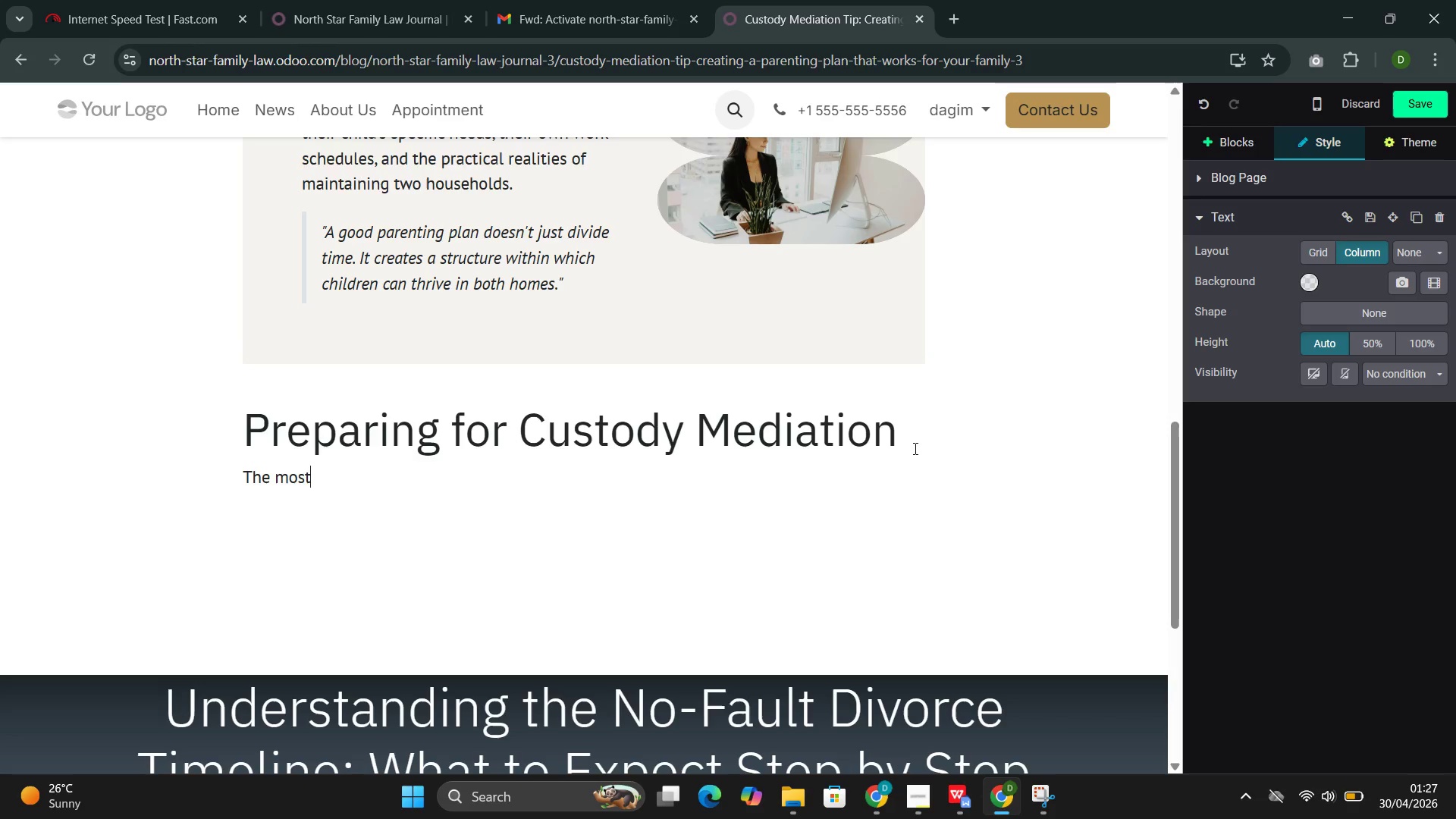 
type( productive custody )
 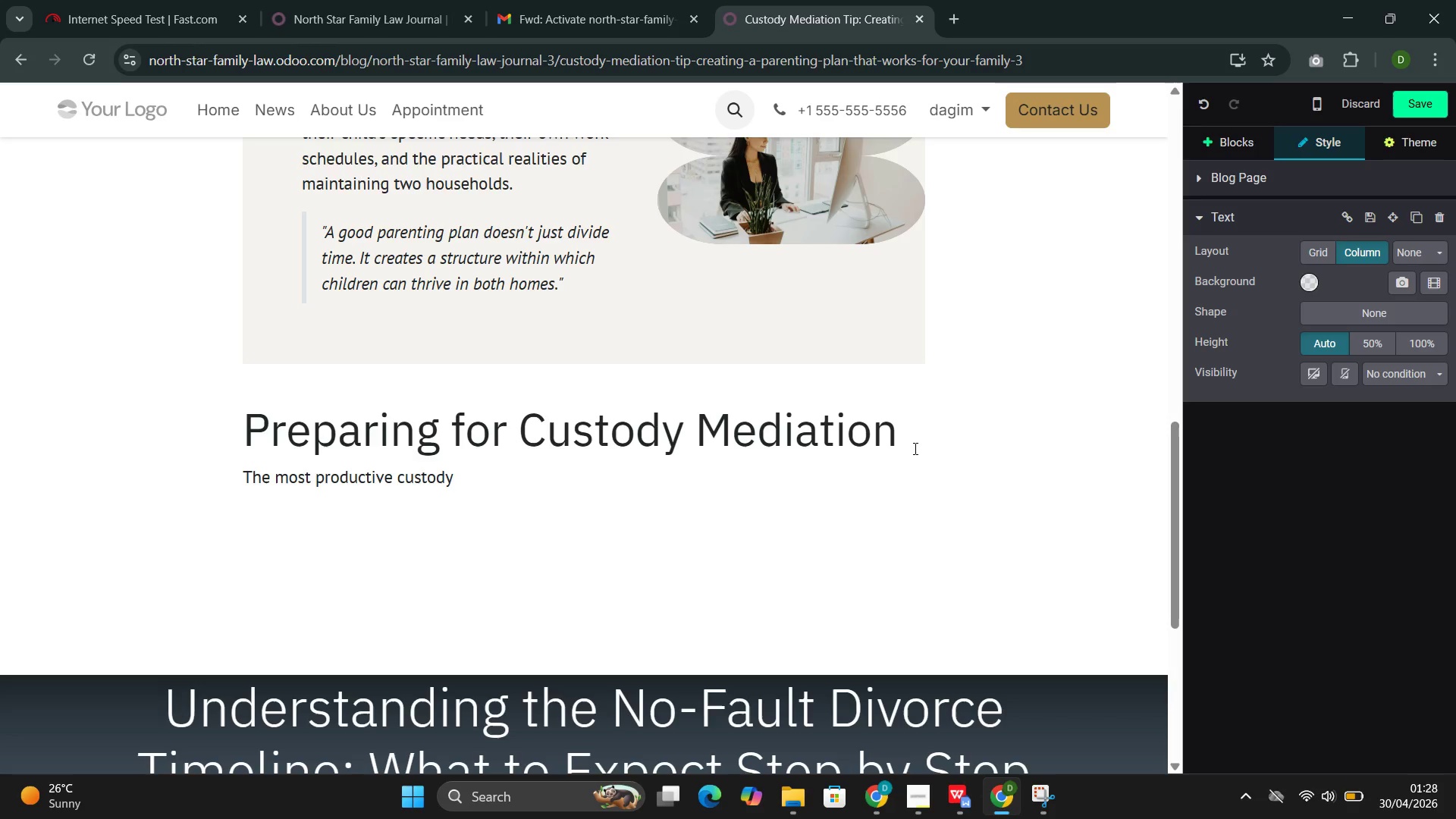 
wait(13.22)
 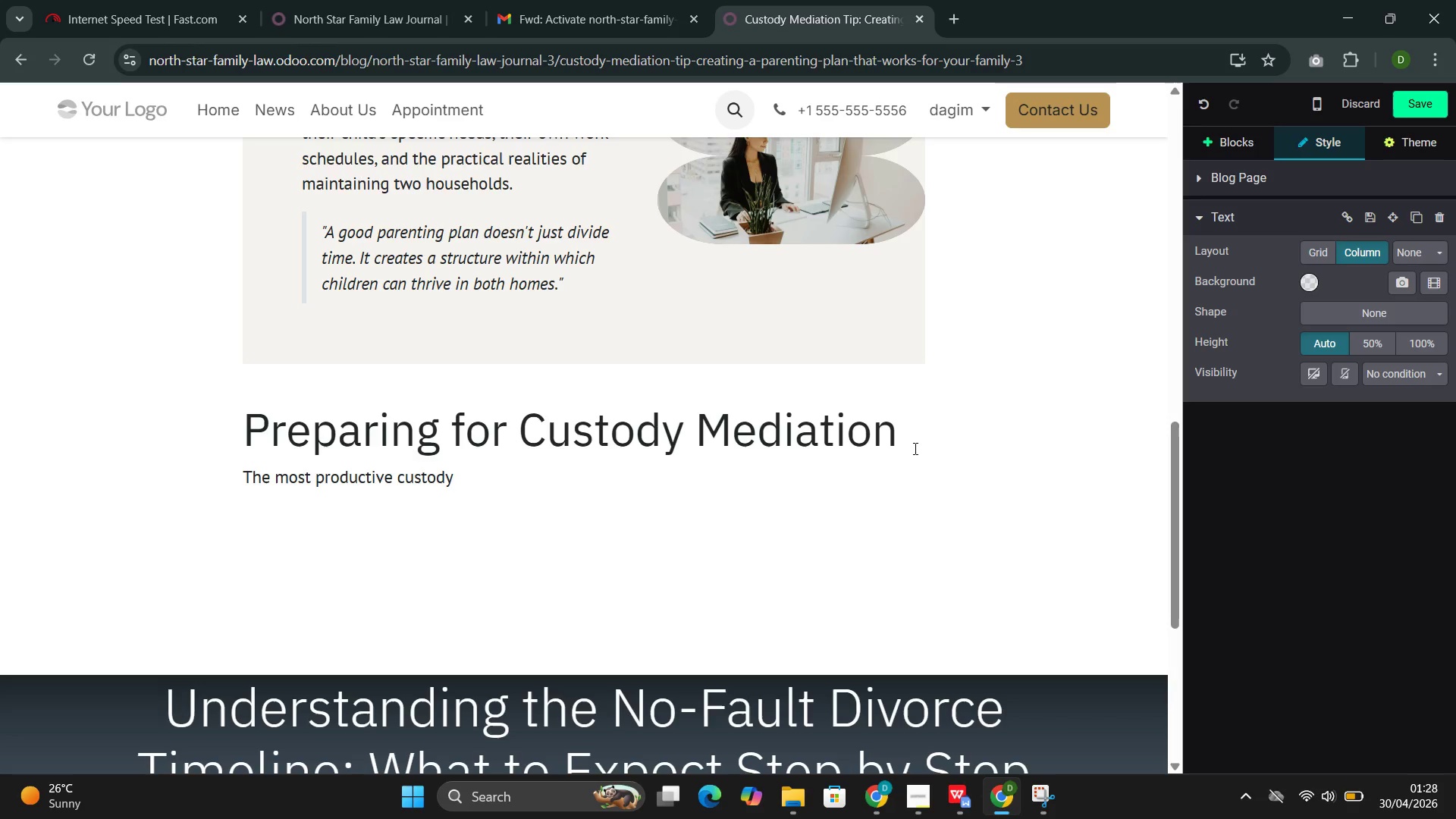 
type(mediations happen when both parents arrive prepared)
 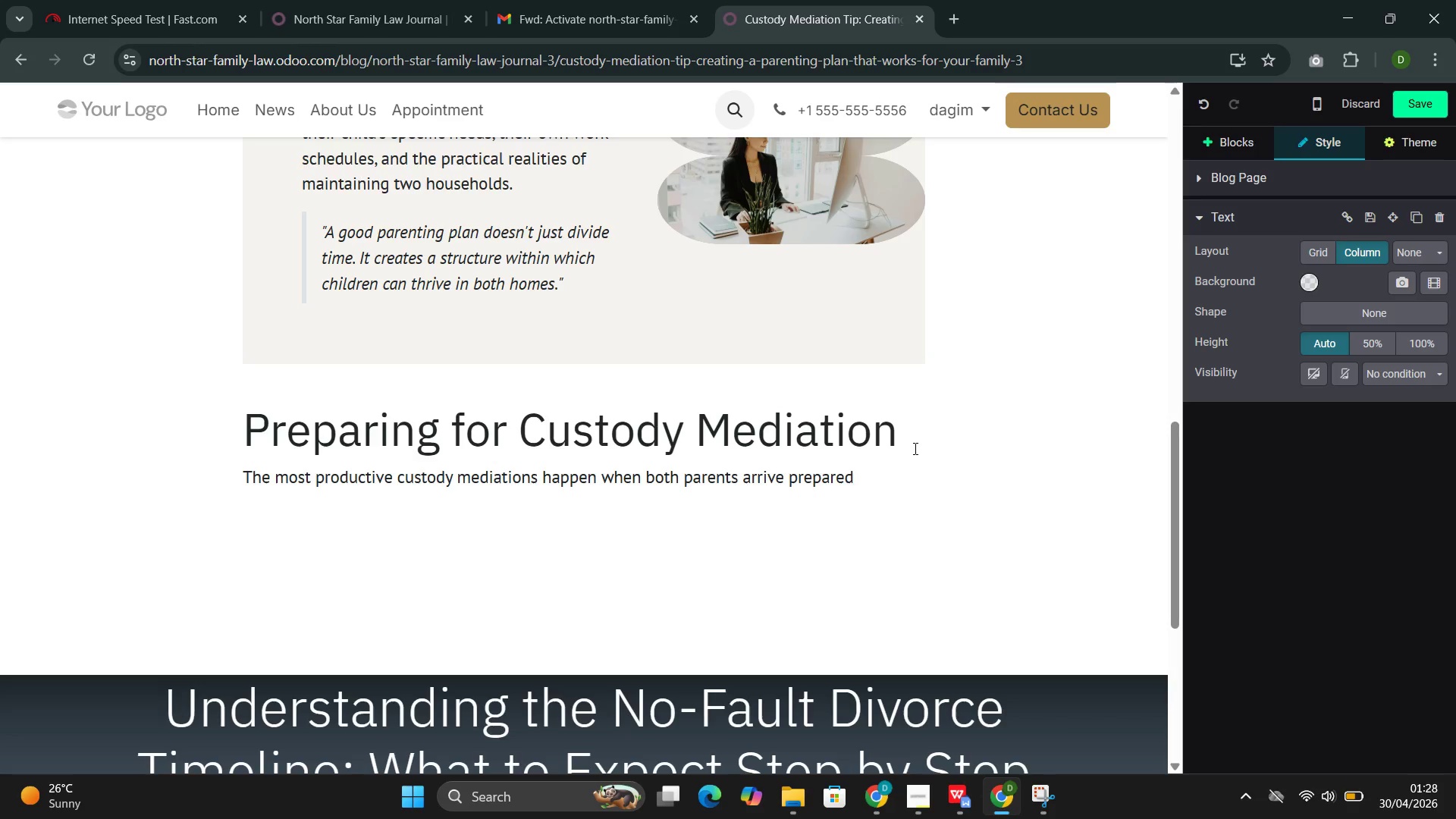 
wait(6.33)
 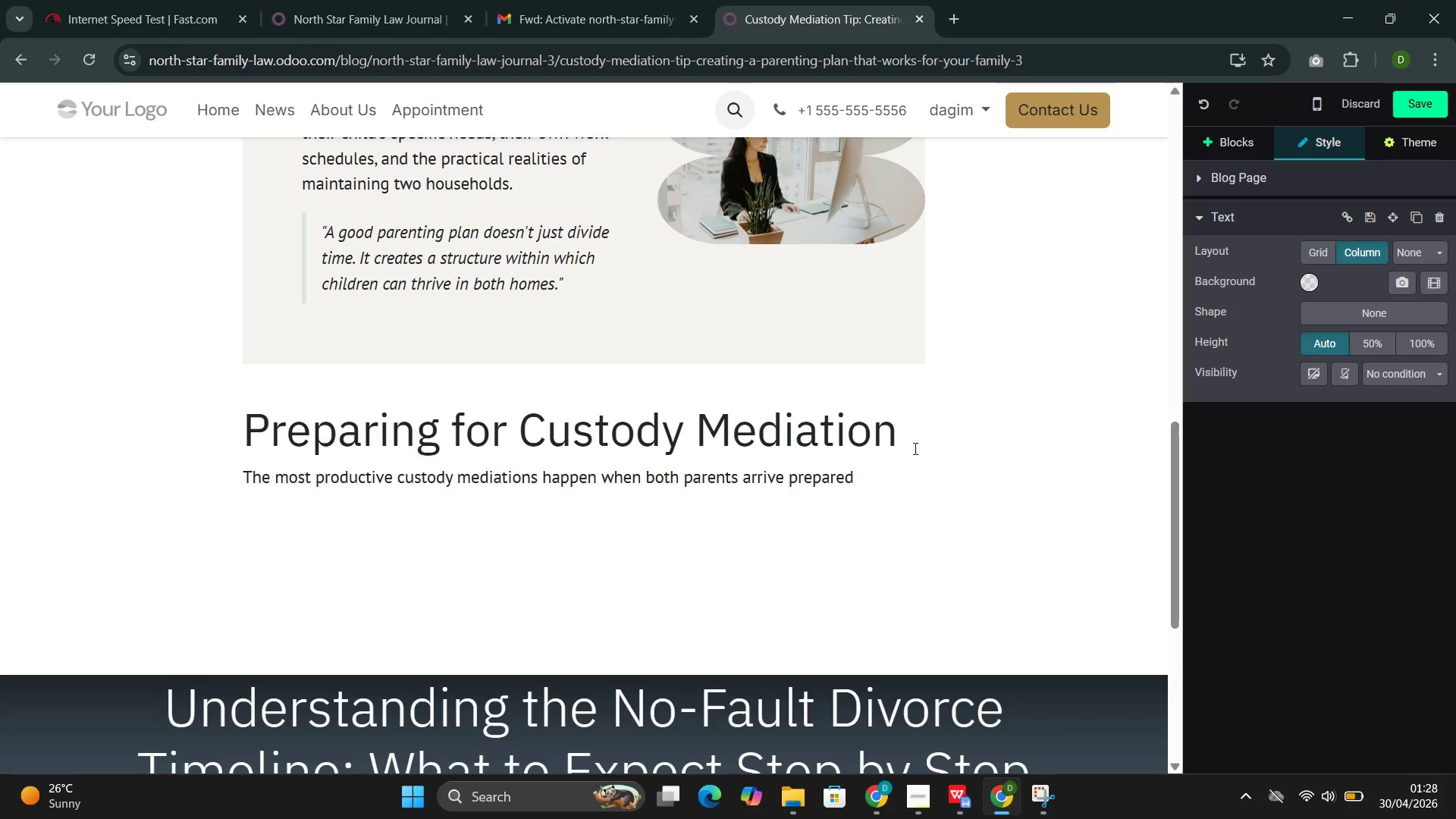 
key(Shift+ShiftLeft)
 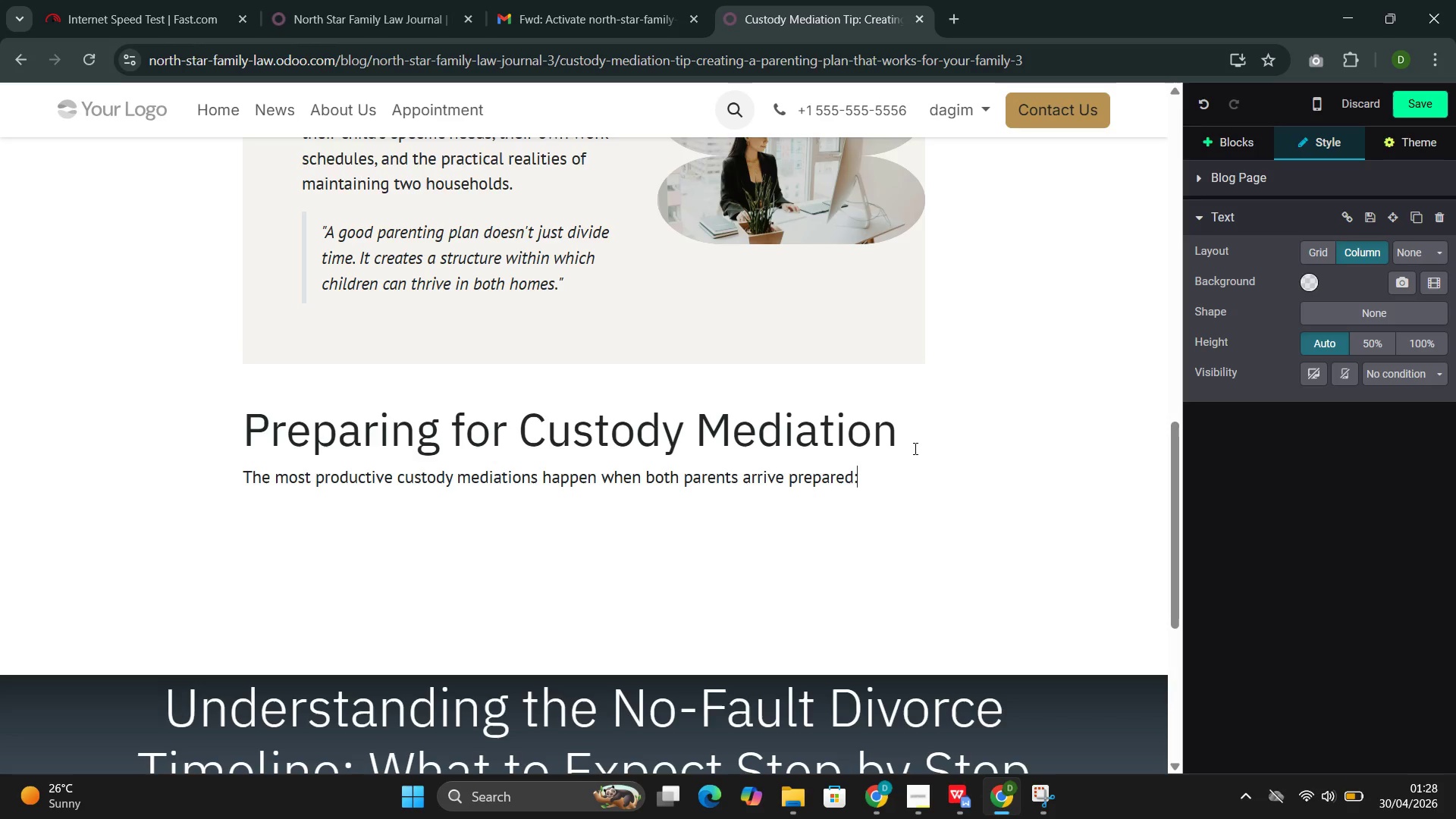 
key(Shift+Semicolon)
 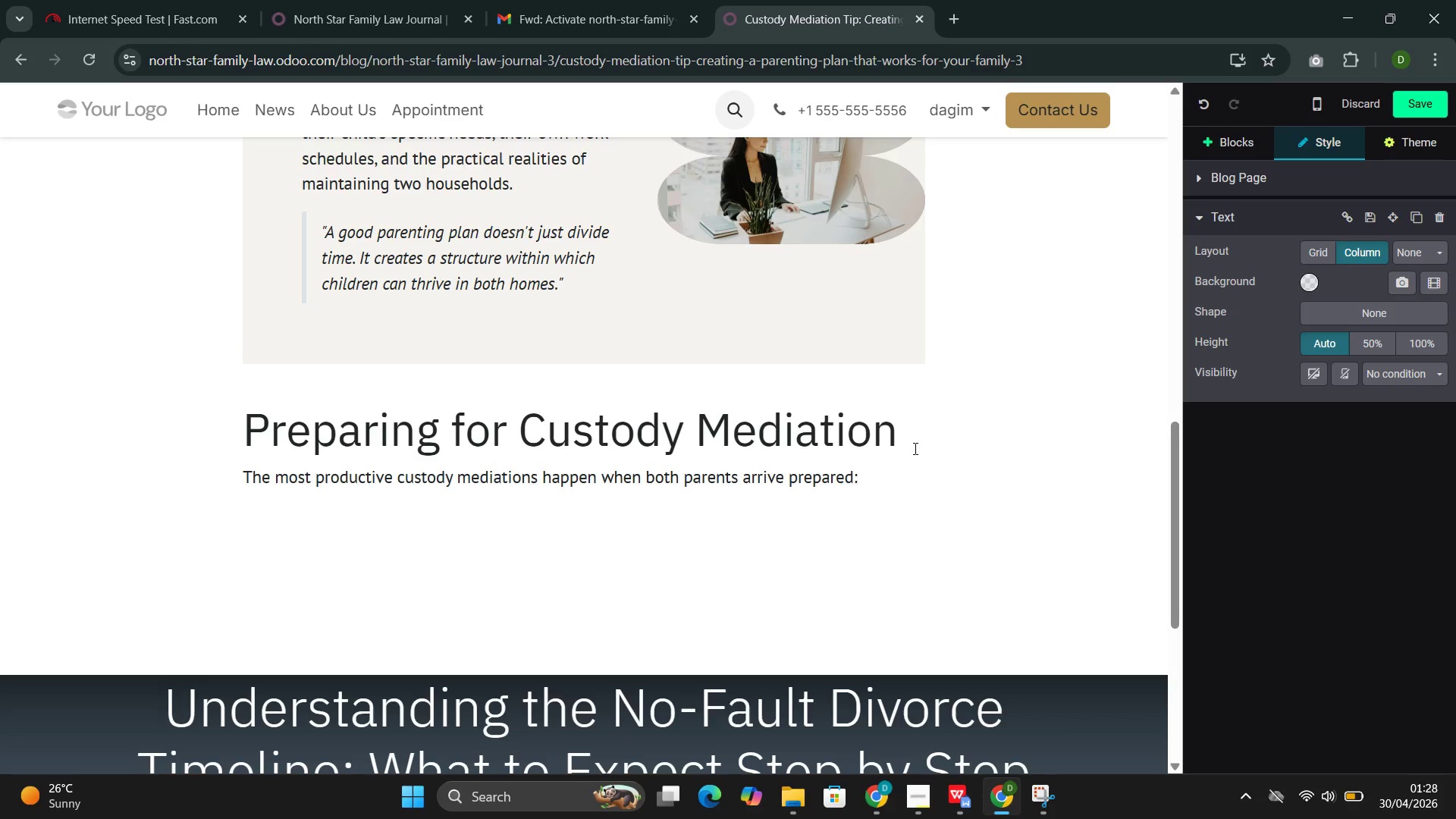 
key(Enter)
 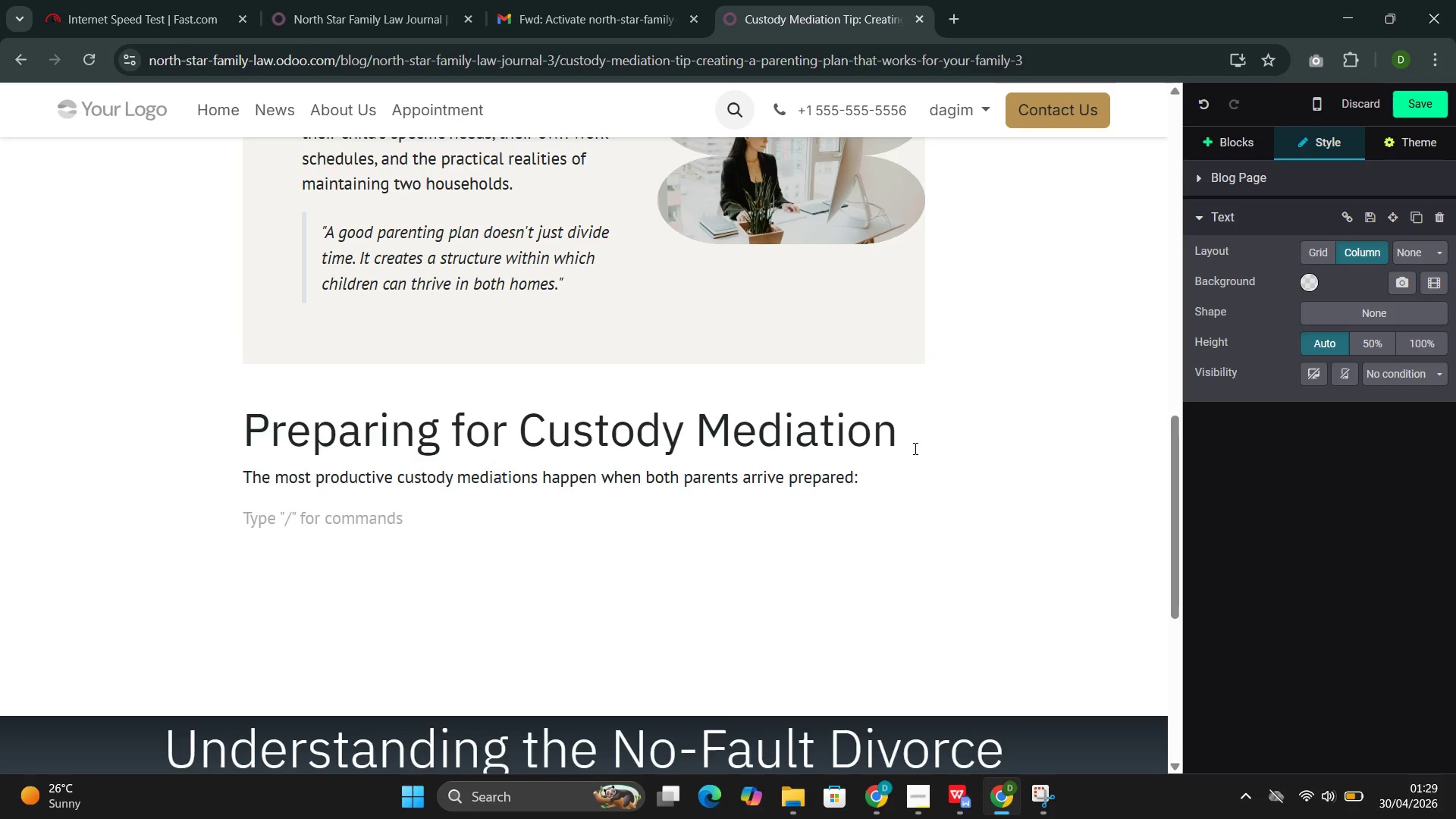 
wait(15.08)
 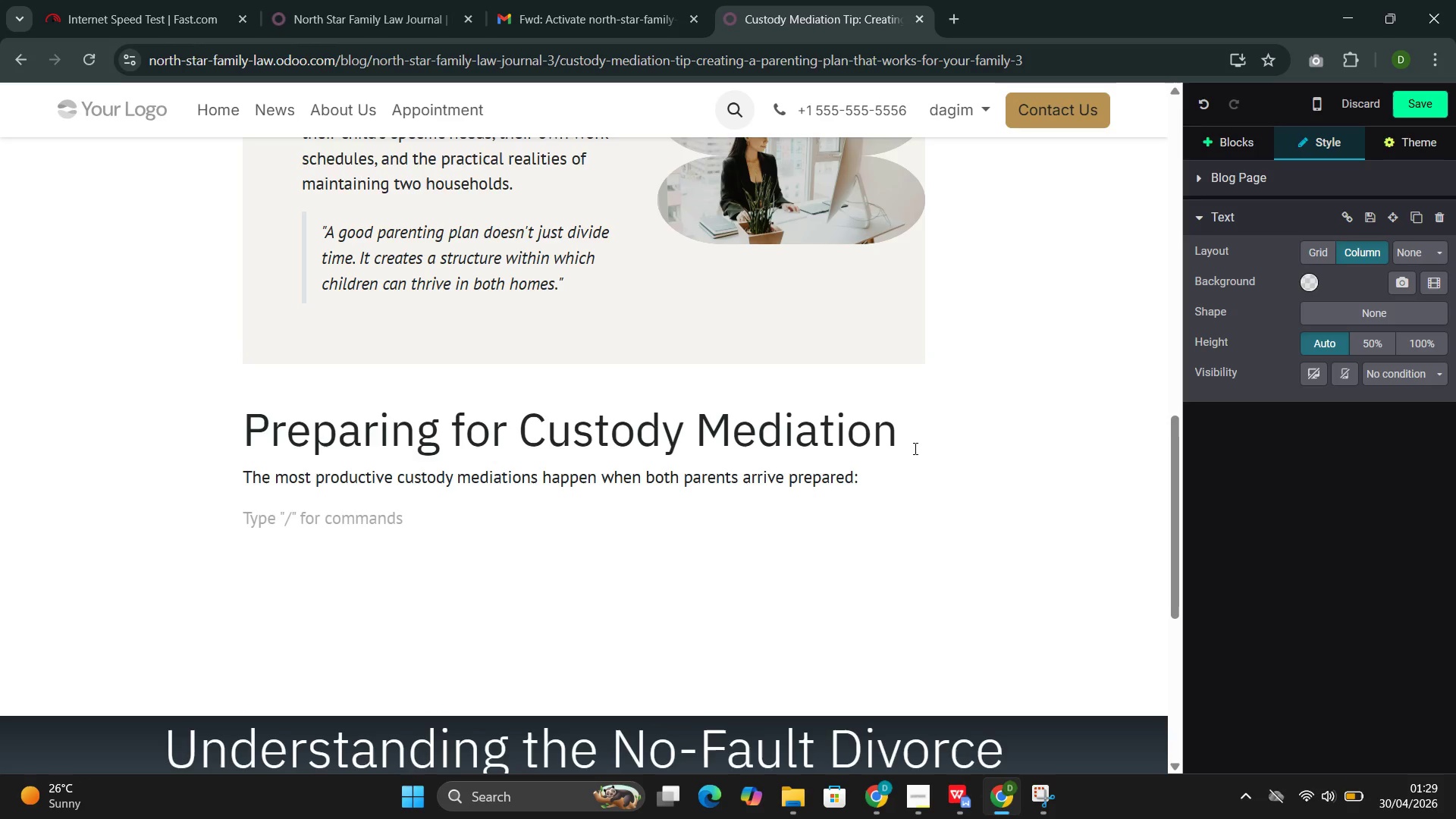 
type(- Understanding)
 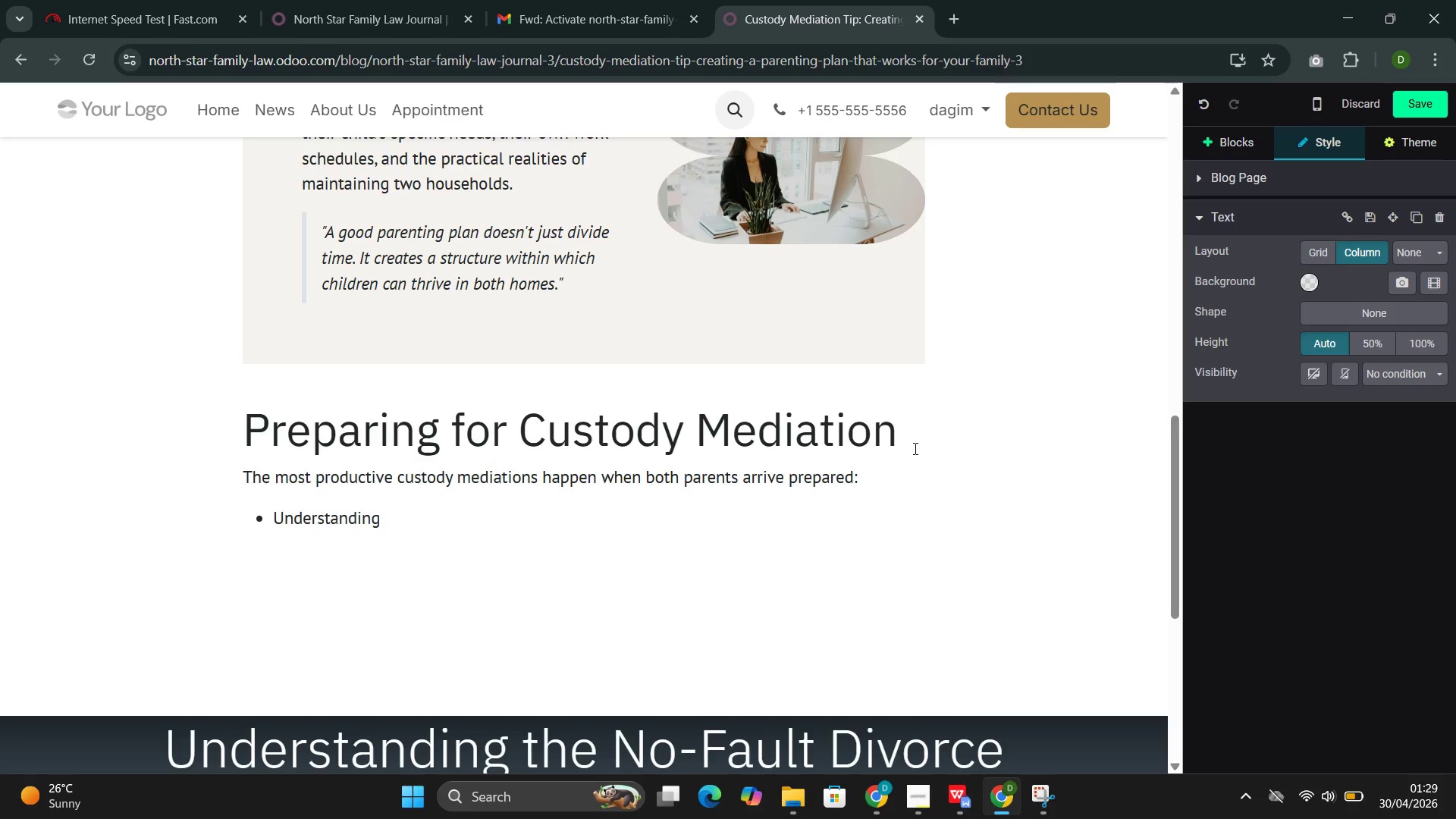 
wait(8.08)
 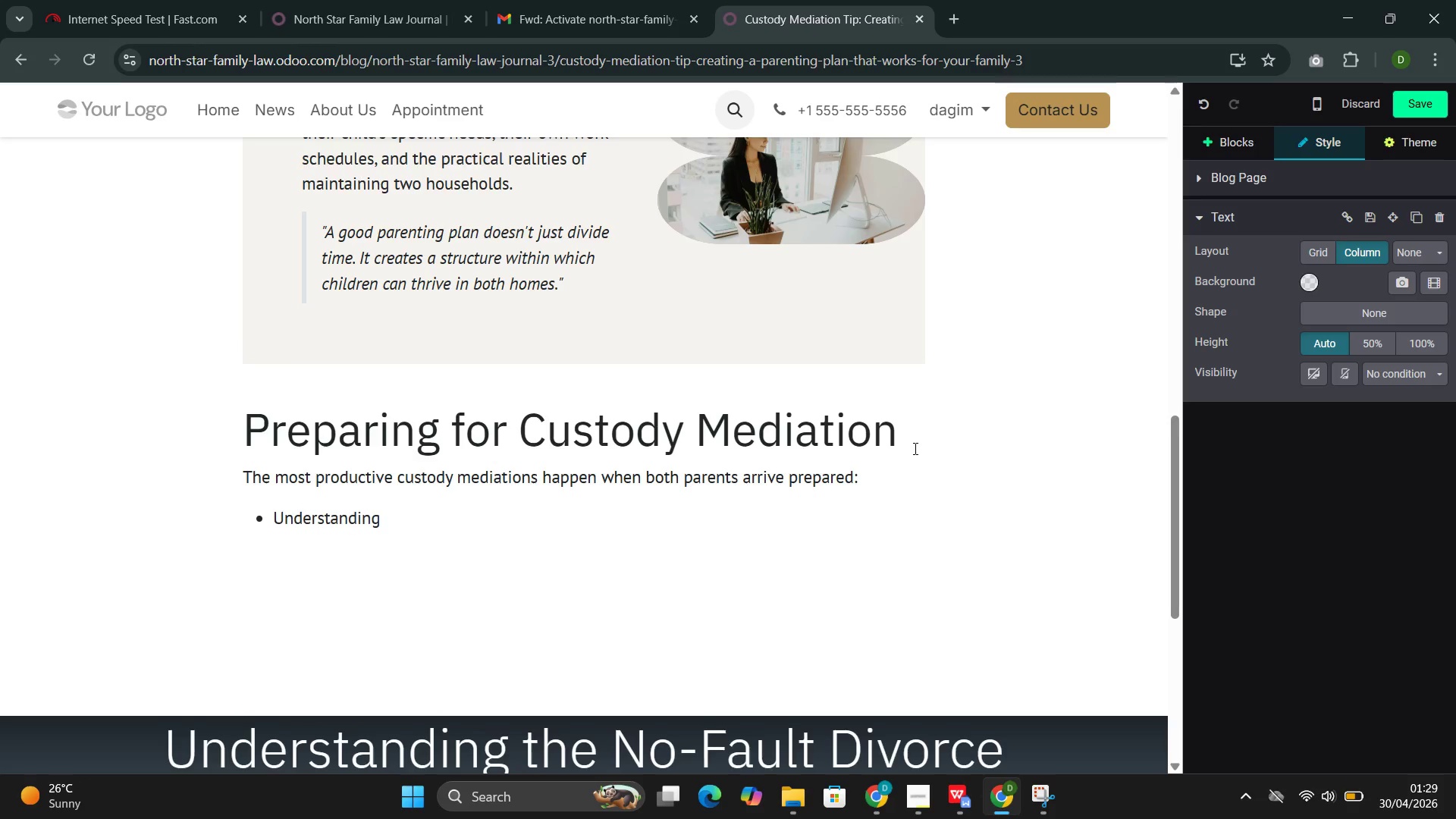 
type( your child's current schedule:)
 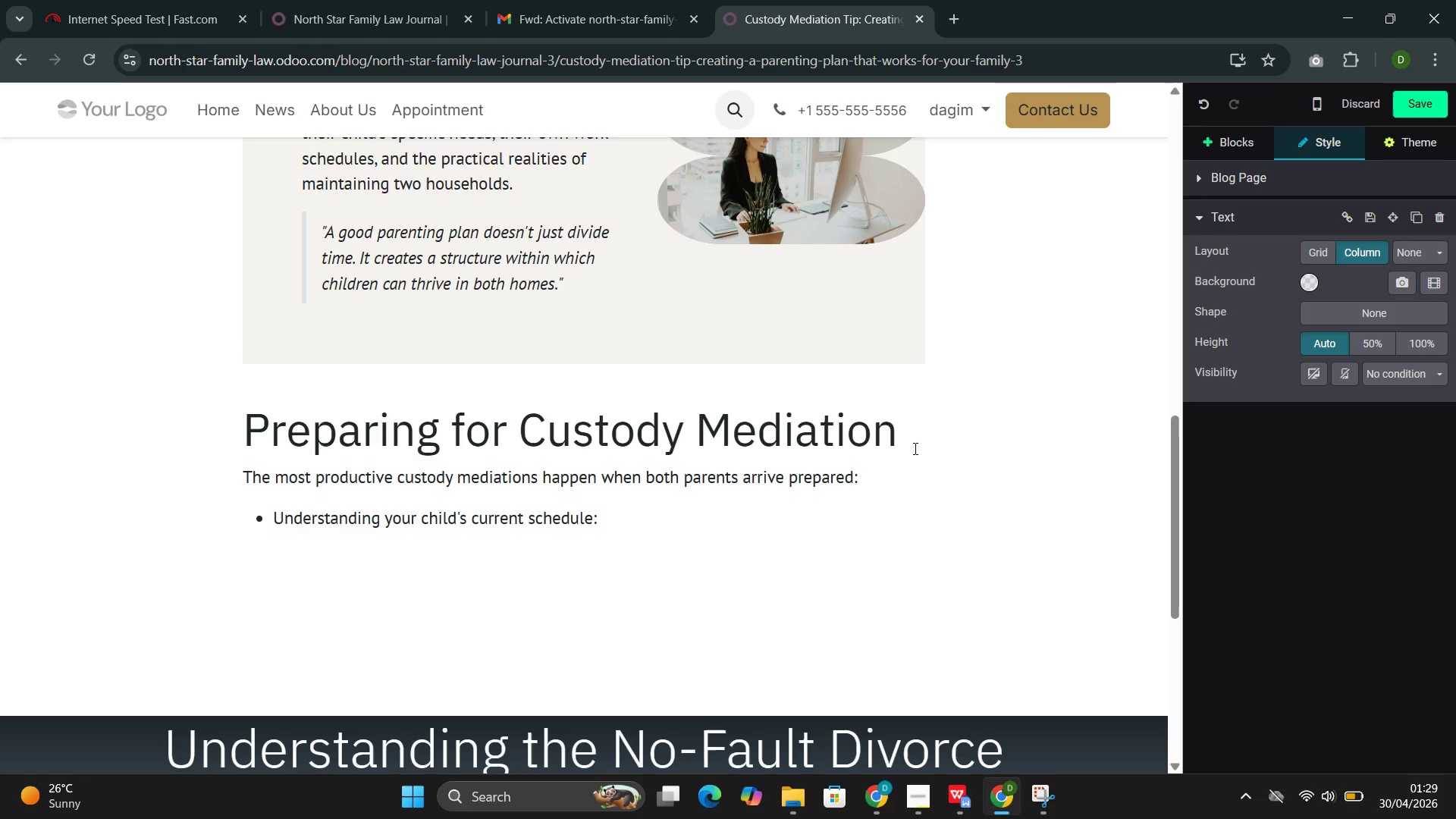 
wait(8.72)
 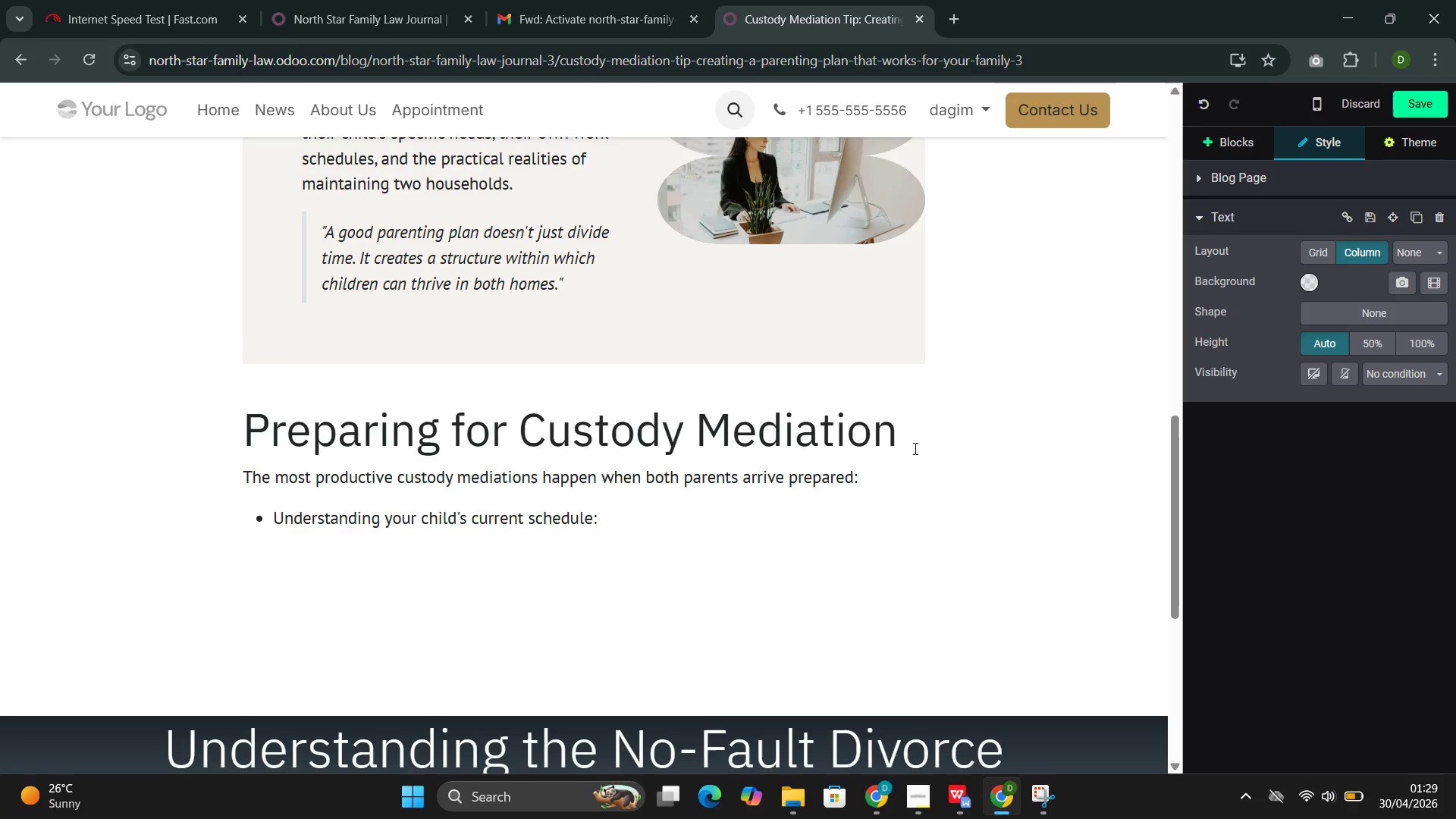 
type( School hour, extracurricular activities, )
 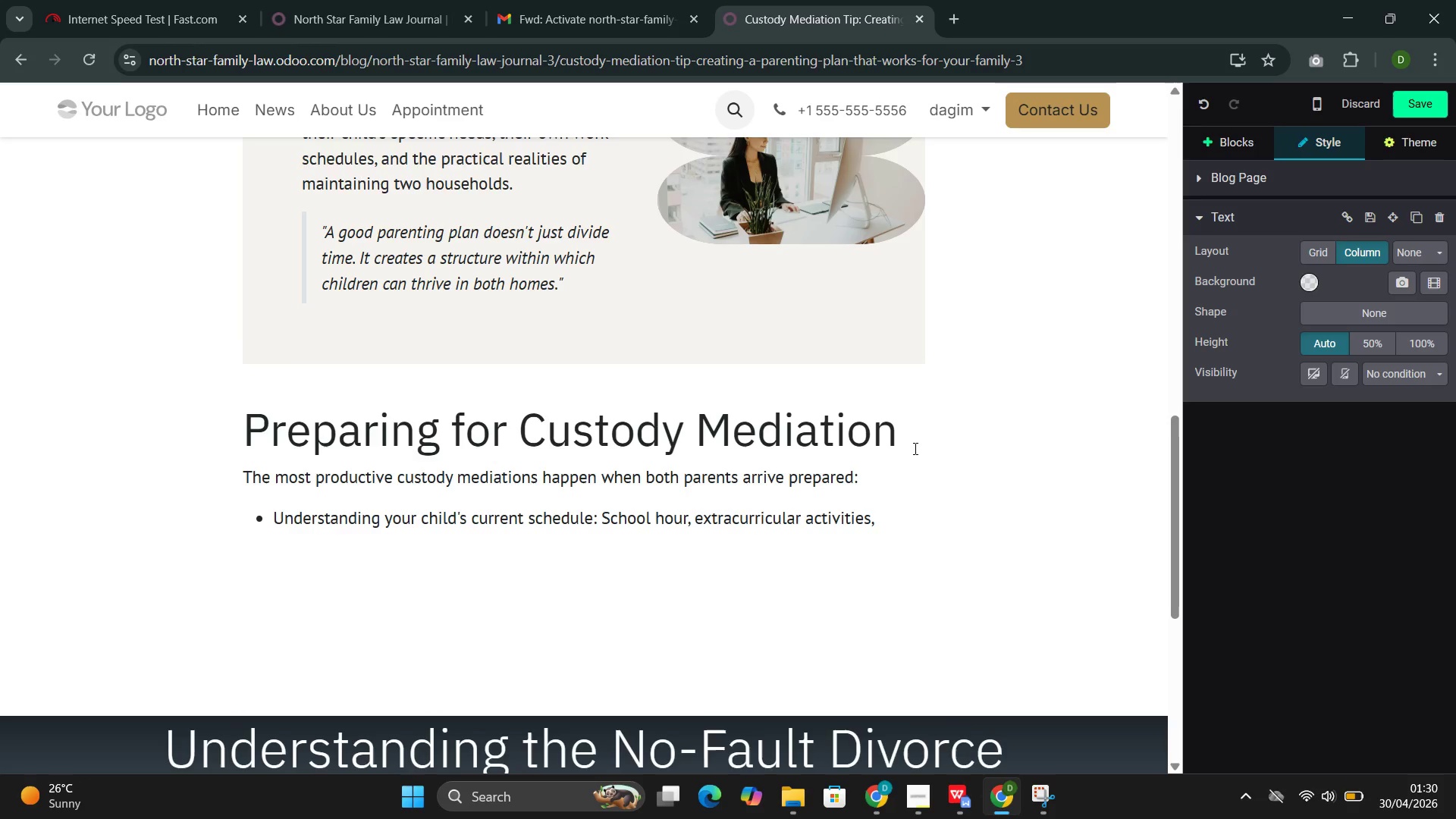 
wait(11.47)
 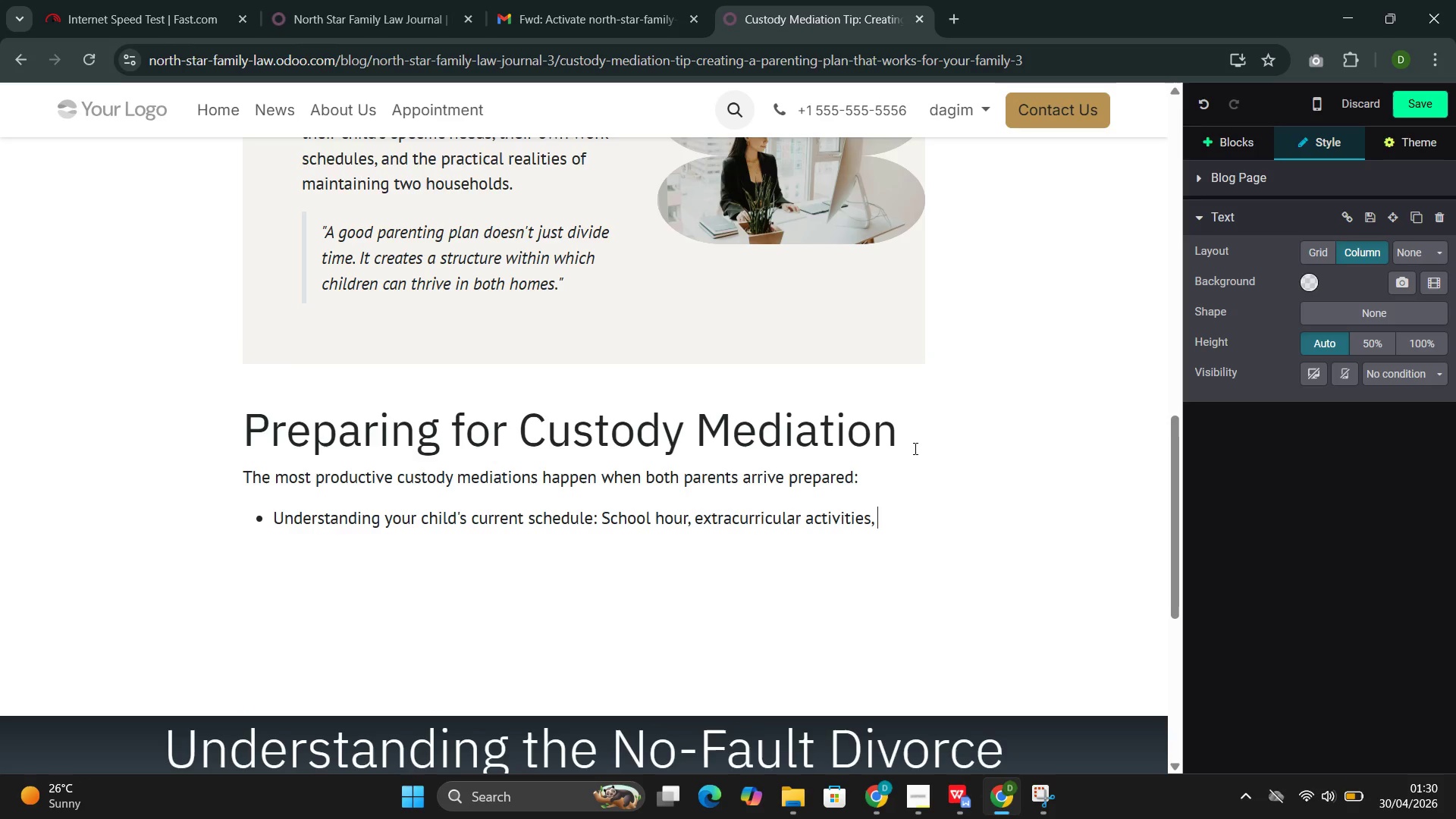 
type(medical appointments, and social commitments, and social commitments must be accommodated )
key(Backspace)
type(.)
 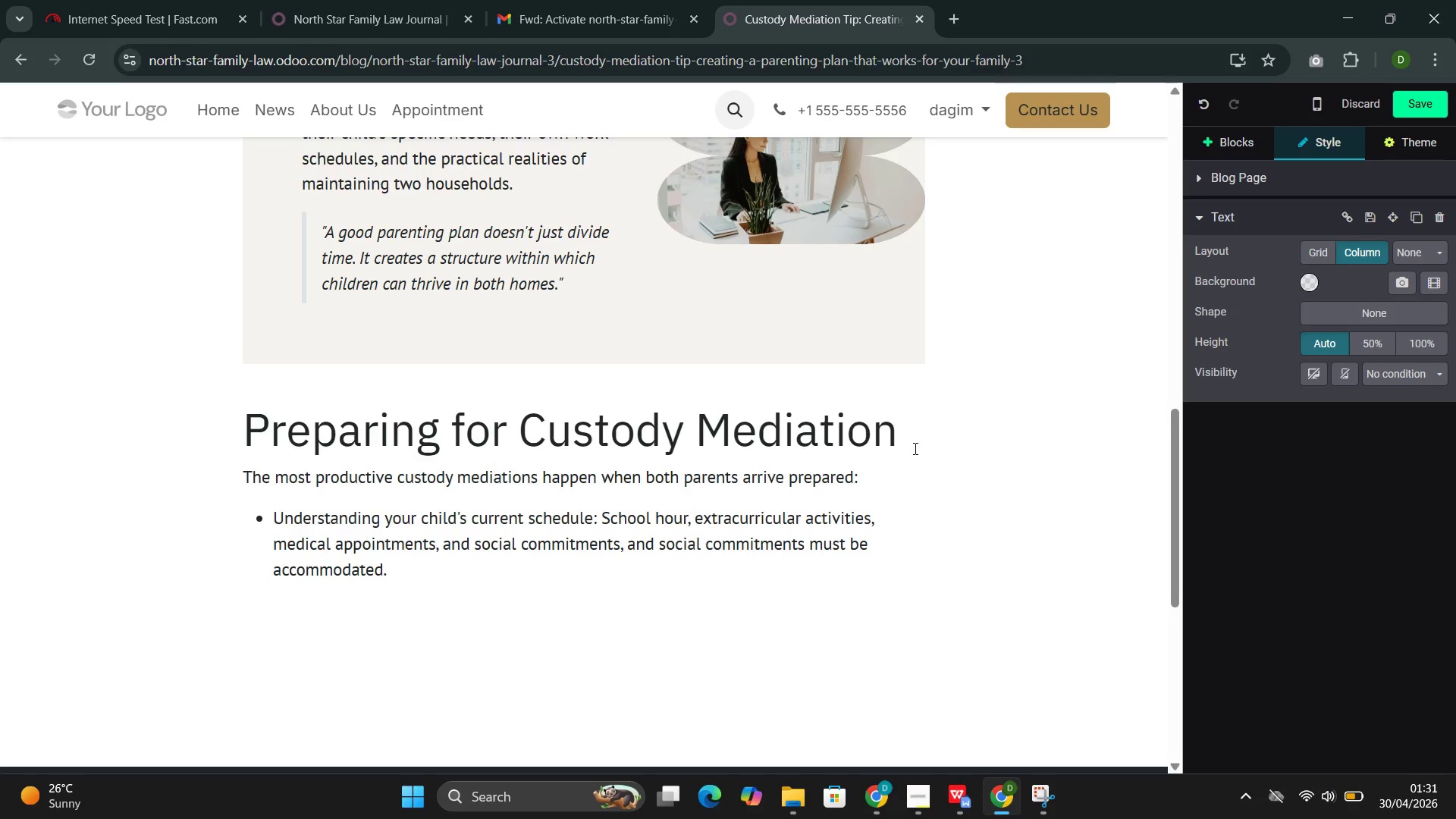 
key(Enter)
 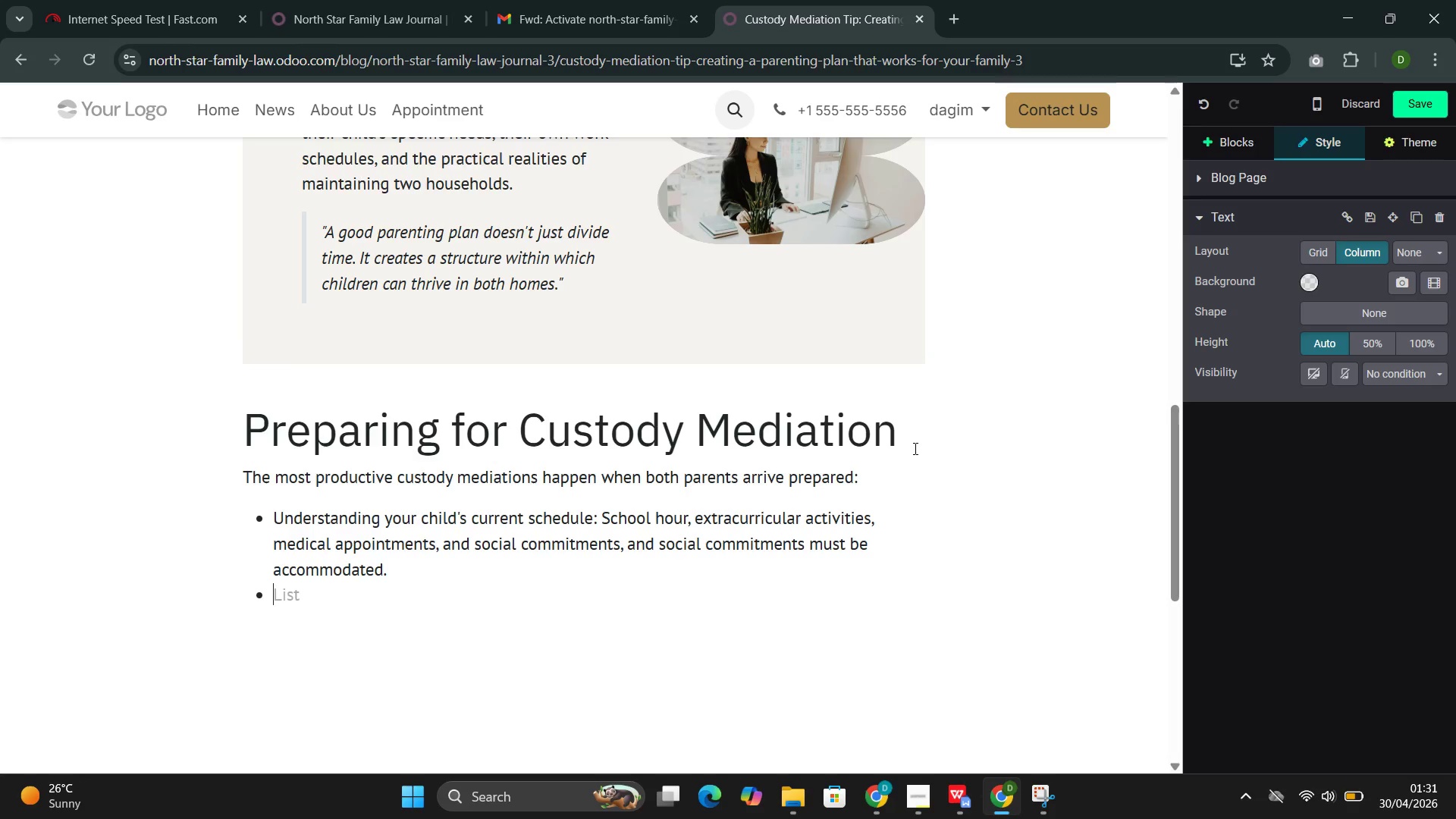 
type(Know your work schedule)
 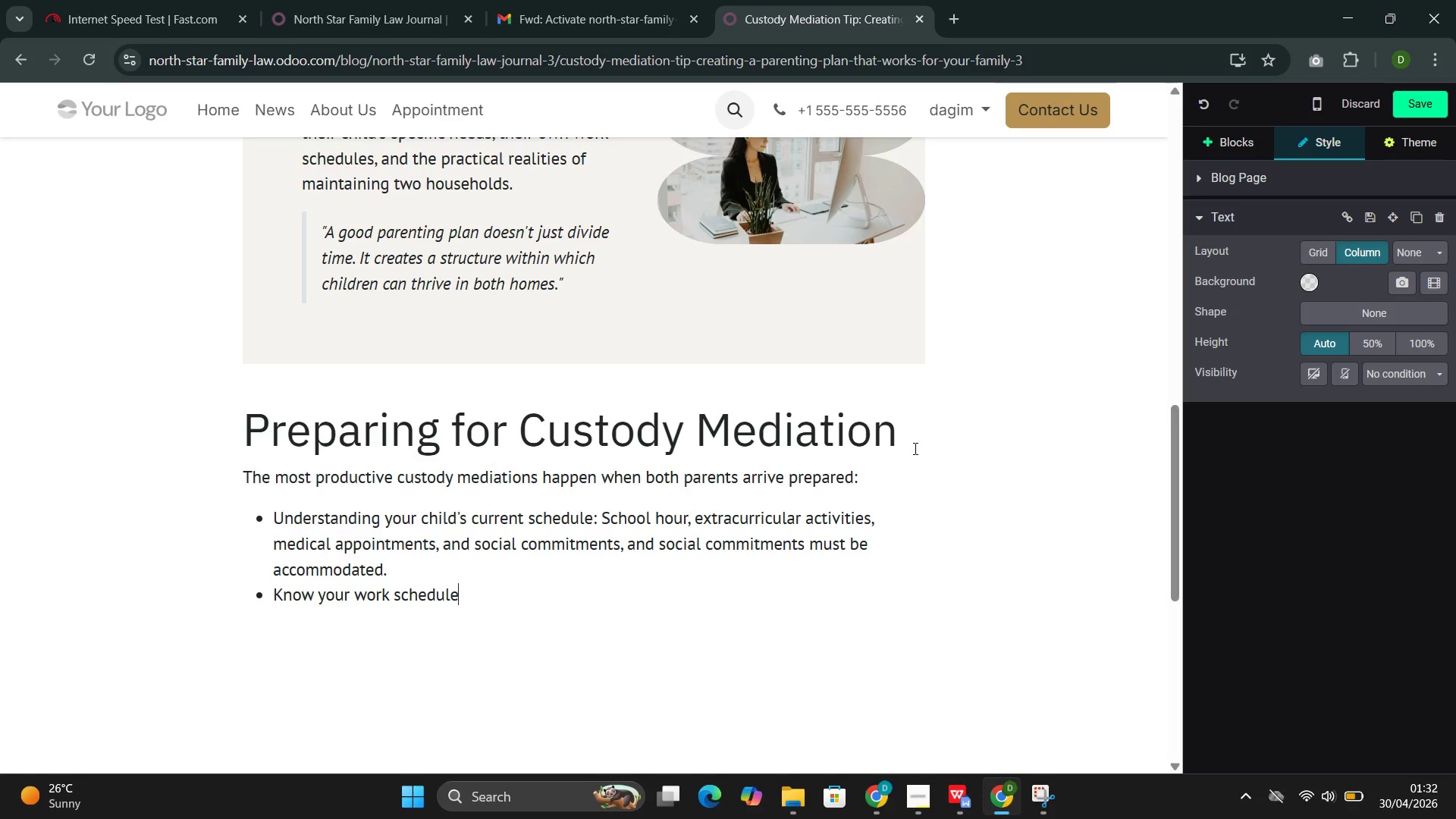 
wait(21.25)
 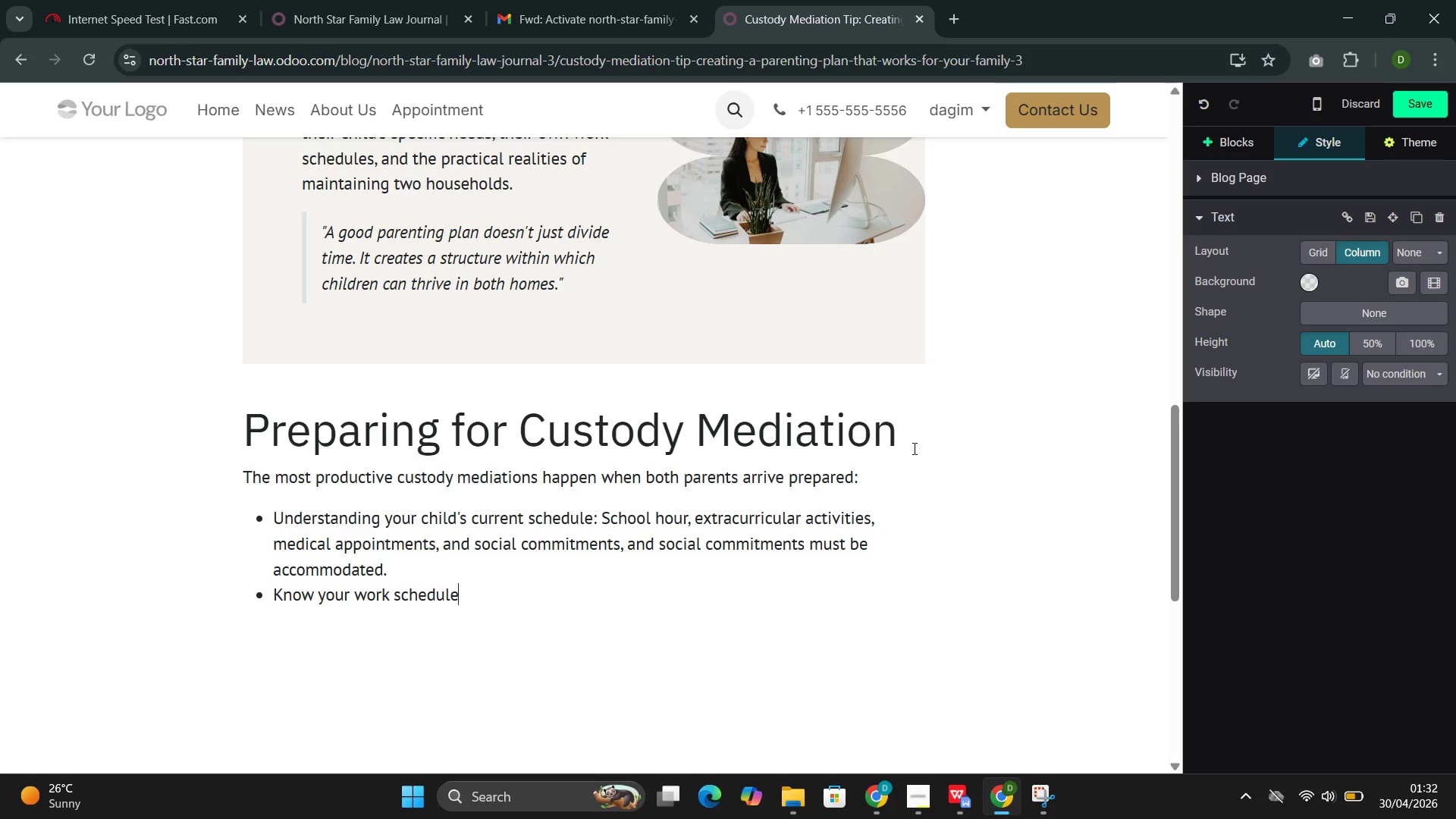 
type(: What hours, days, and seasons affect your ava)
 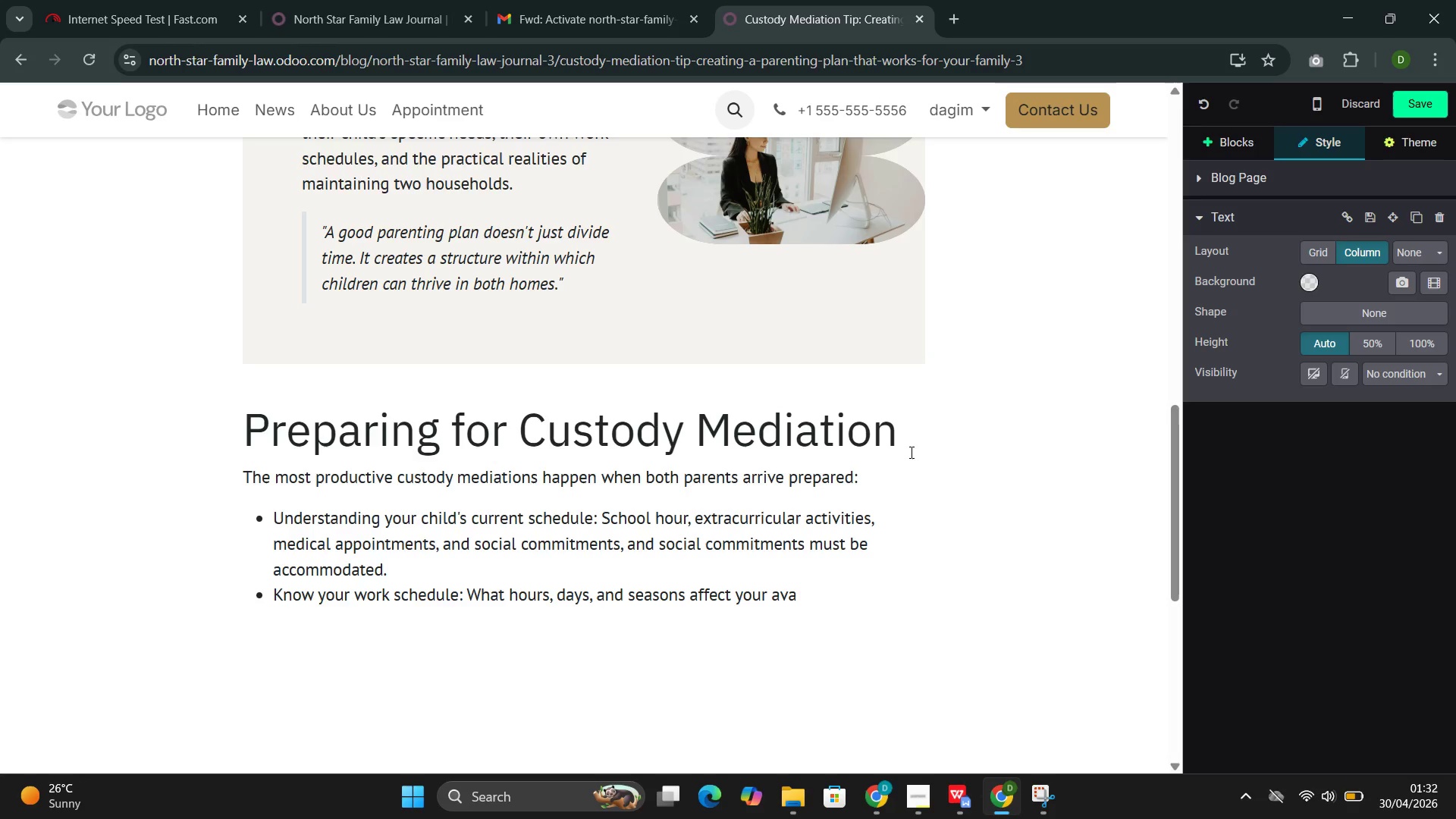 
wait(7.47)
 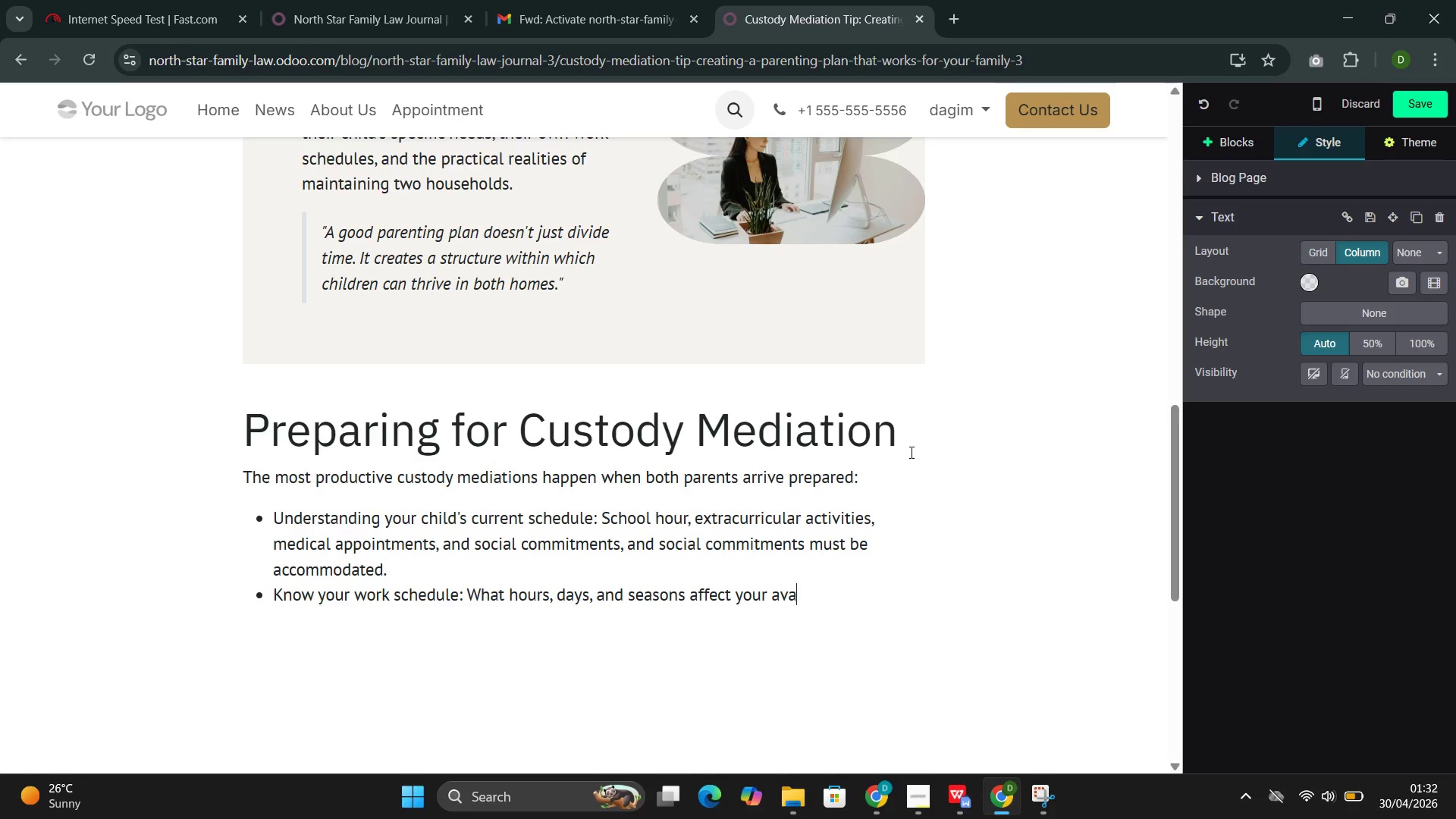 
type(ilability?)
 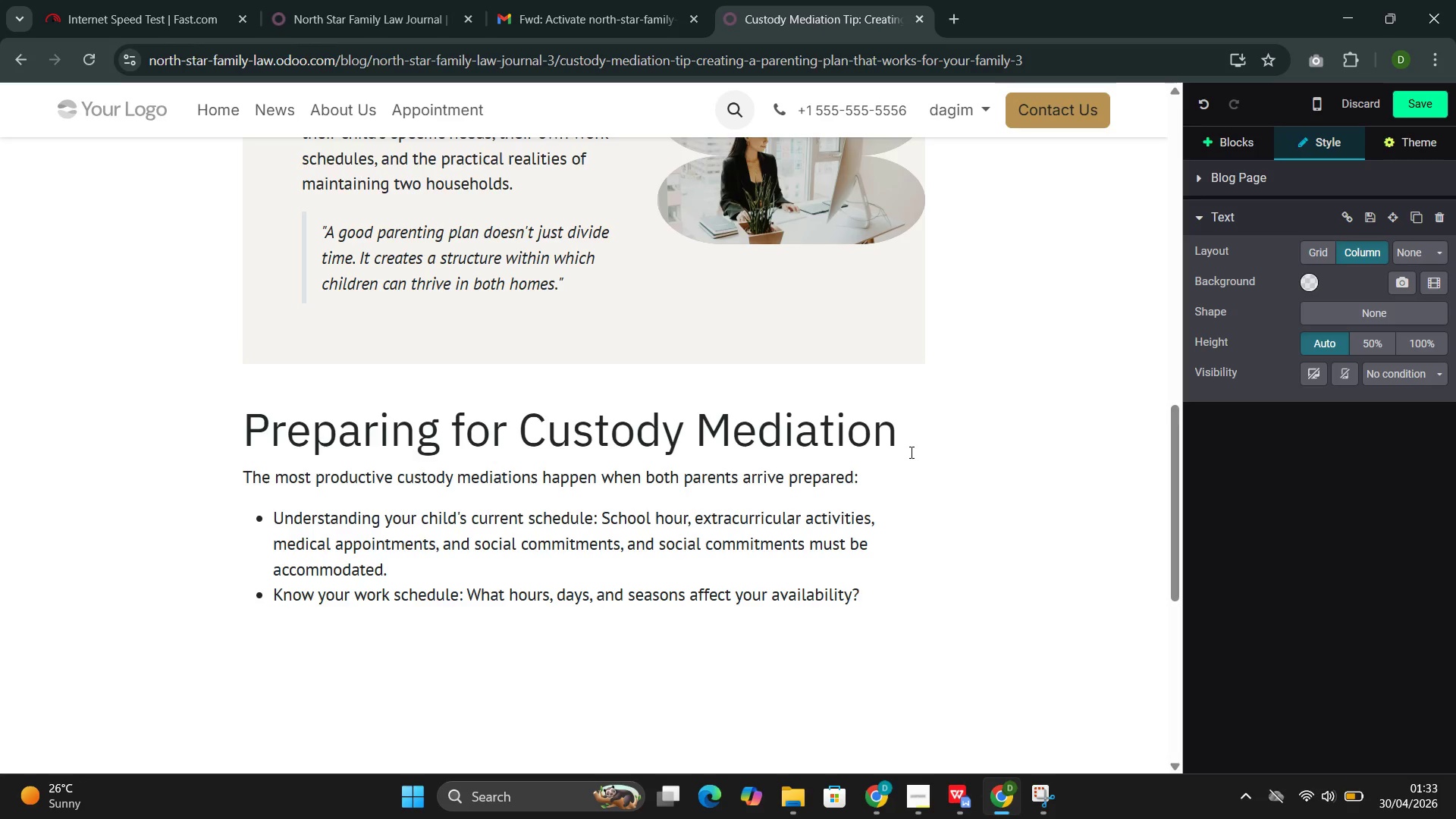 
wait(6.36)
 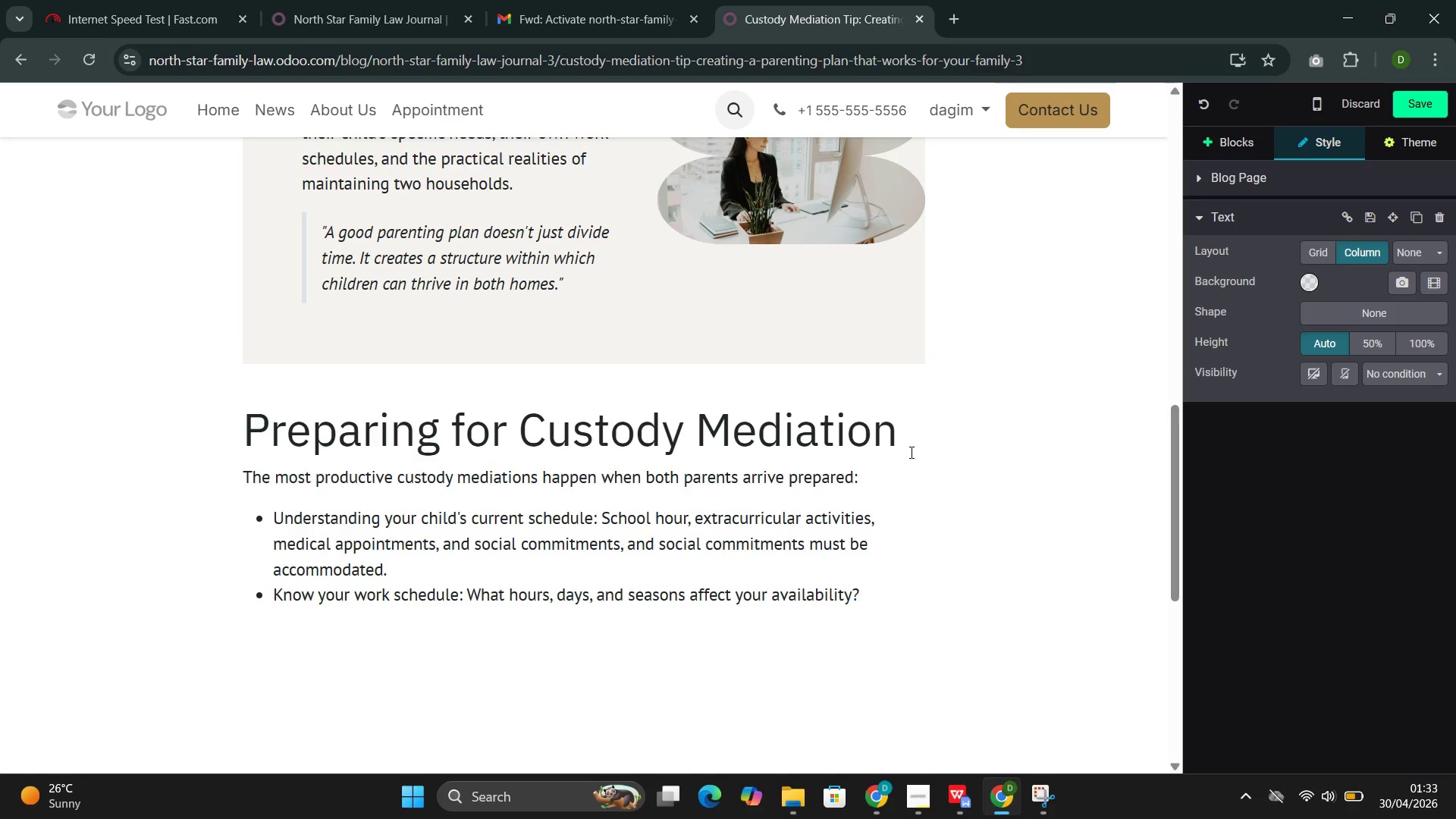 
key(Enter)
 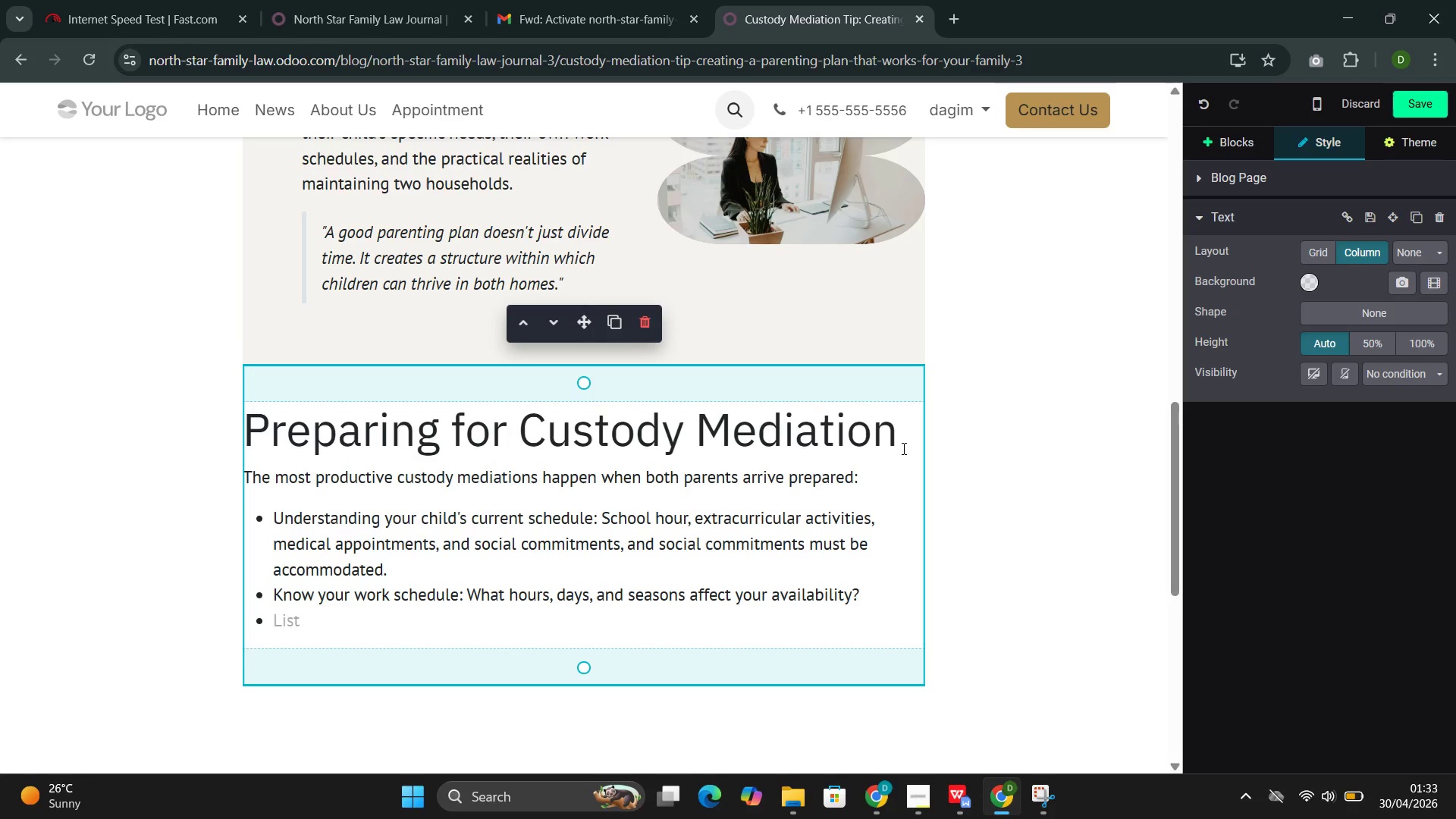 
wait(5.56)
 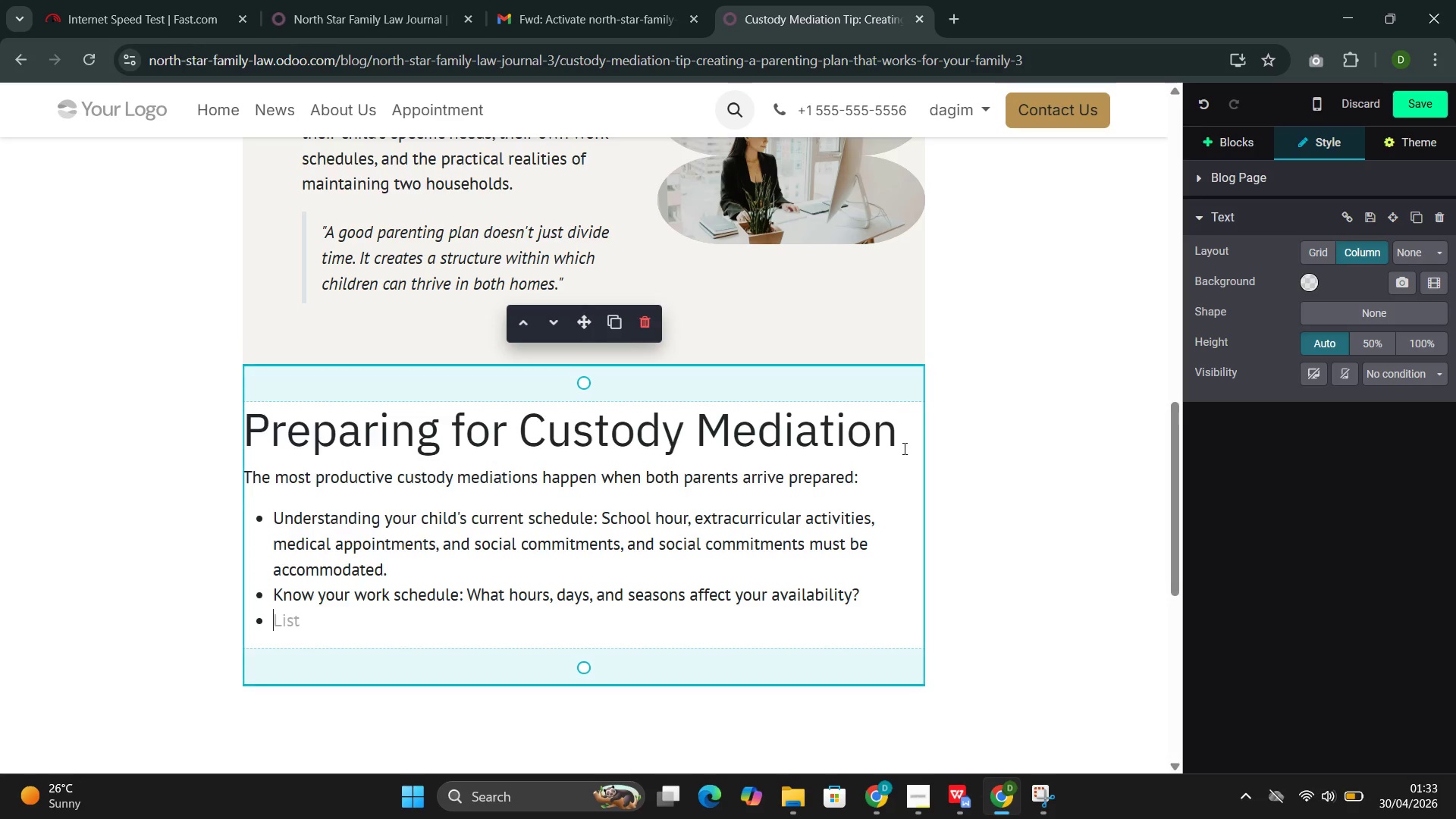 
type(Focus on your child's developmwntal stage: An infant's needs differ from ateenager's)
 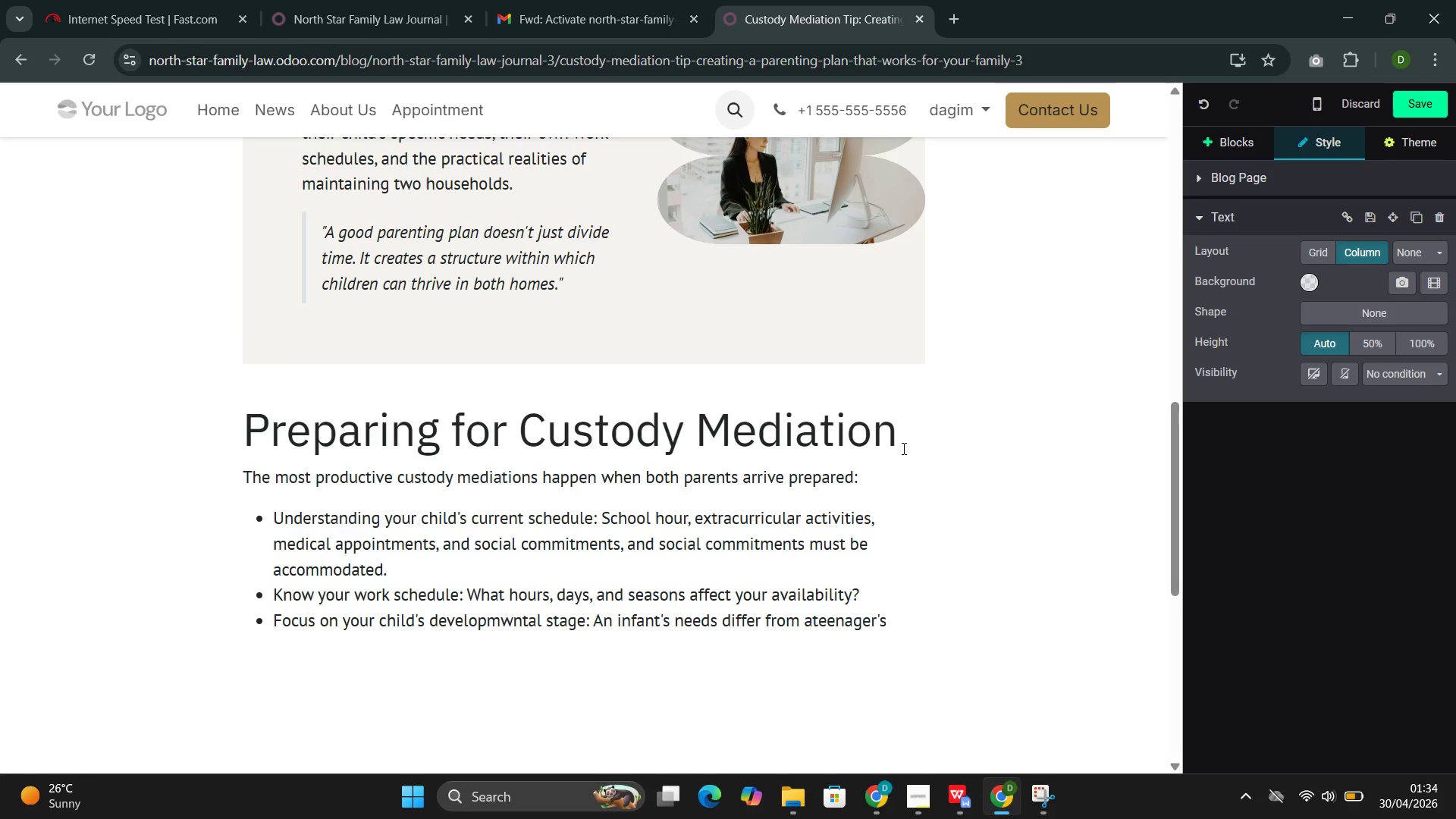 
key(Enter)
 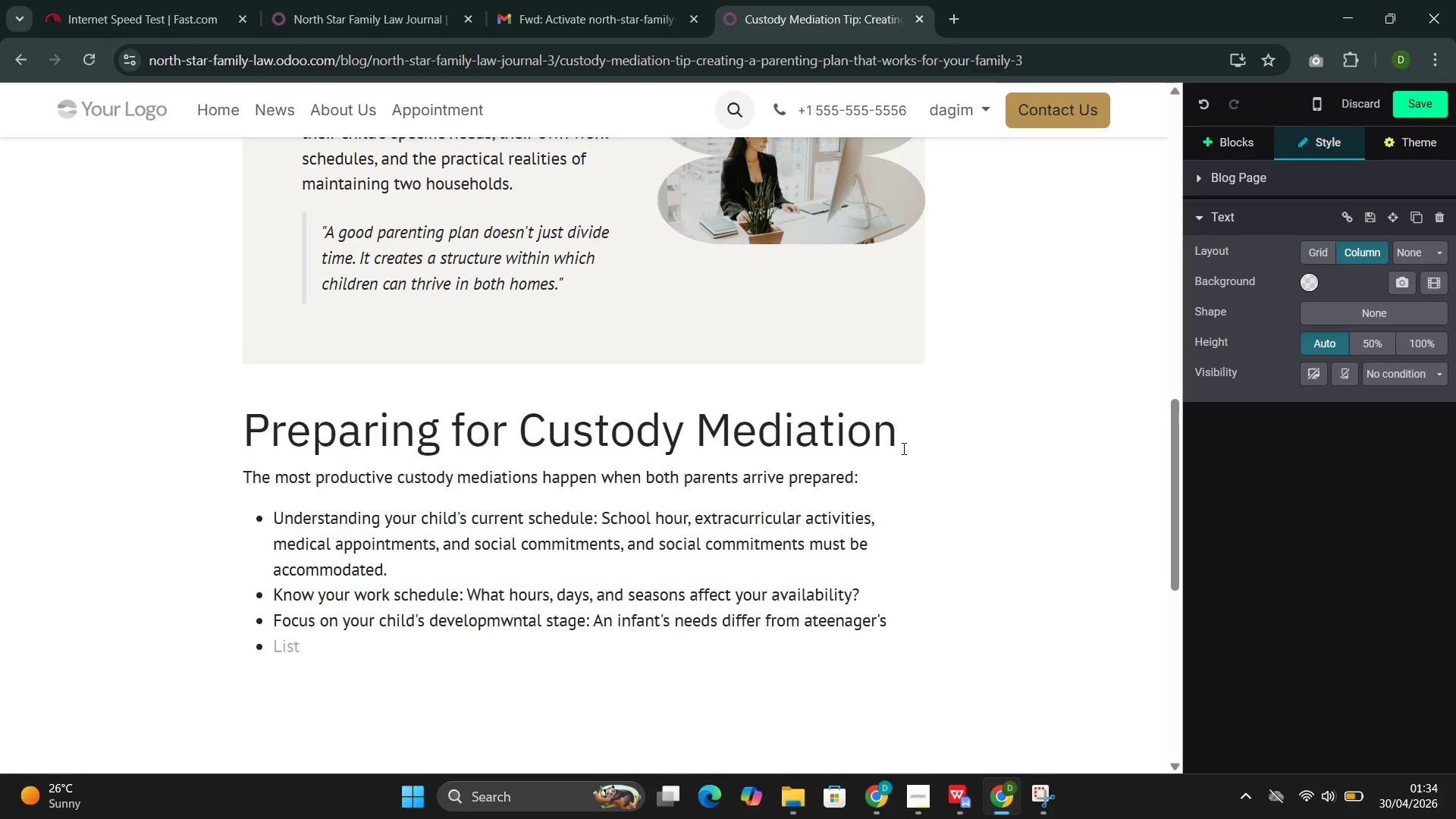 
key(Backspace)
 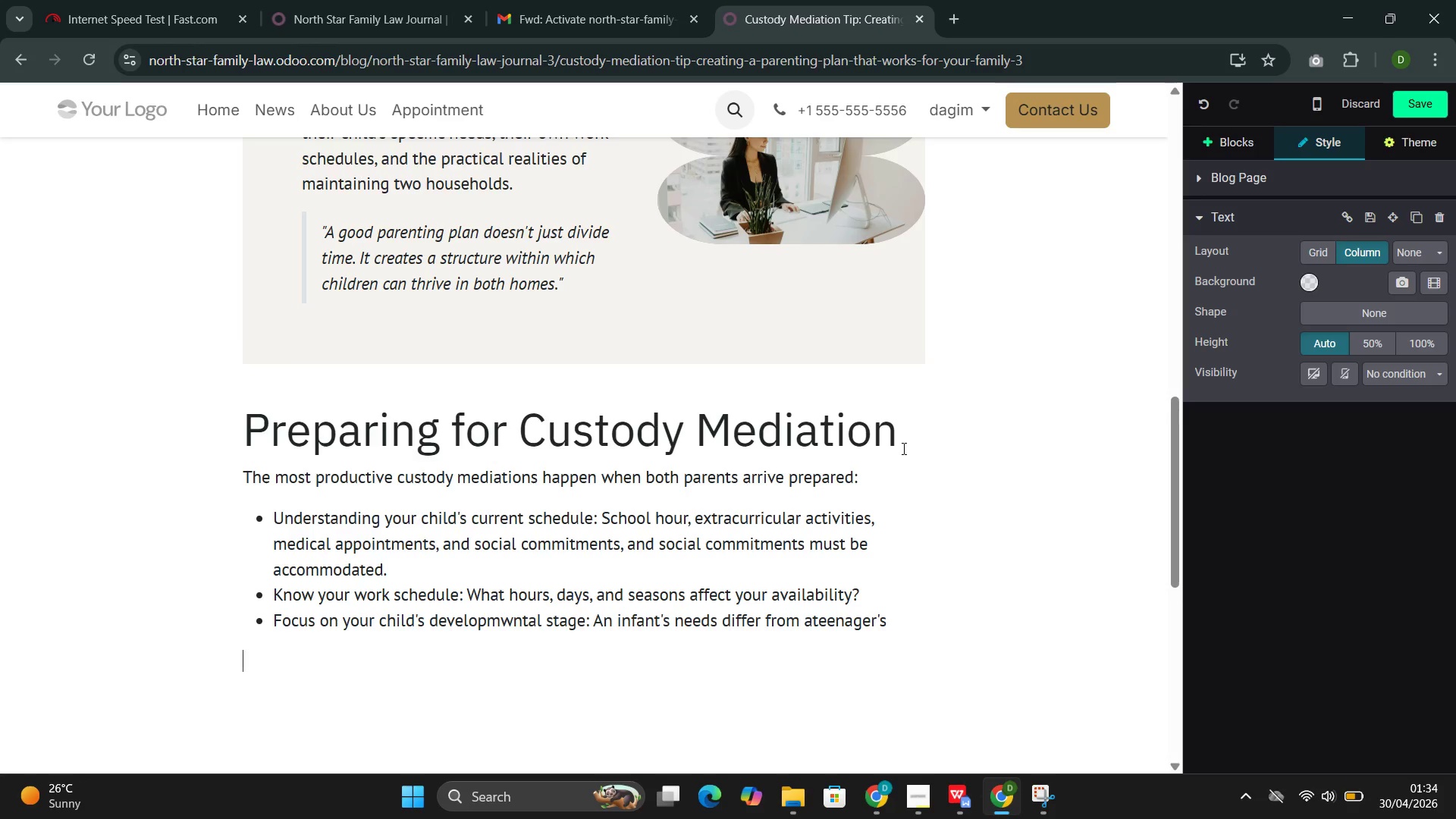 
key(Backspace)
 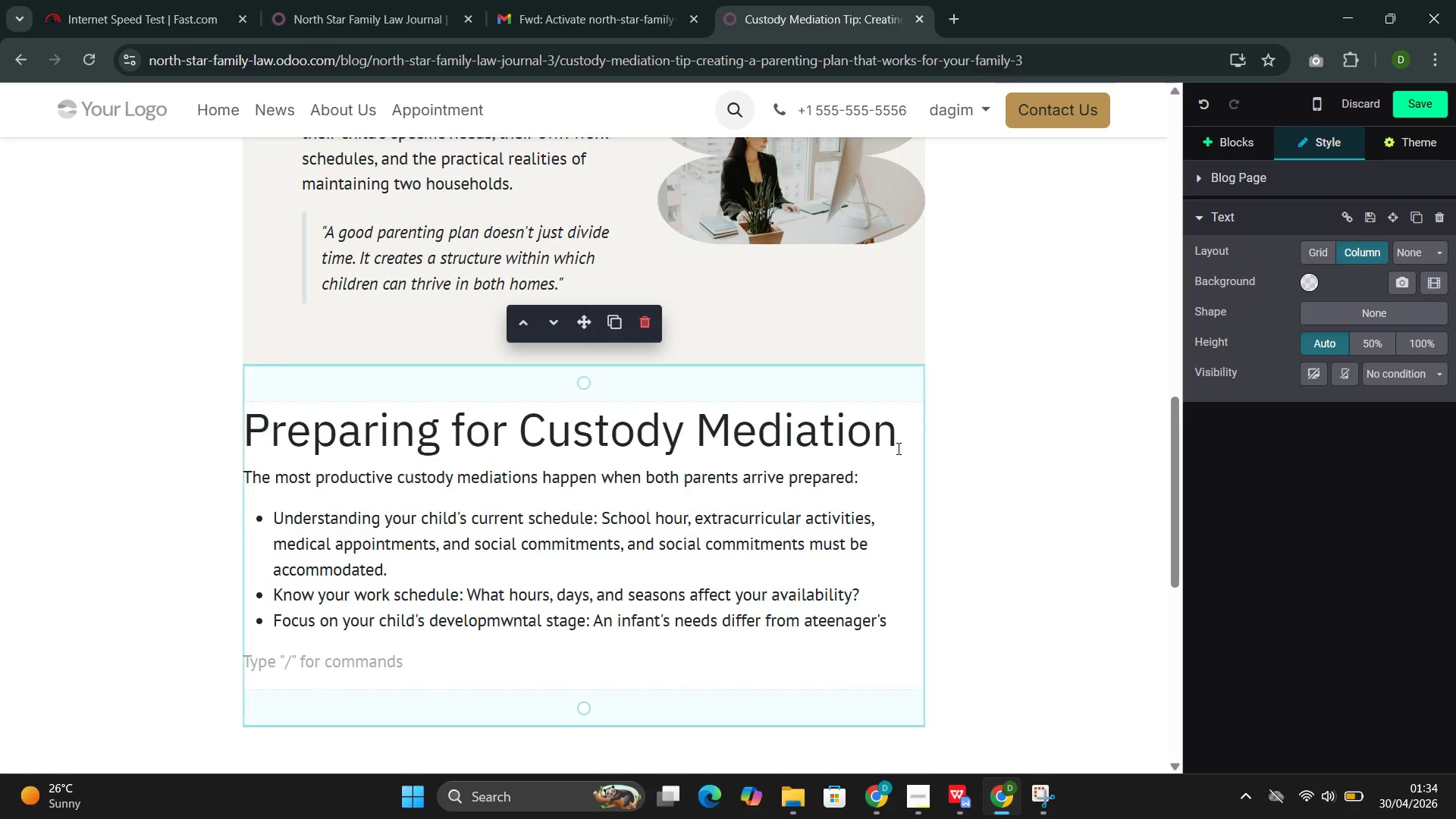 
wait(9.89)
 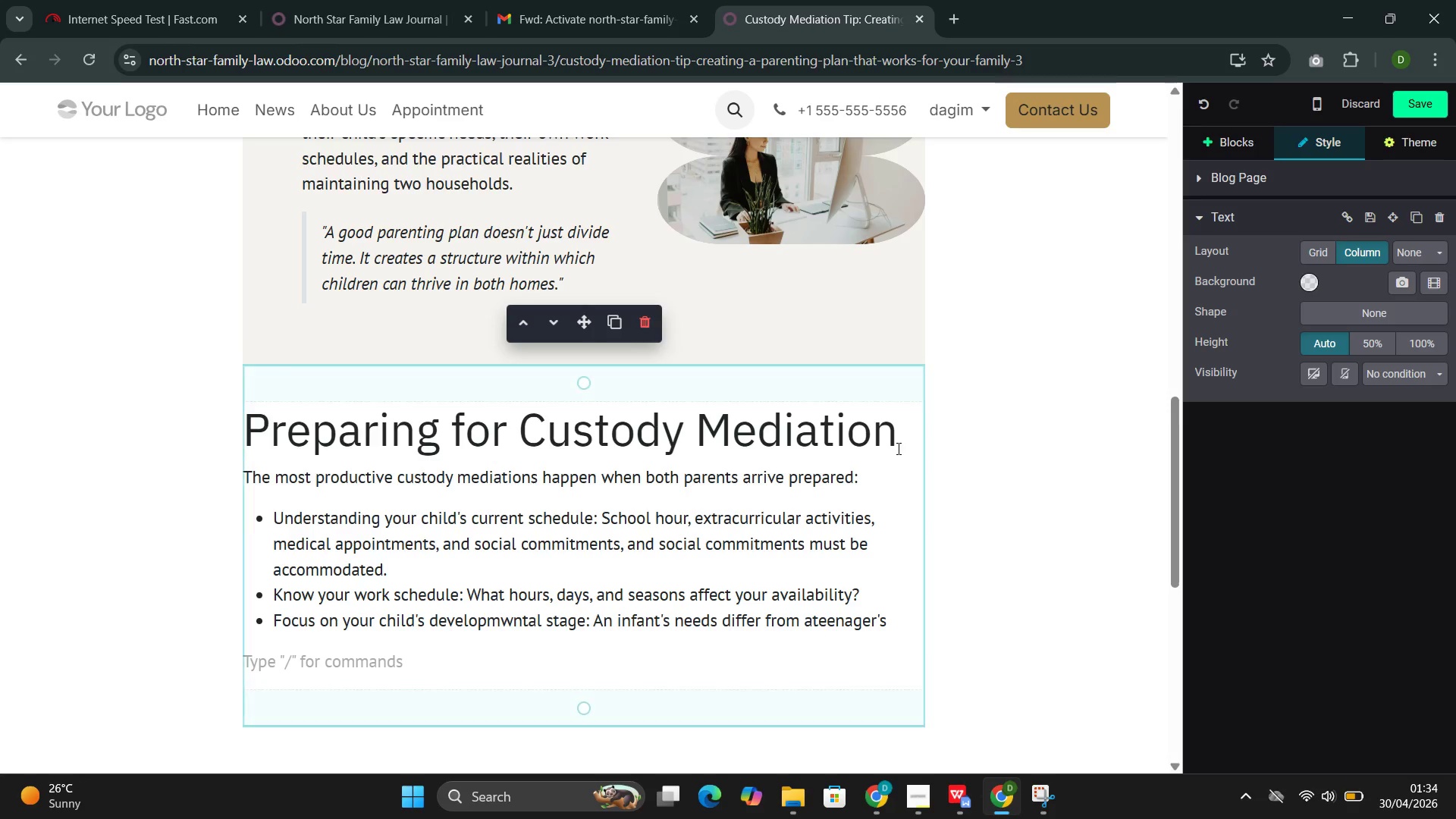 
left_click([856, 672])
 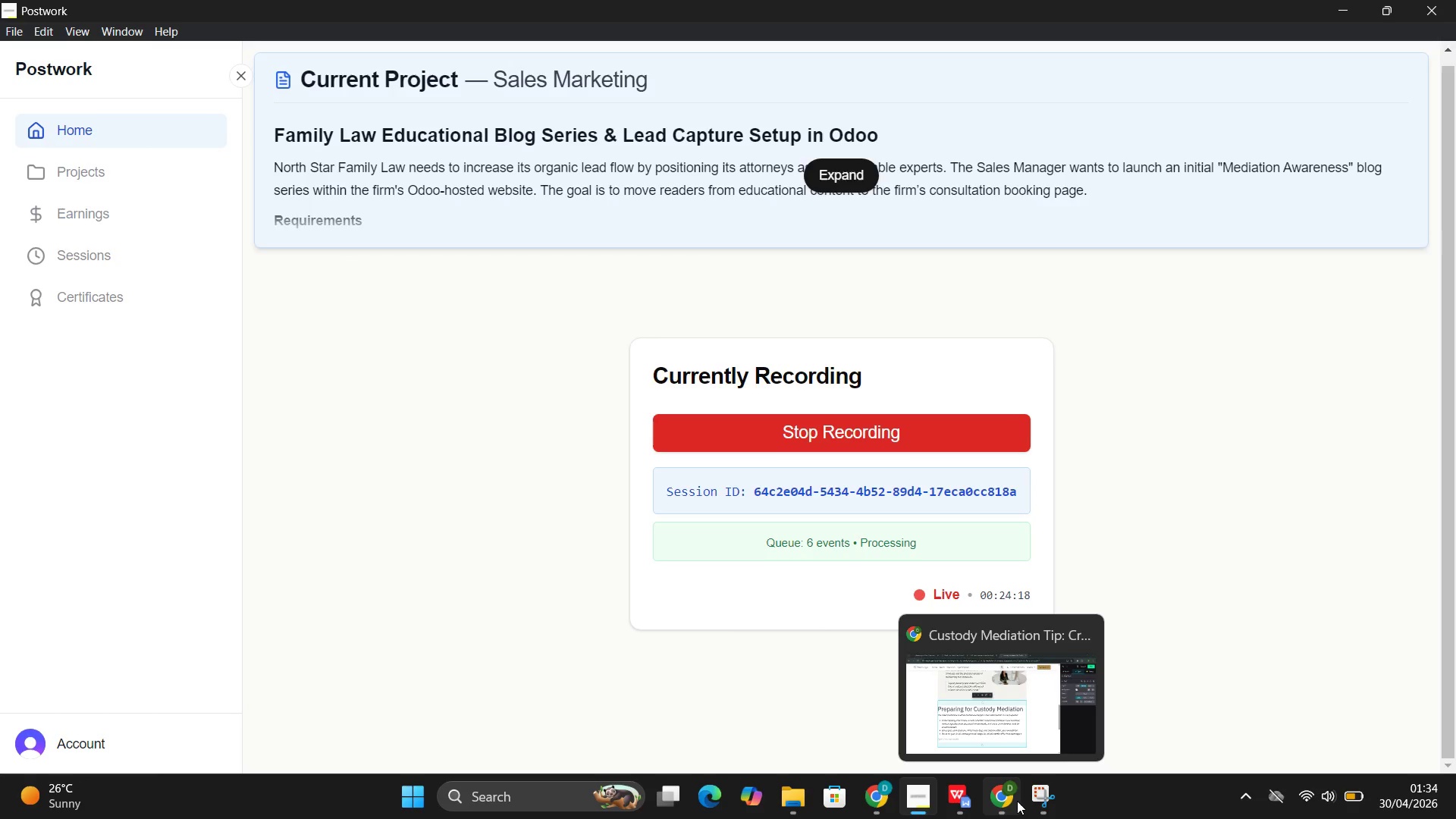 
left_click([972, 711])
 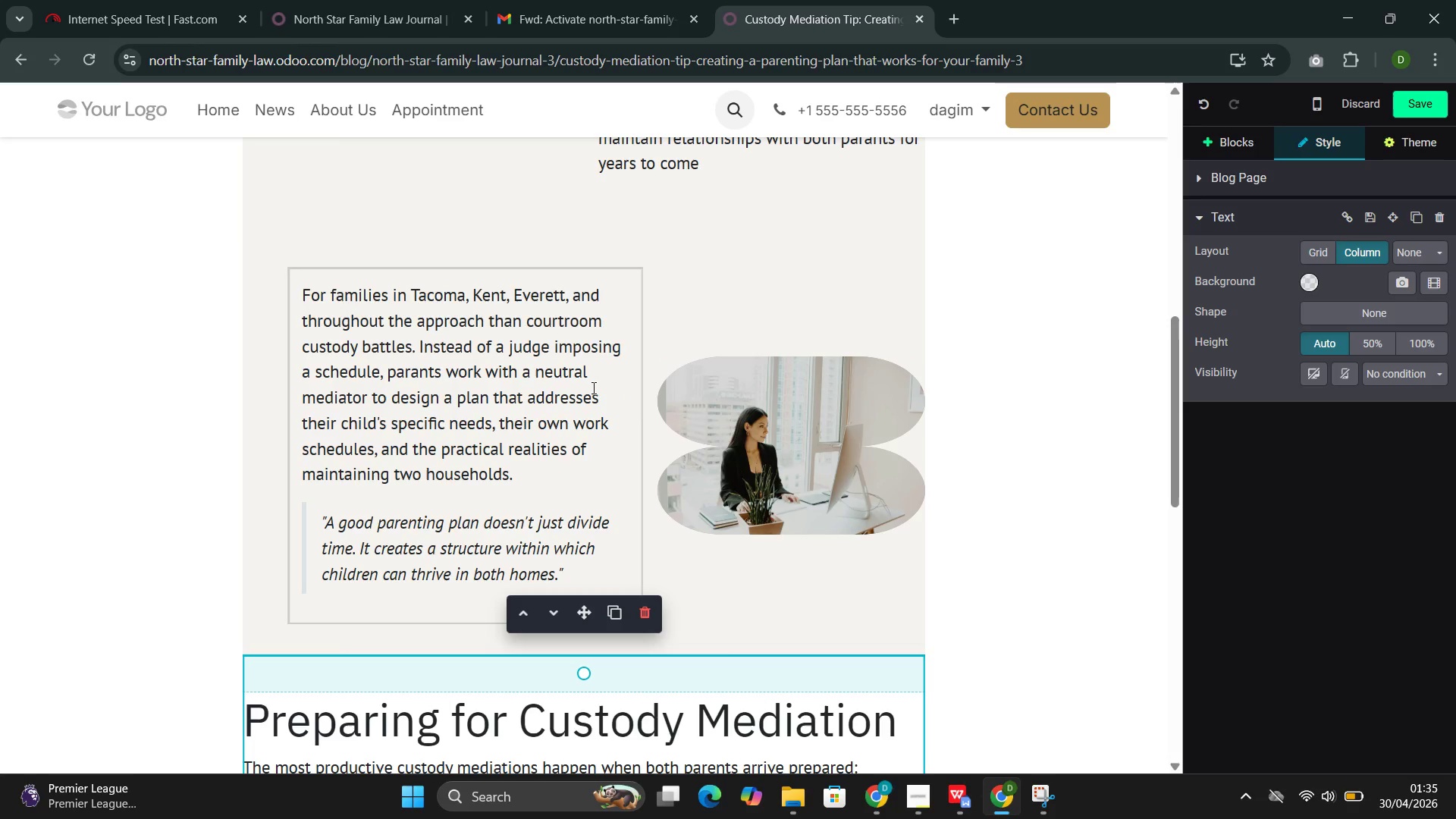 
wait(102.63)
 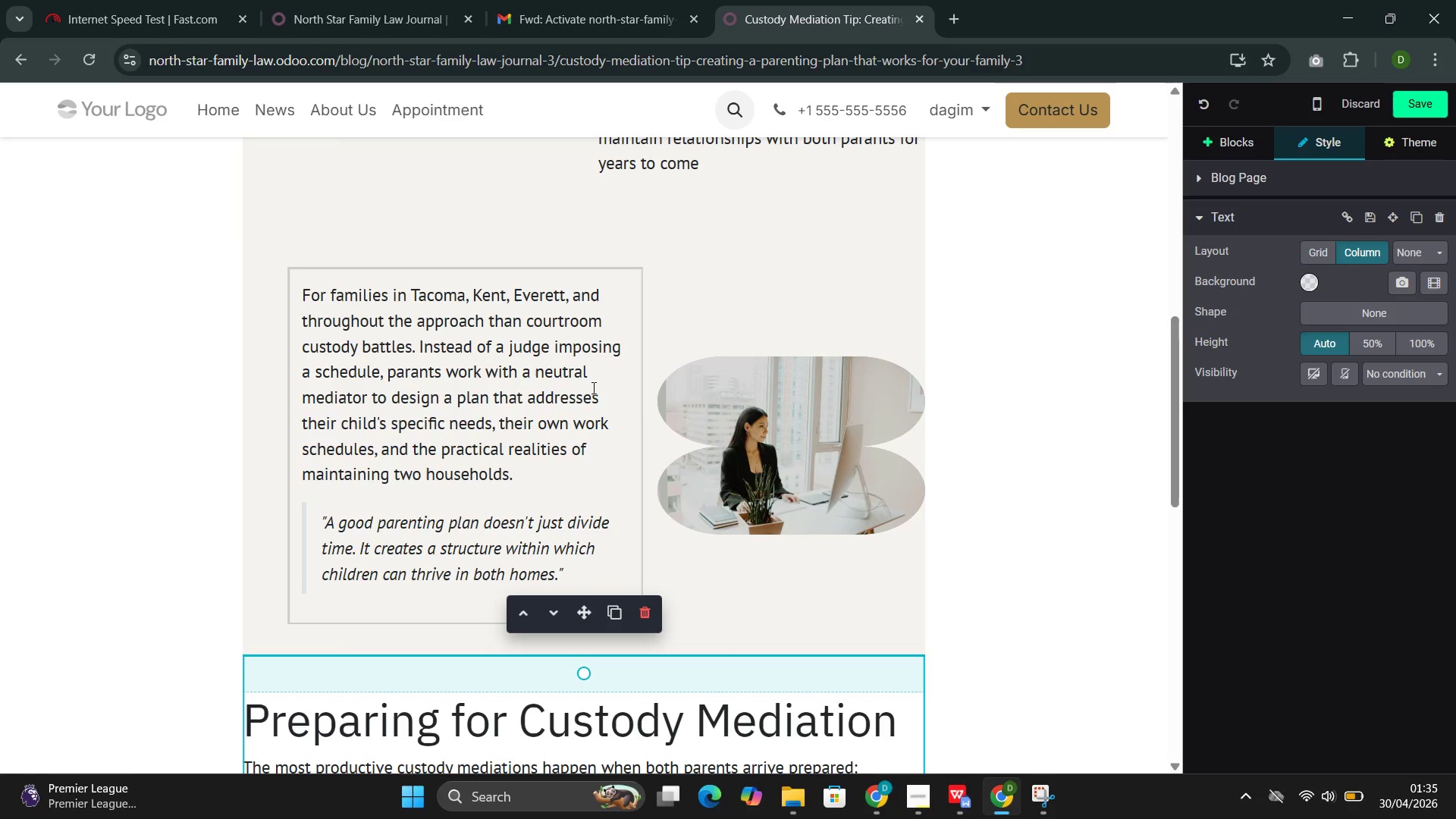 
mouse_move([1439, 817])
 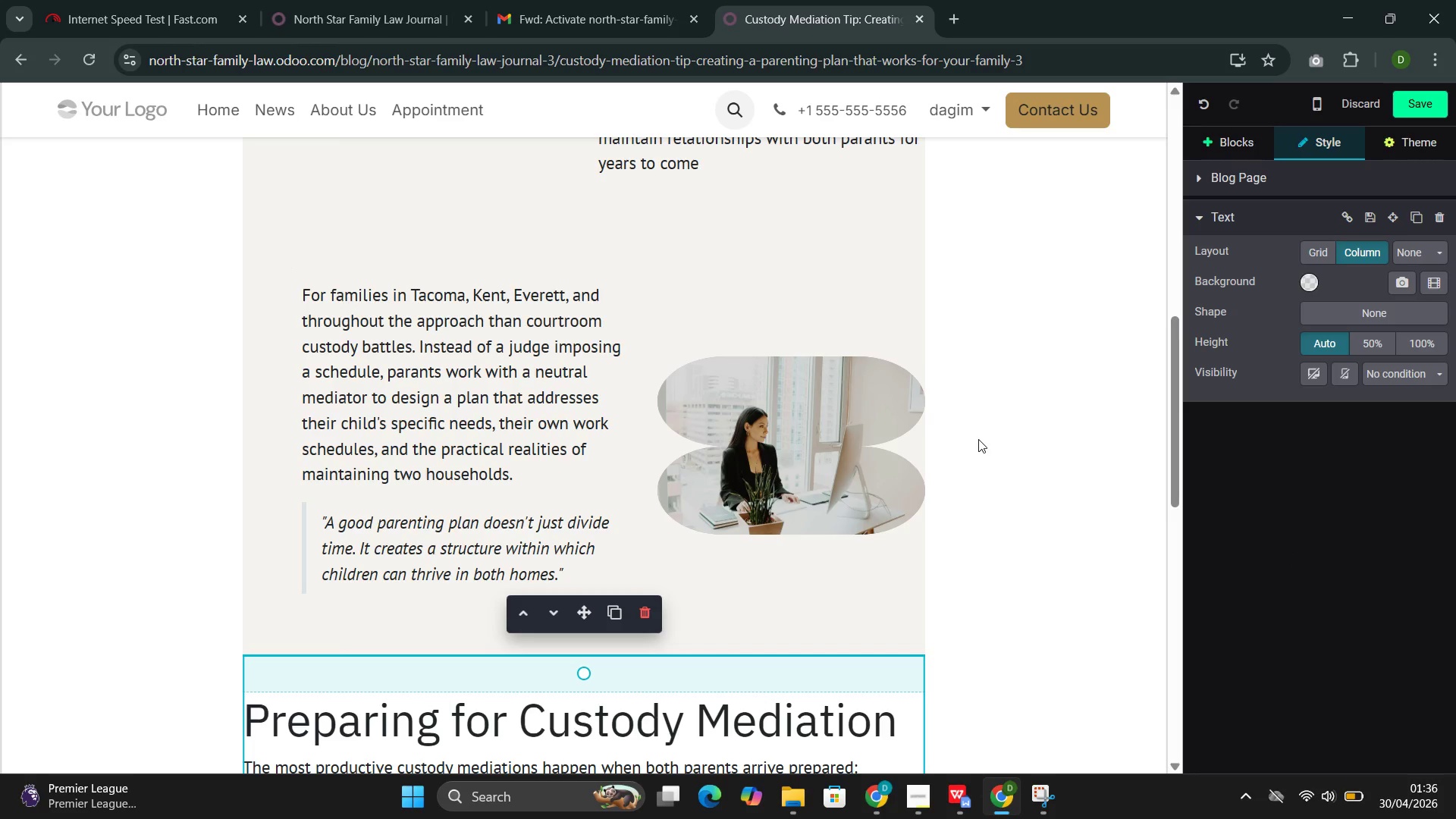 
wait(8.42)
 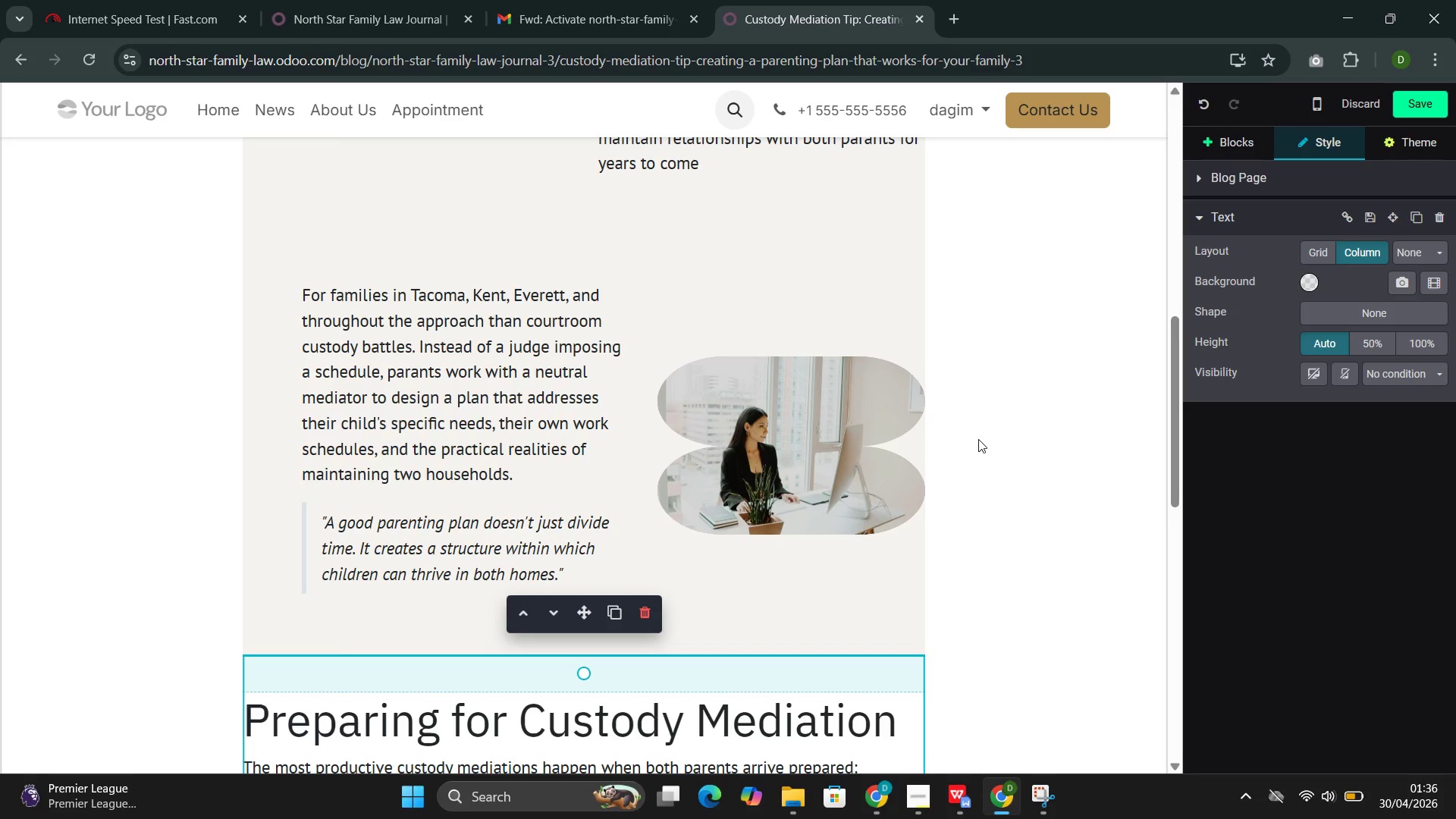 
left_click([1238, 142])
 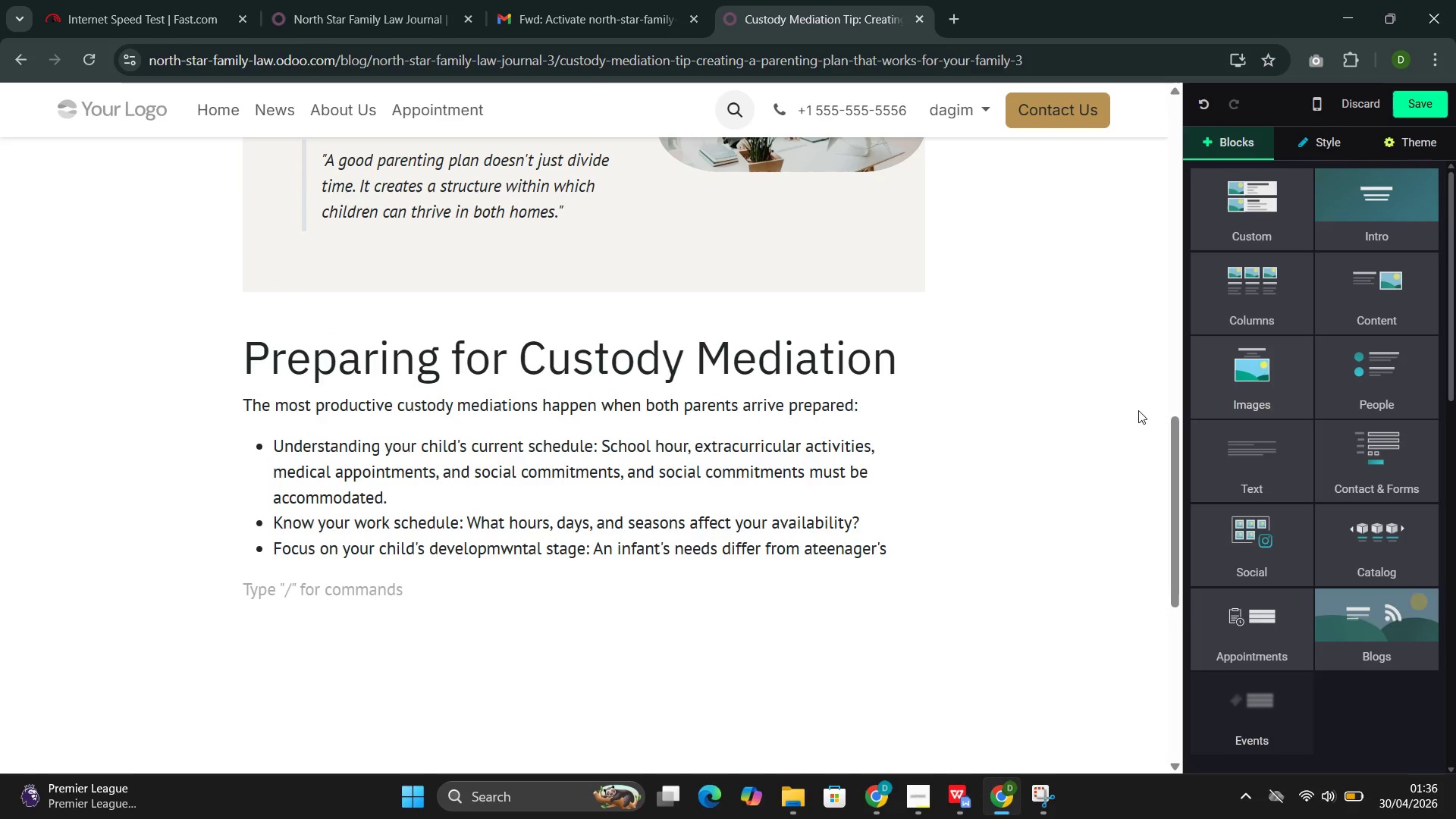 
left_click([959, 419])
 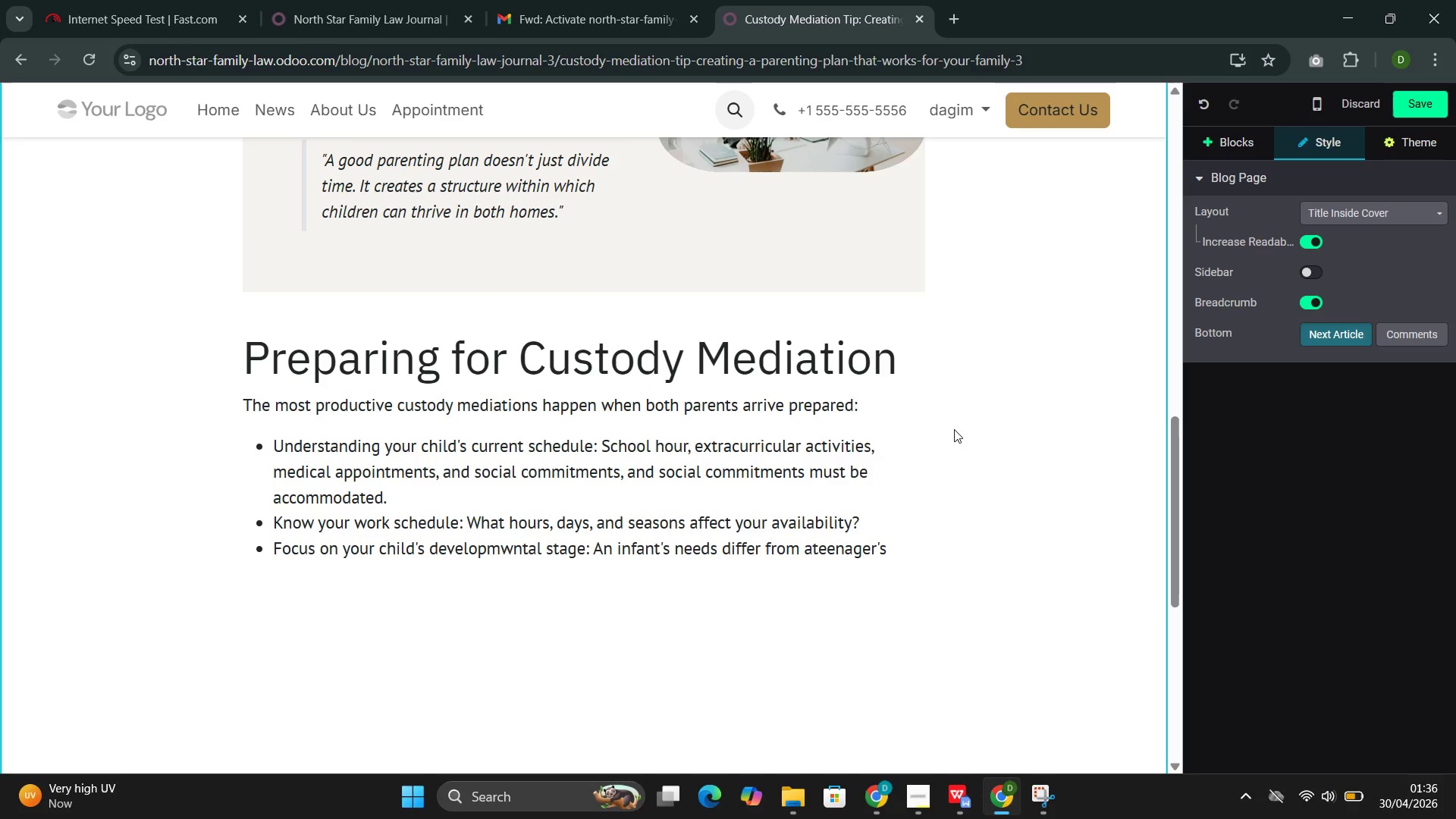 
wait(36.3)
 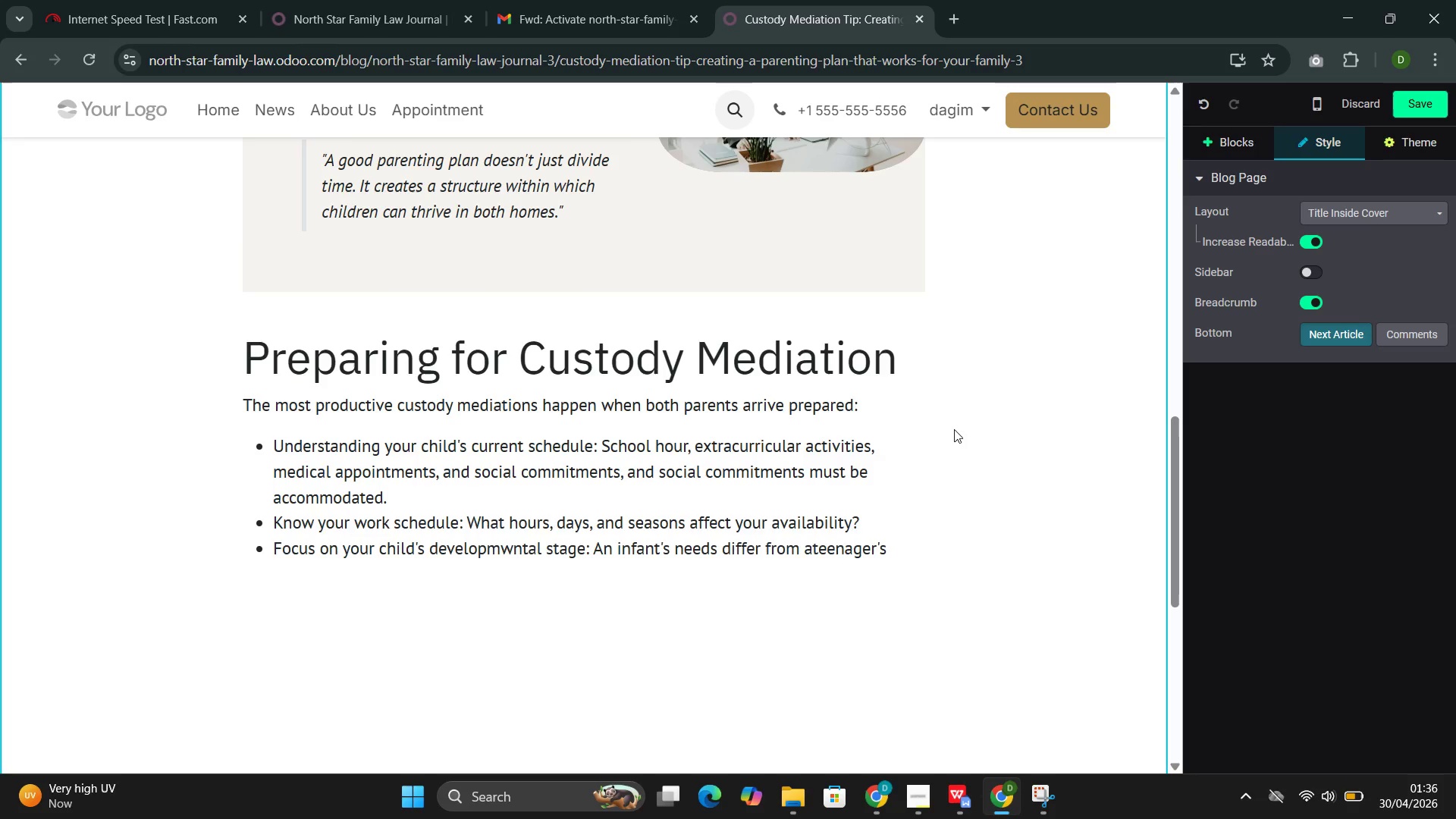 
left_click([1221, 147])
 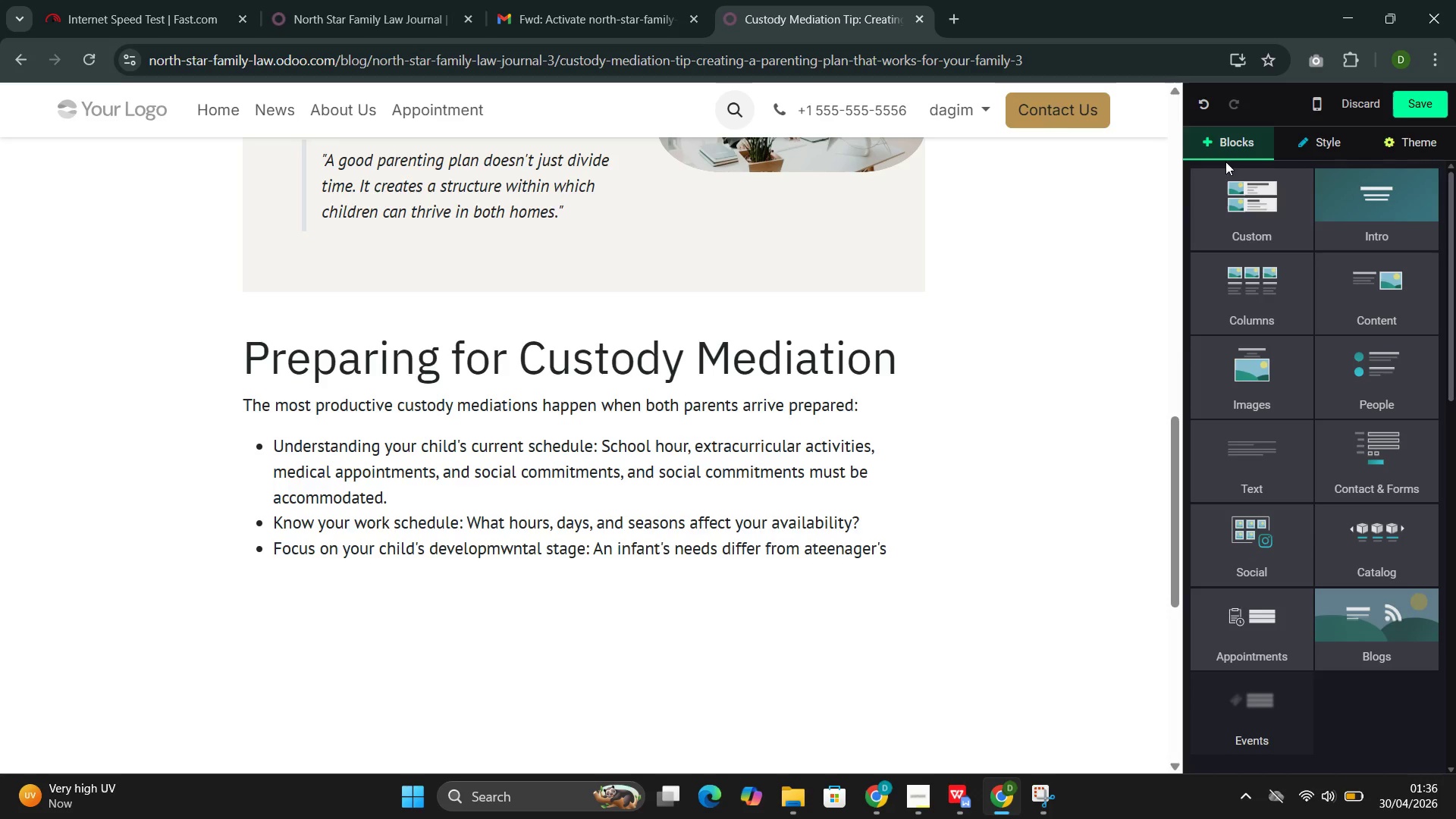 
mouse_move([1272, 372])
 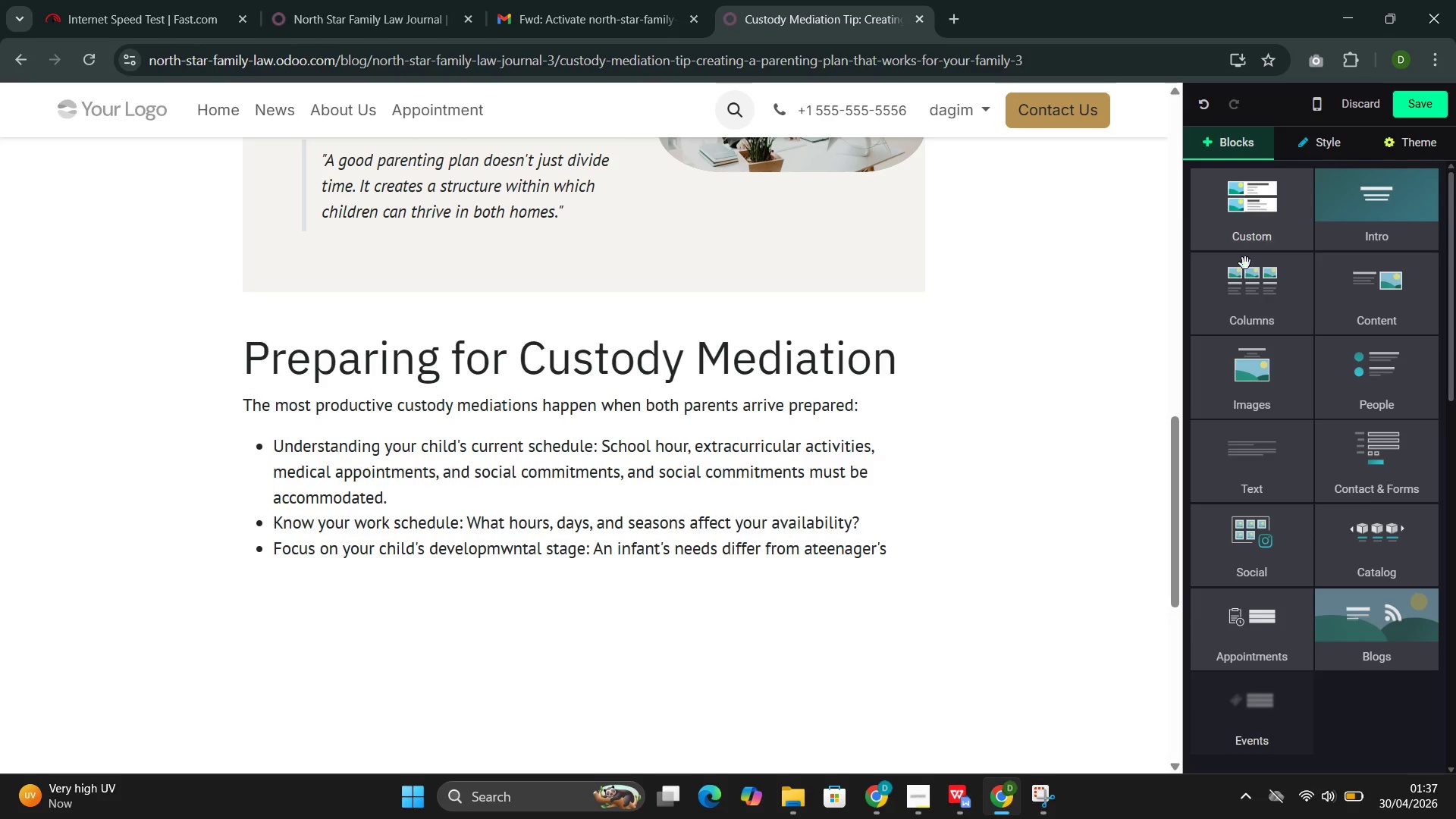 
left_click([1240, 327])
 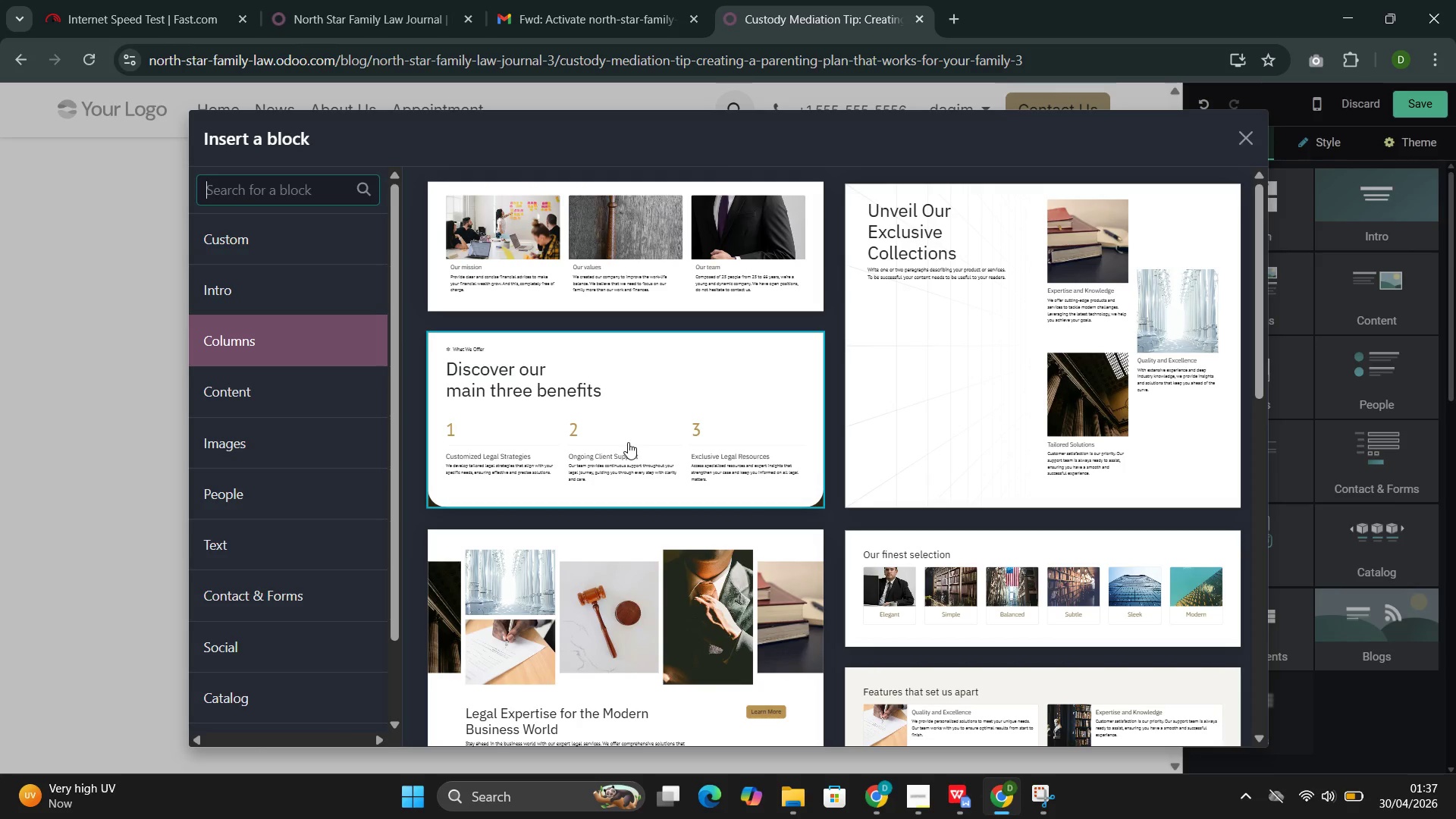 
wait(7.88)
 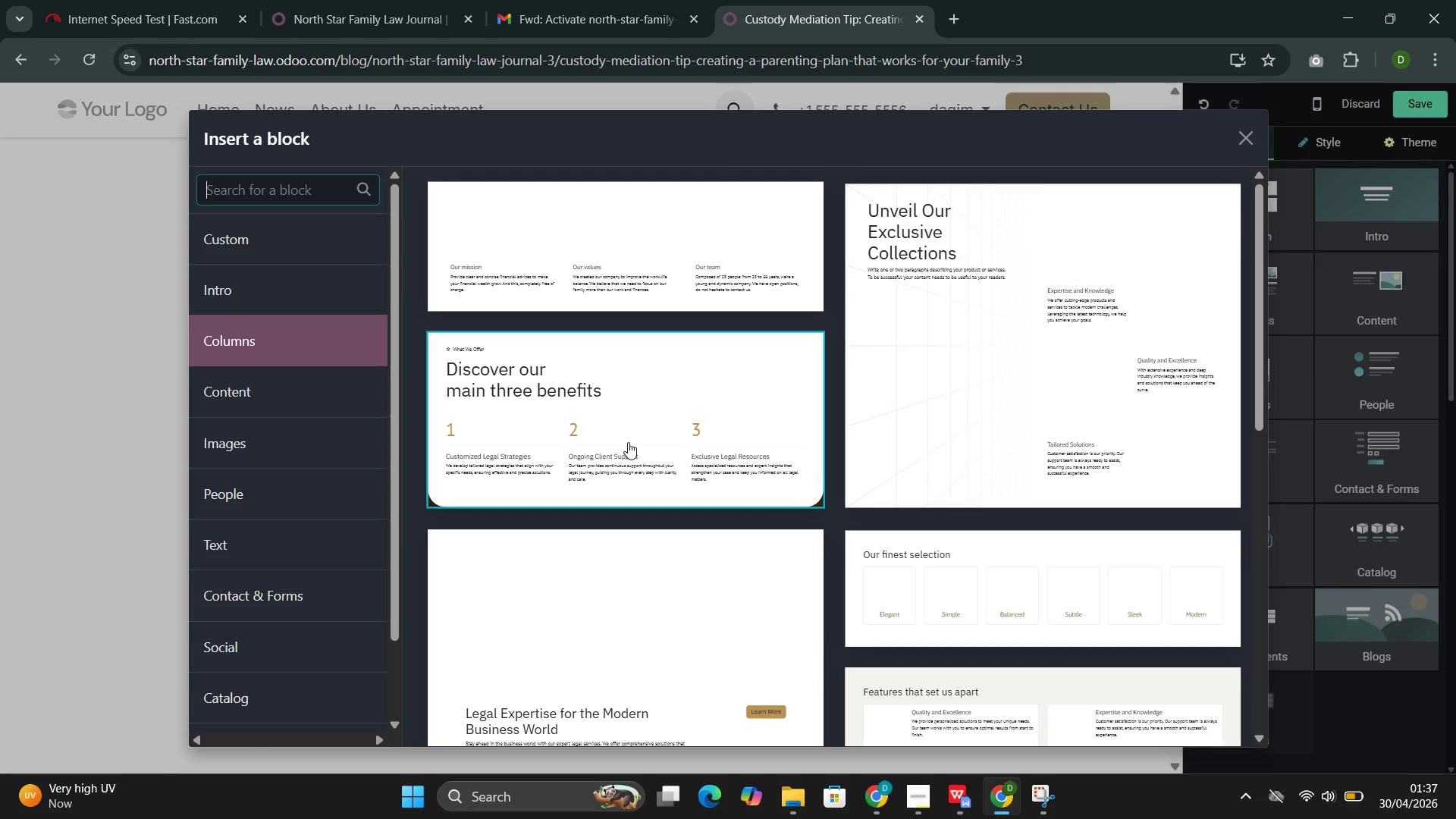 
left_click([243, 403])
 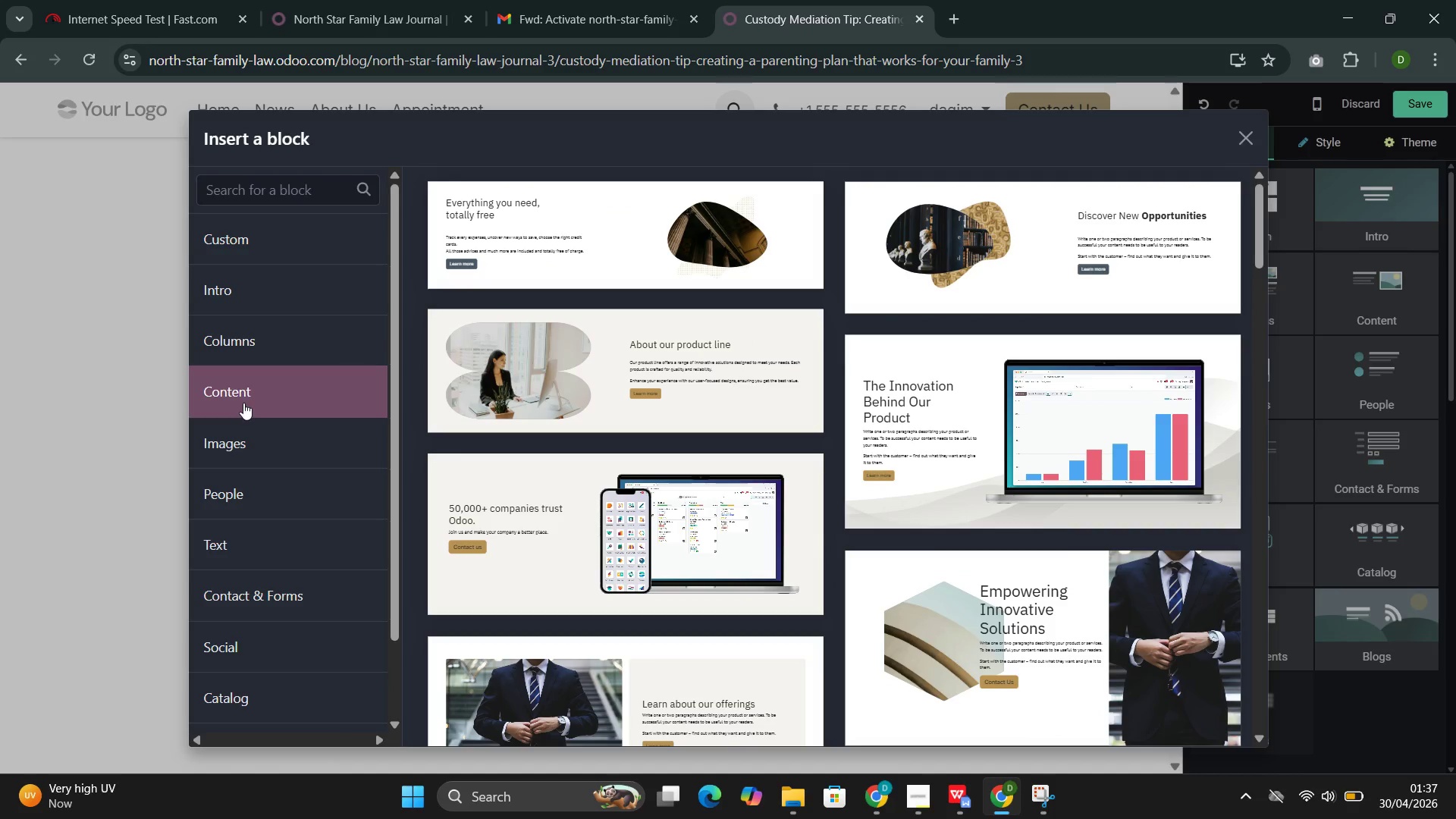 
left_click([579, 237])
 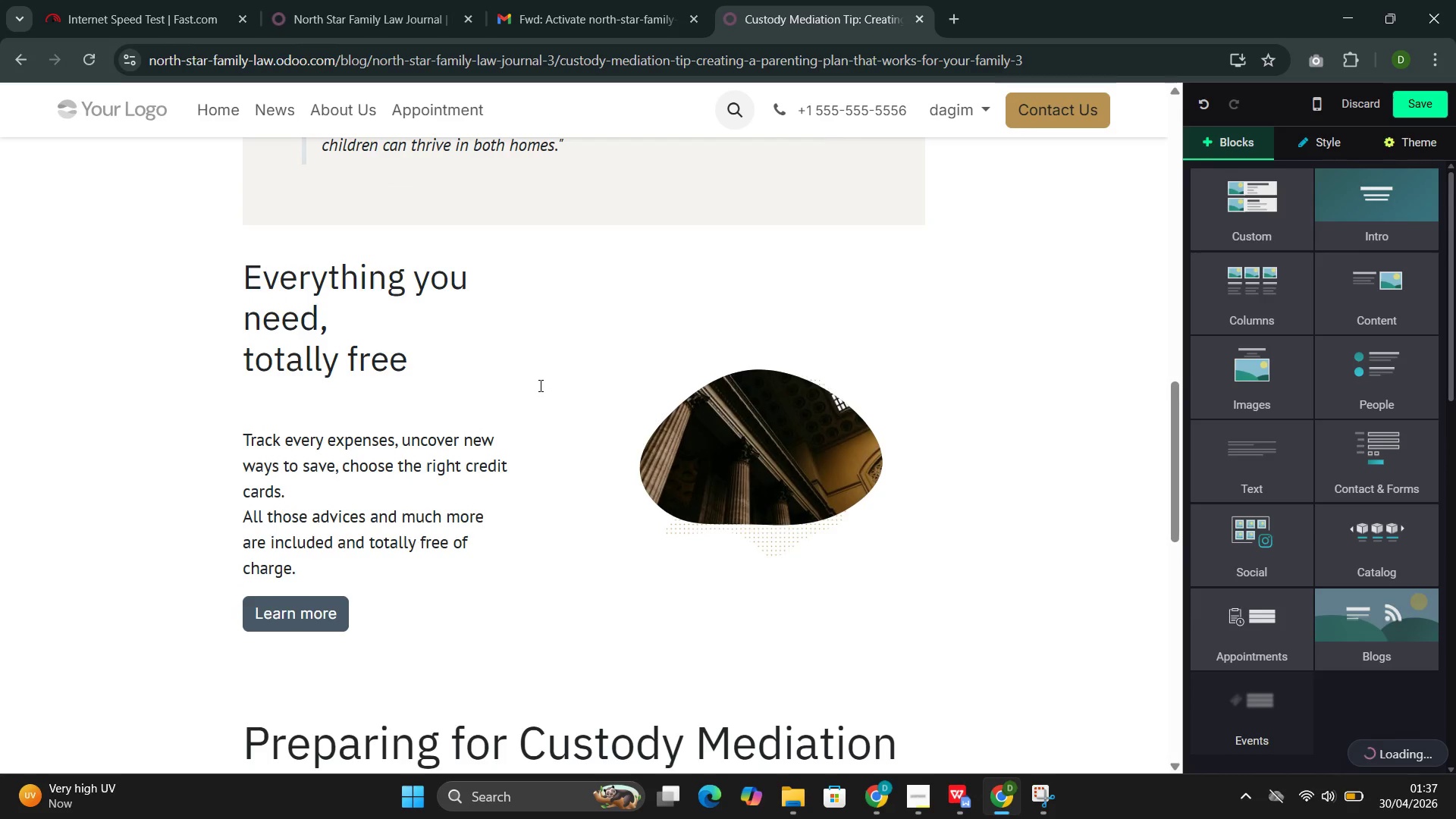 
left_click([448, 440])
 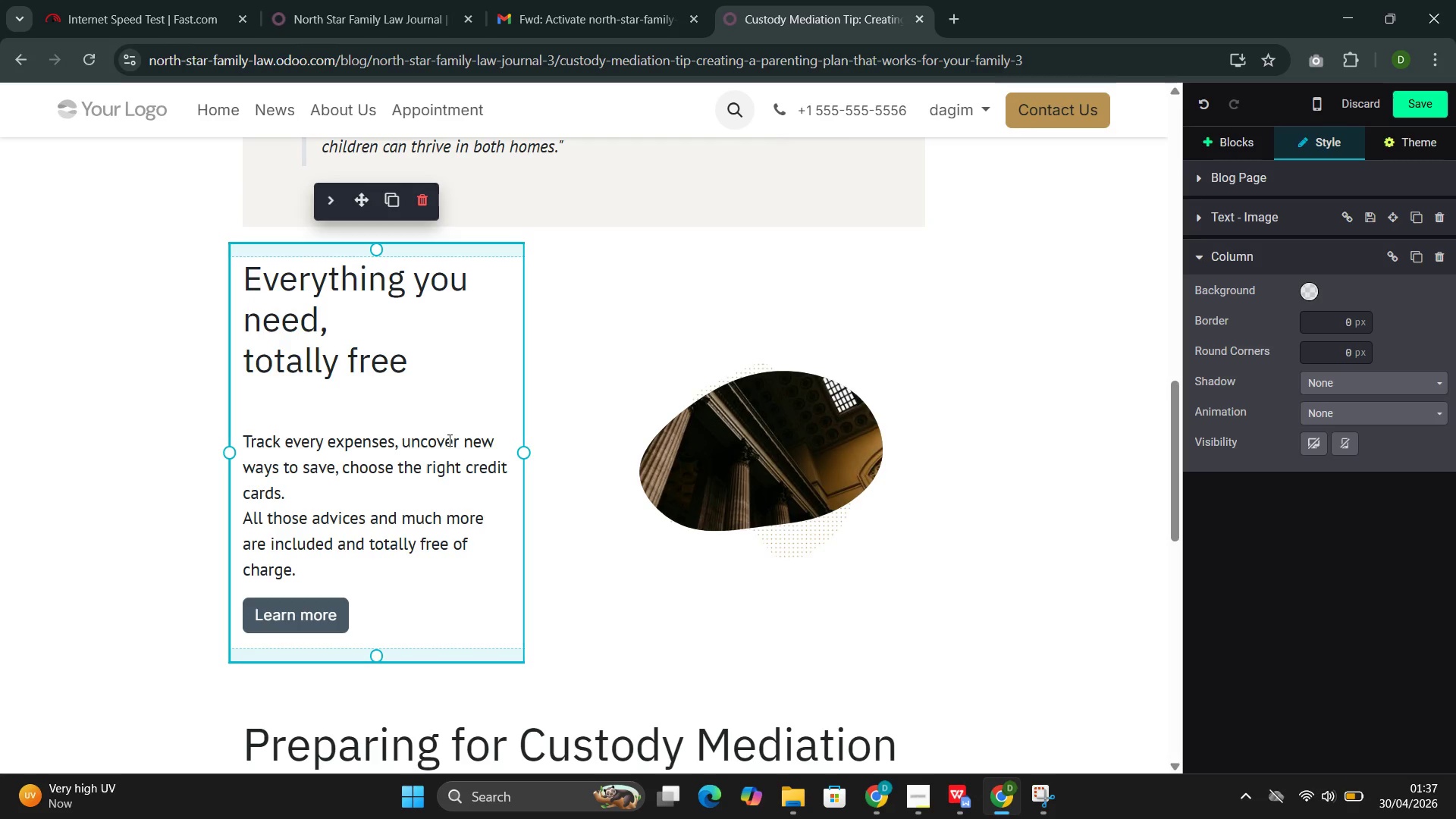 
left_click_drag(start_coordinate=[415, 369], to_coordinate=[282, 287])
 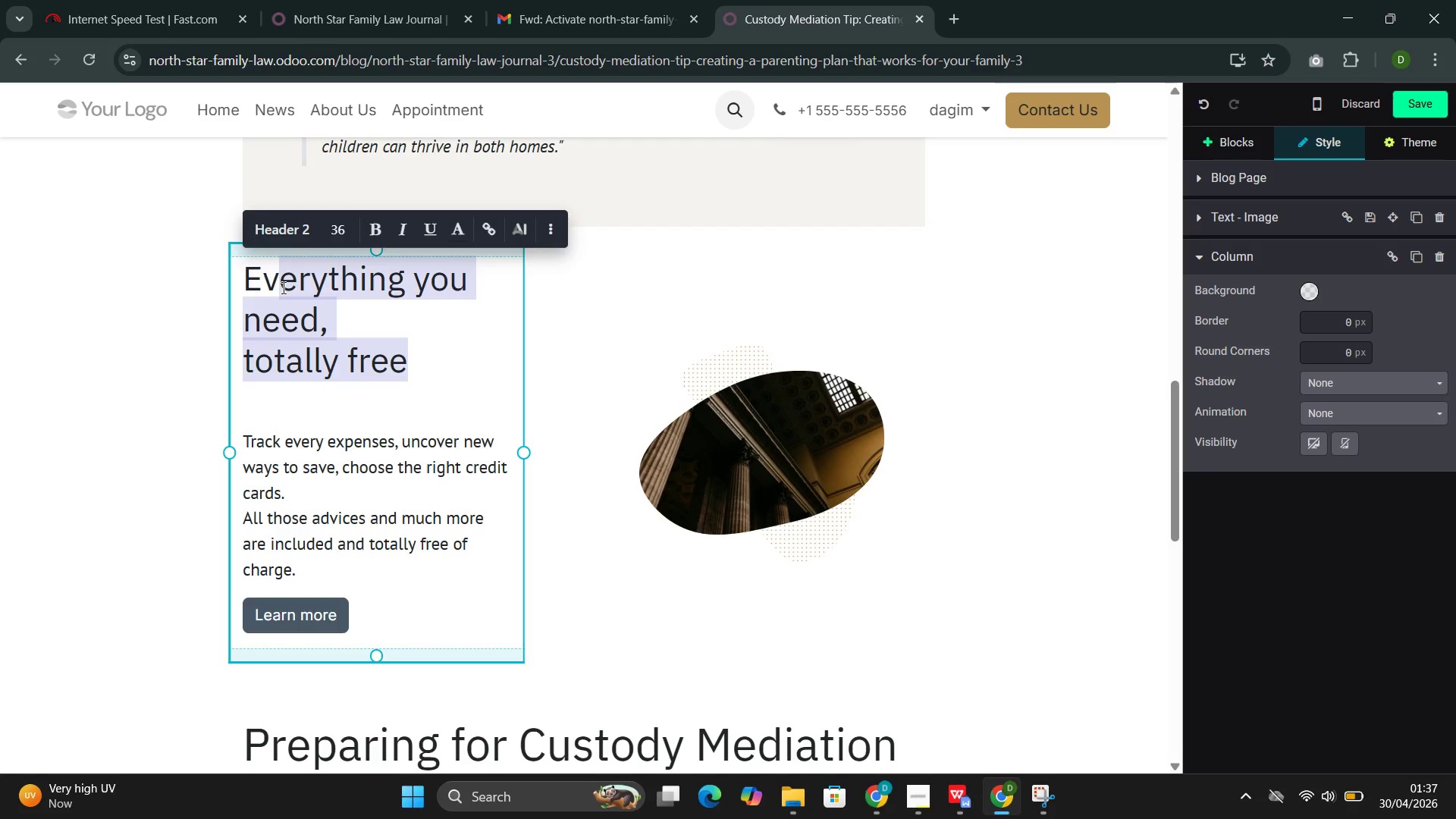 
key(Backspace)
key(Backspace)
key(Backspace)
type(During Med)
 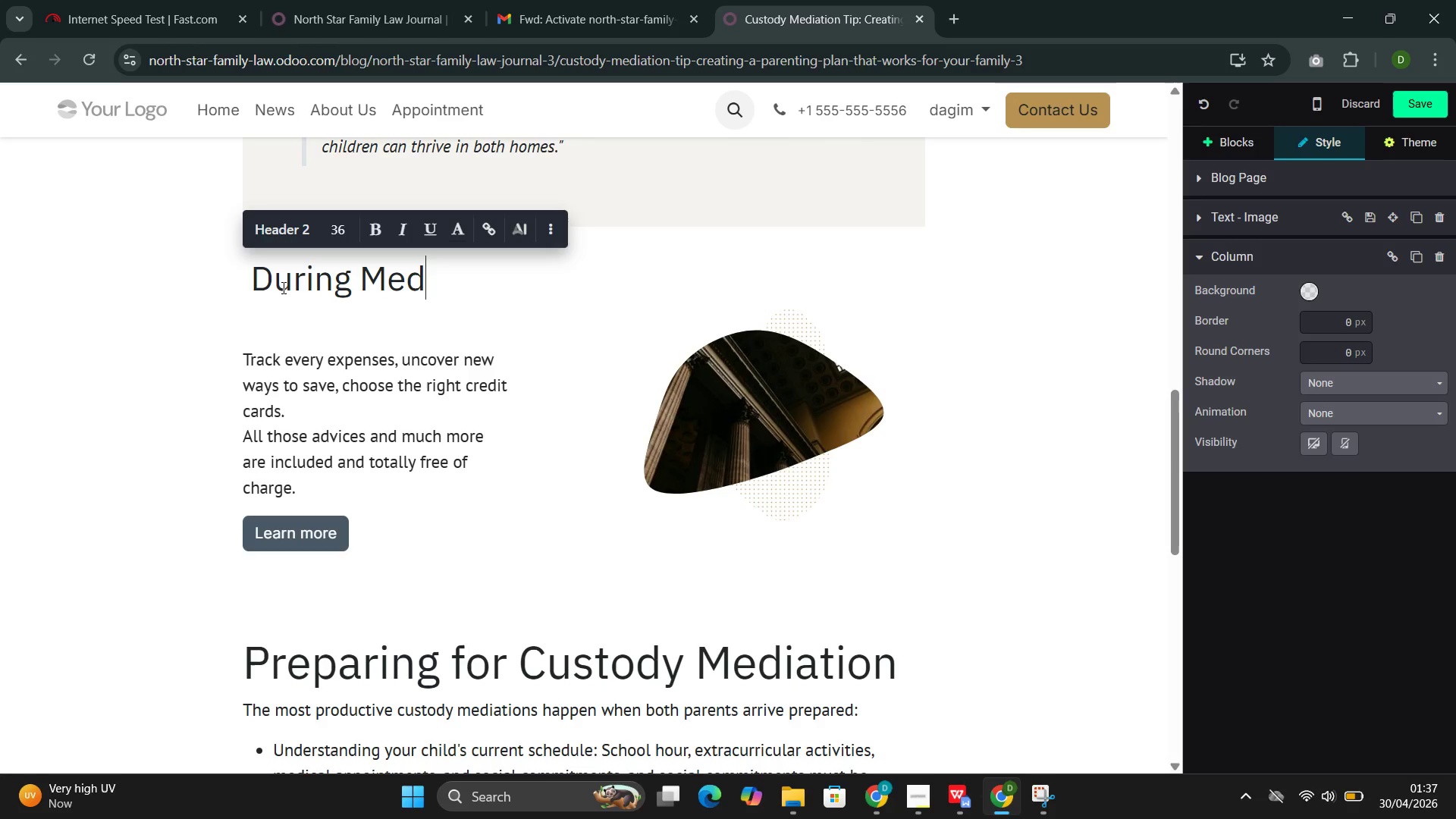 
type(iation--Keeping the Focus on )
 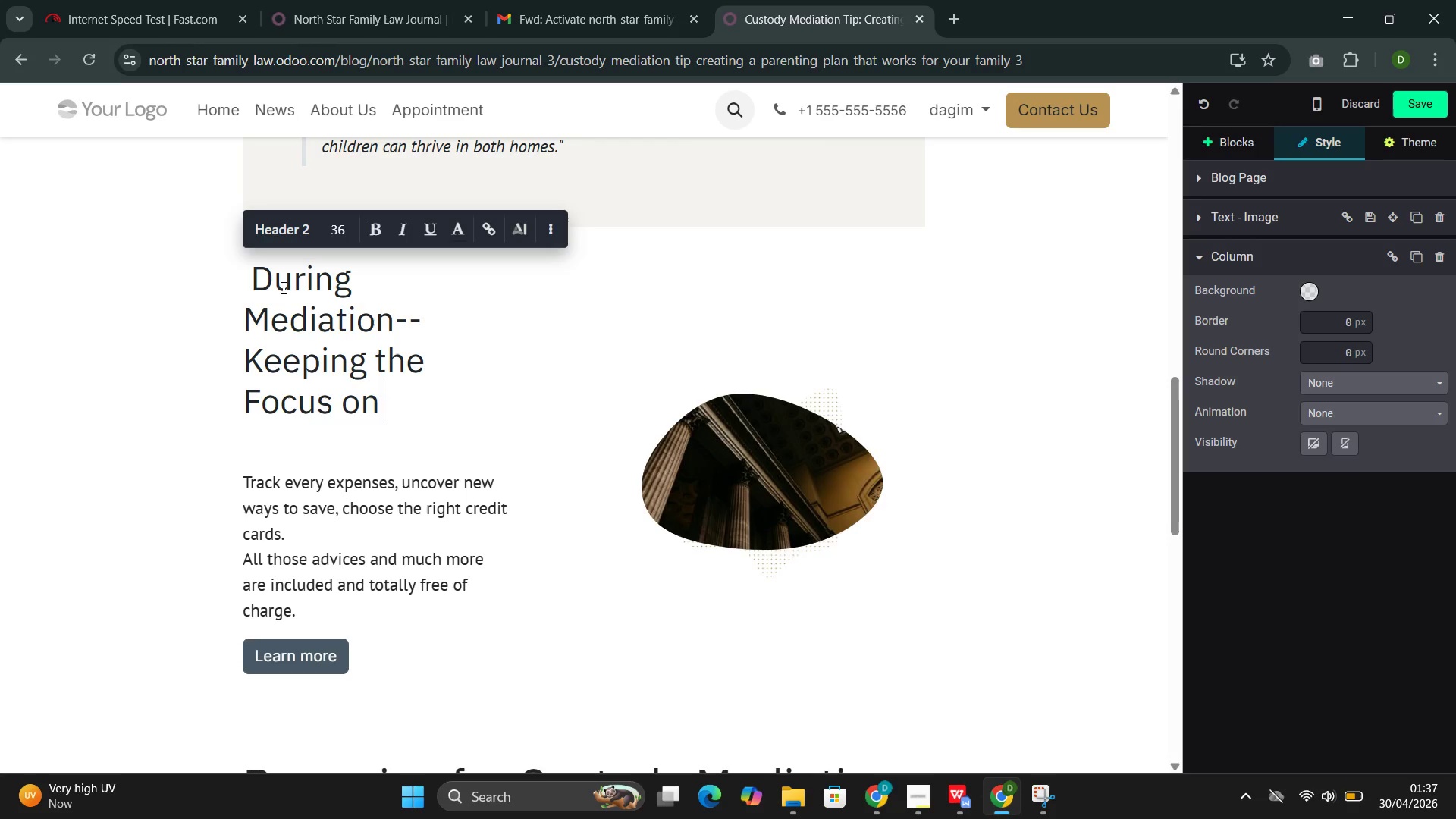 
key(Control+Y)
 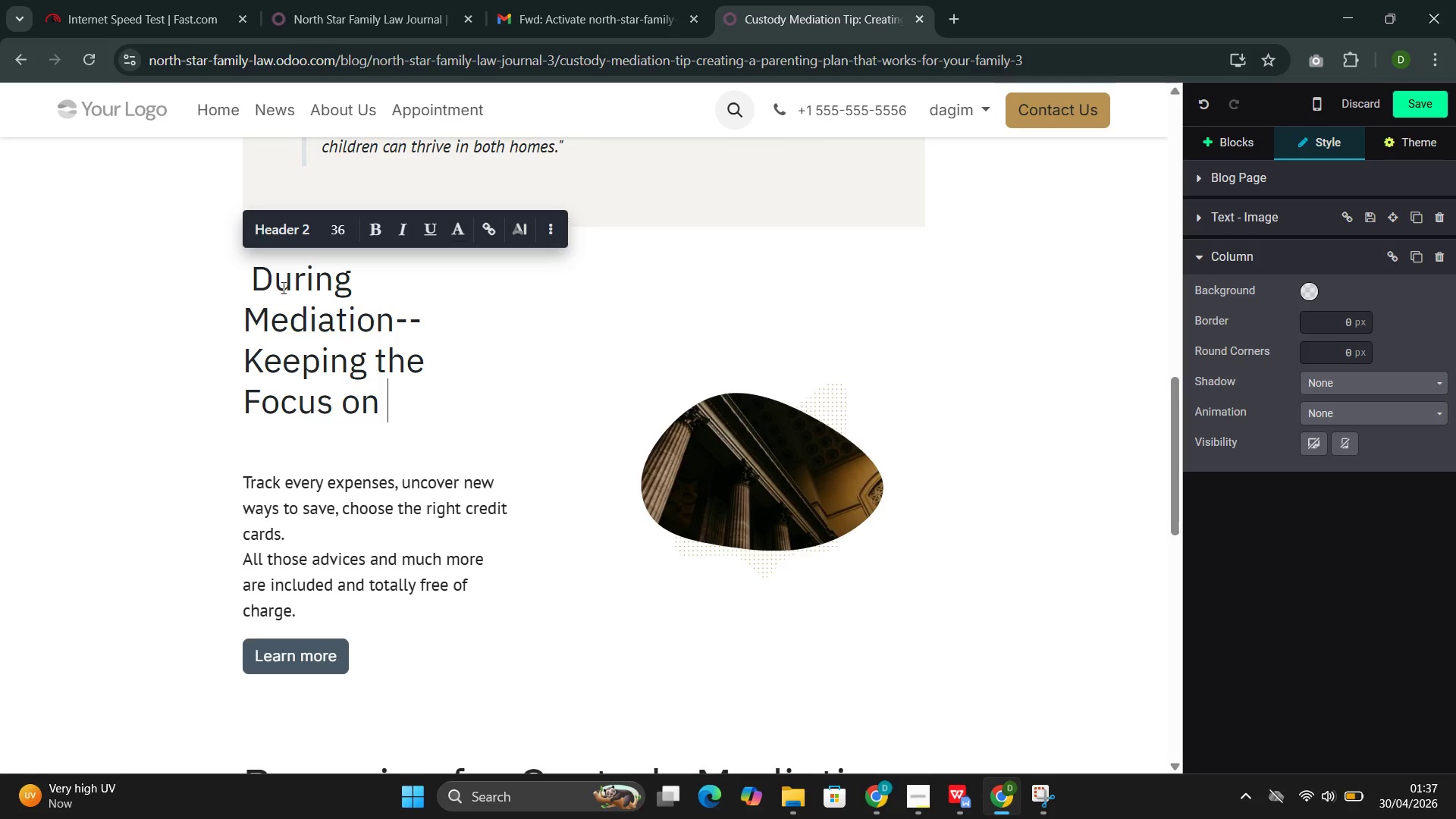 
key(P)
 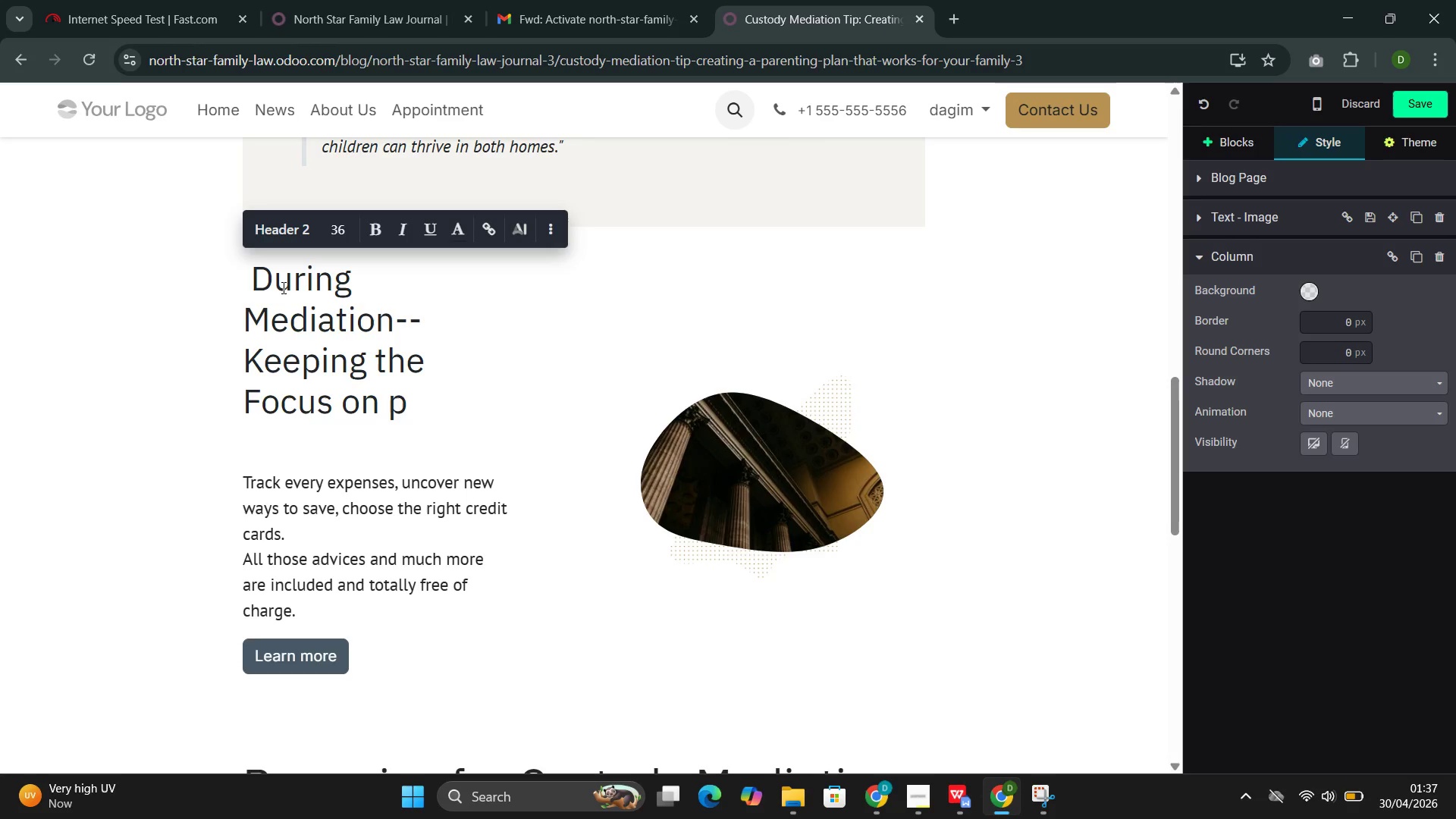 
key(Backspace)
 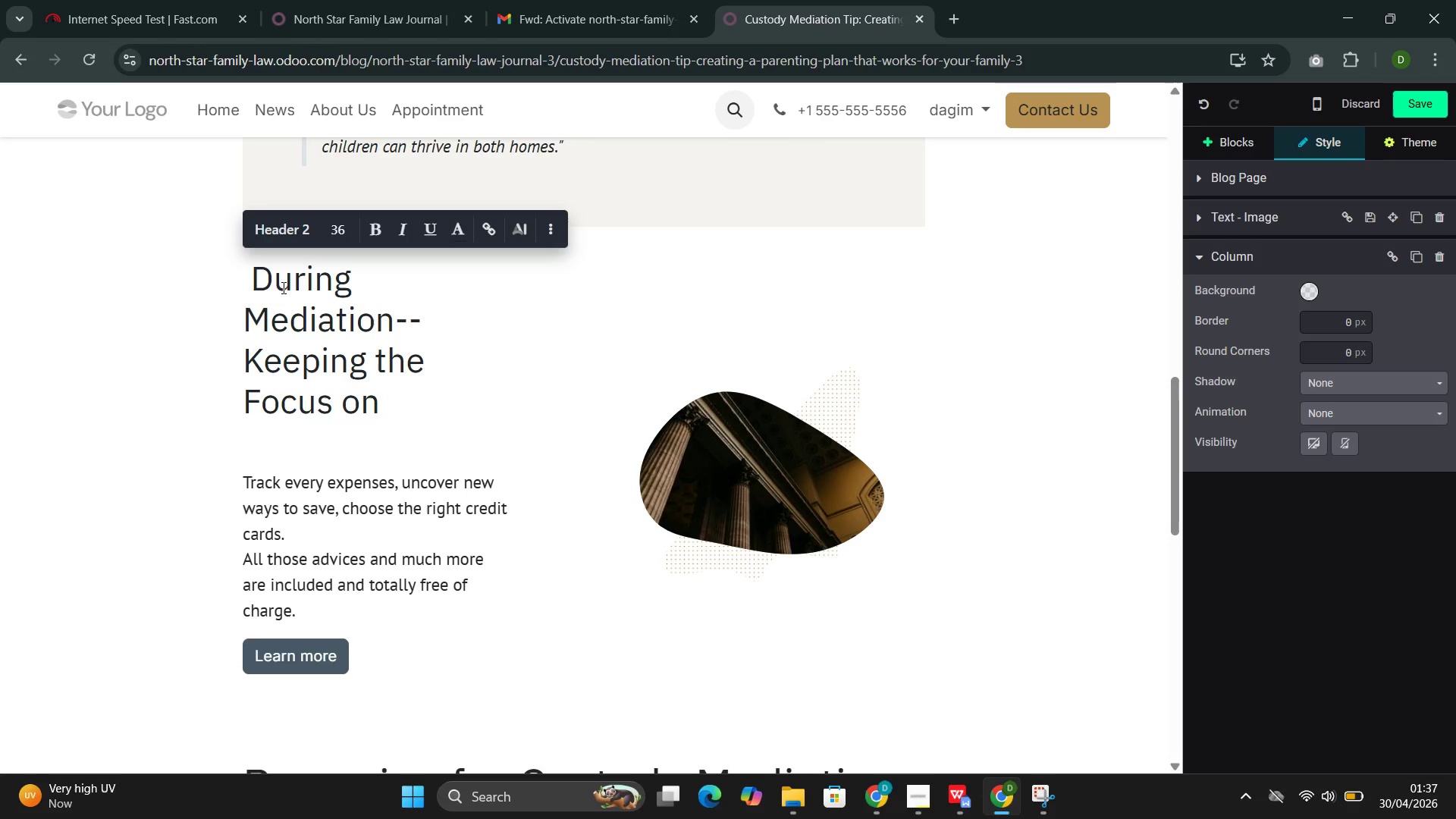 
key(Control+Y)
 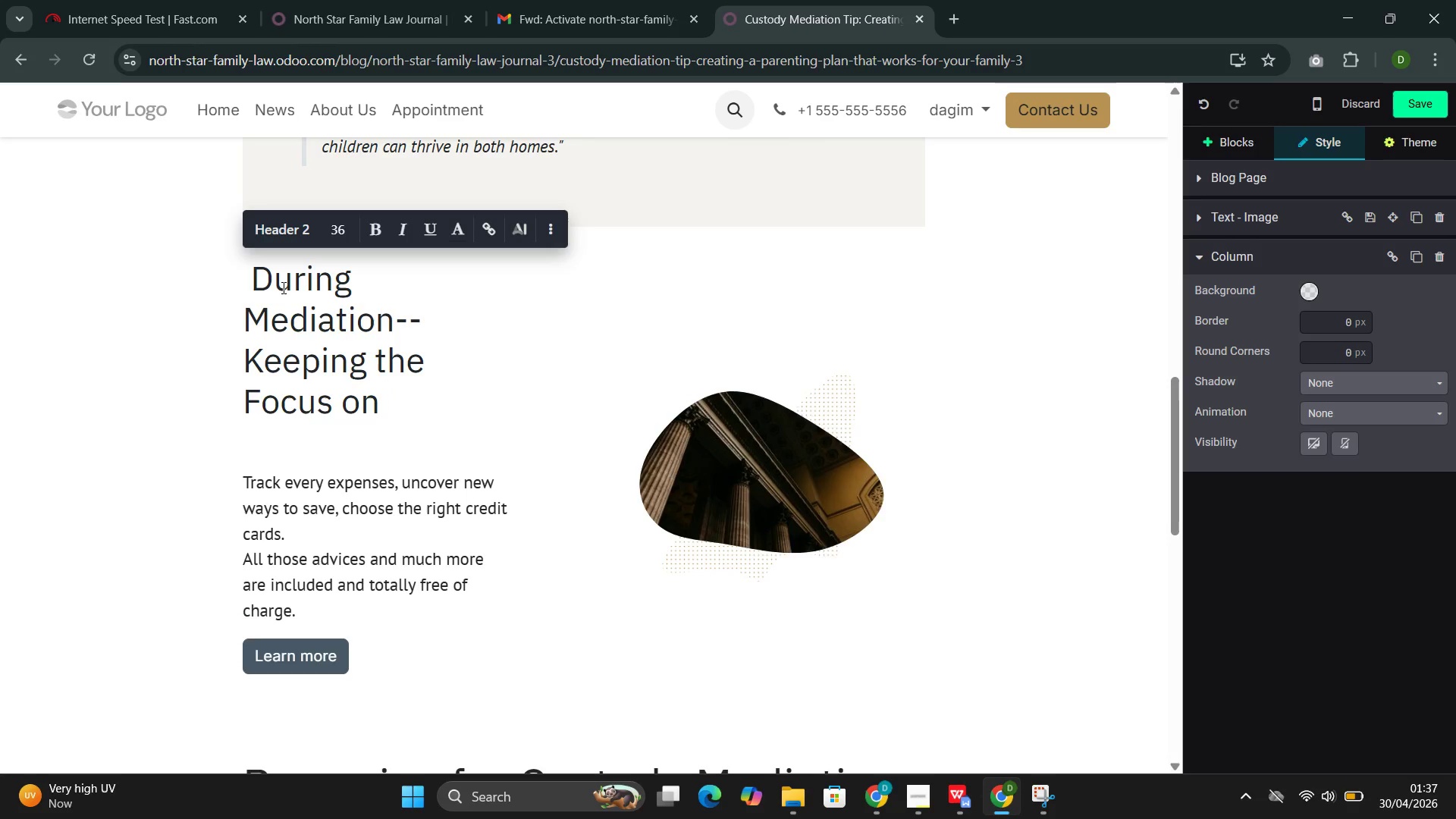 
type(our Child)
 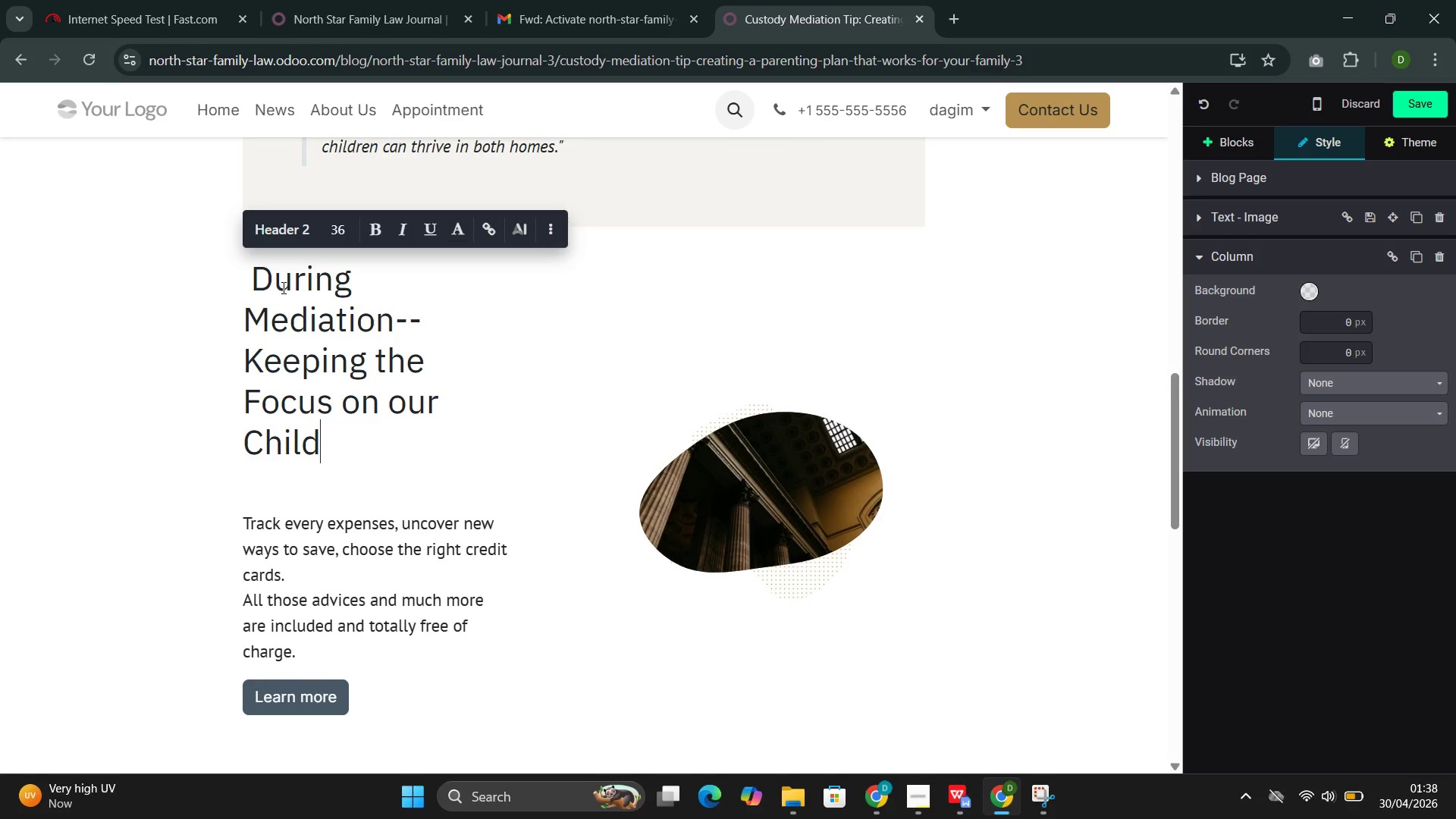 
left_click([250, 276])
 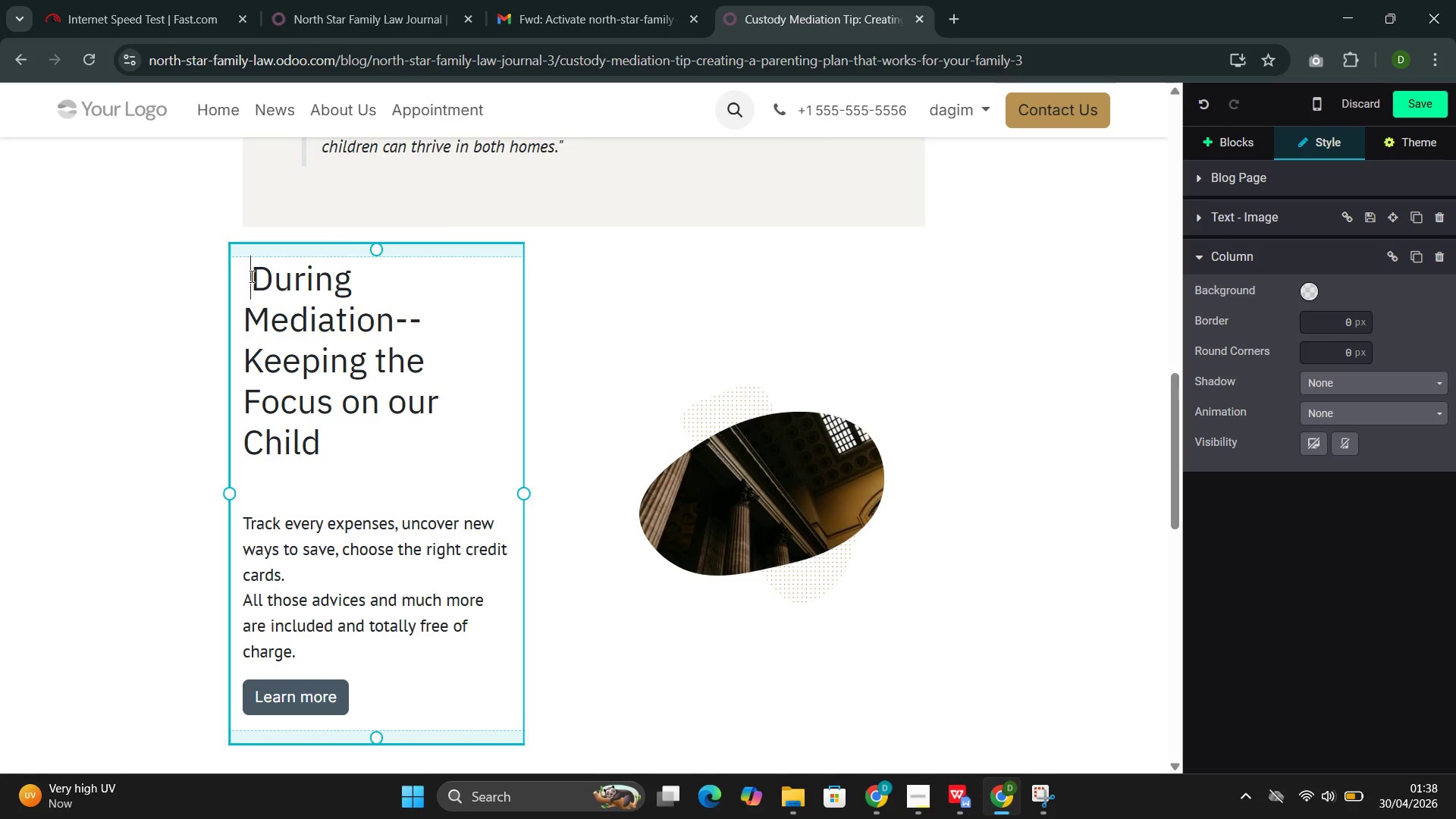 
key(Backspace)
 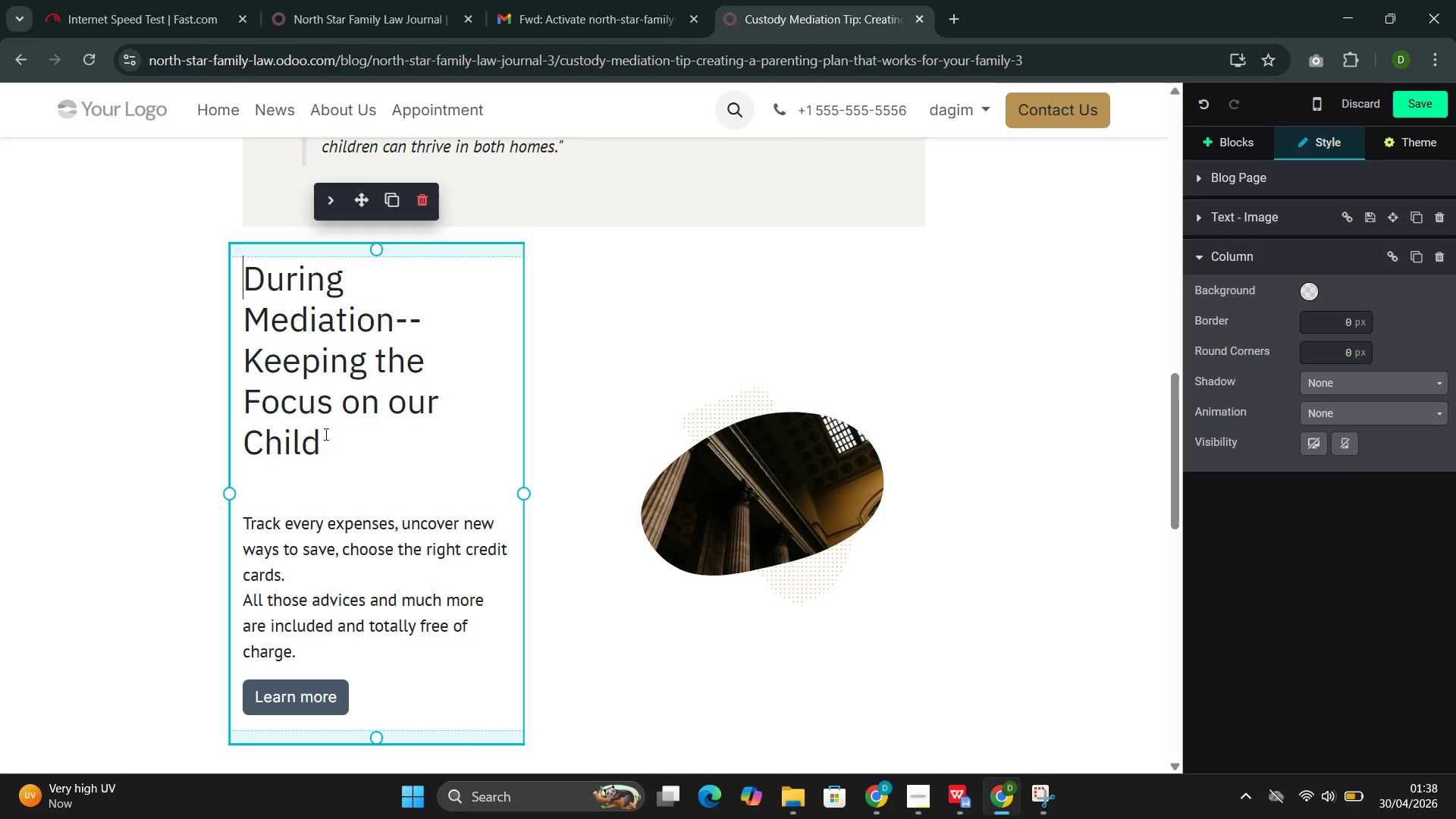 
left_click_drag(start_coordinate=[325, 434], to_coordinate=[246, 266])
 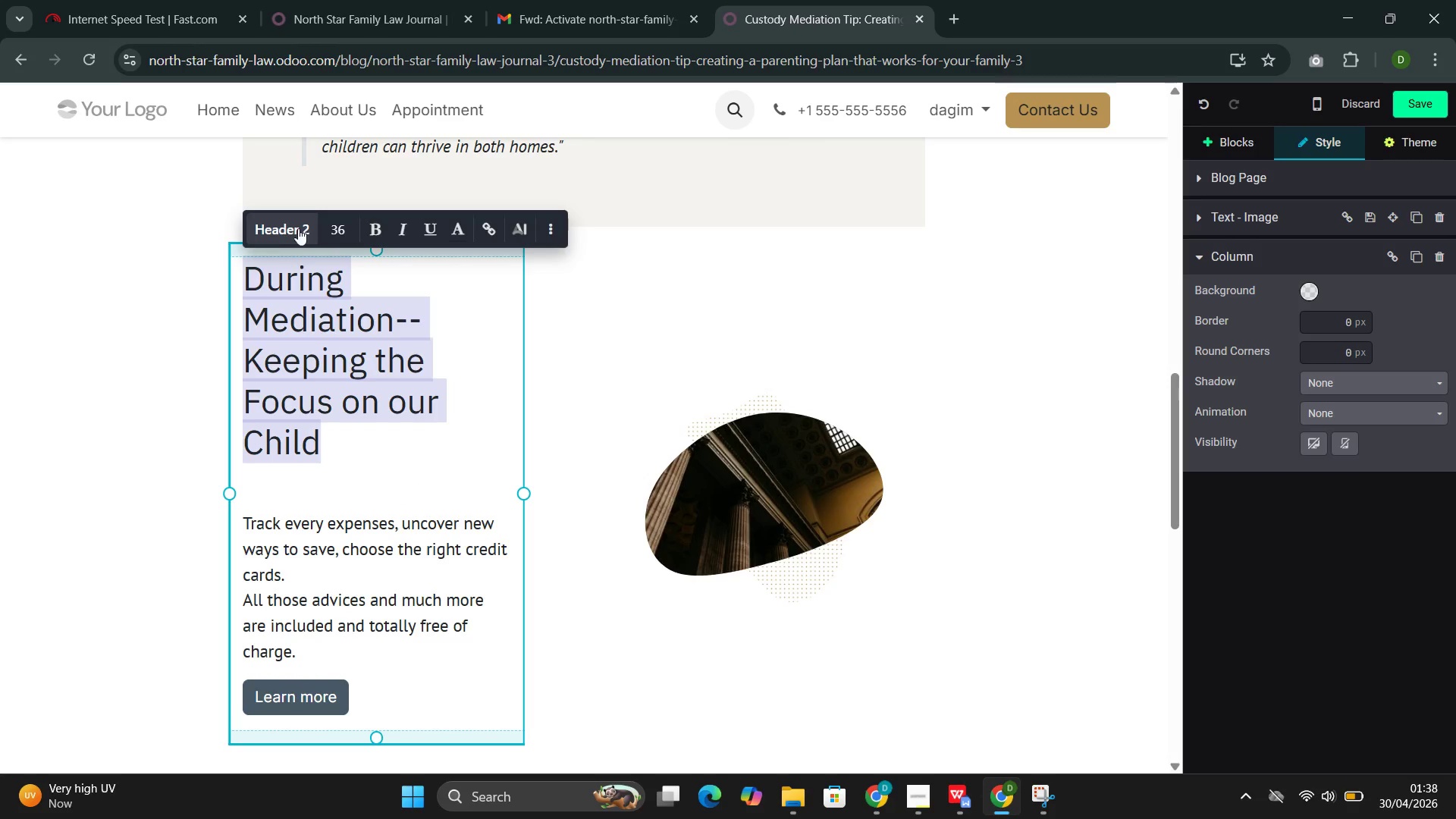 
left_click([287, 230])
 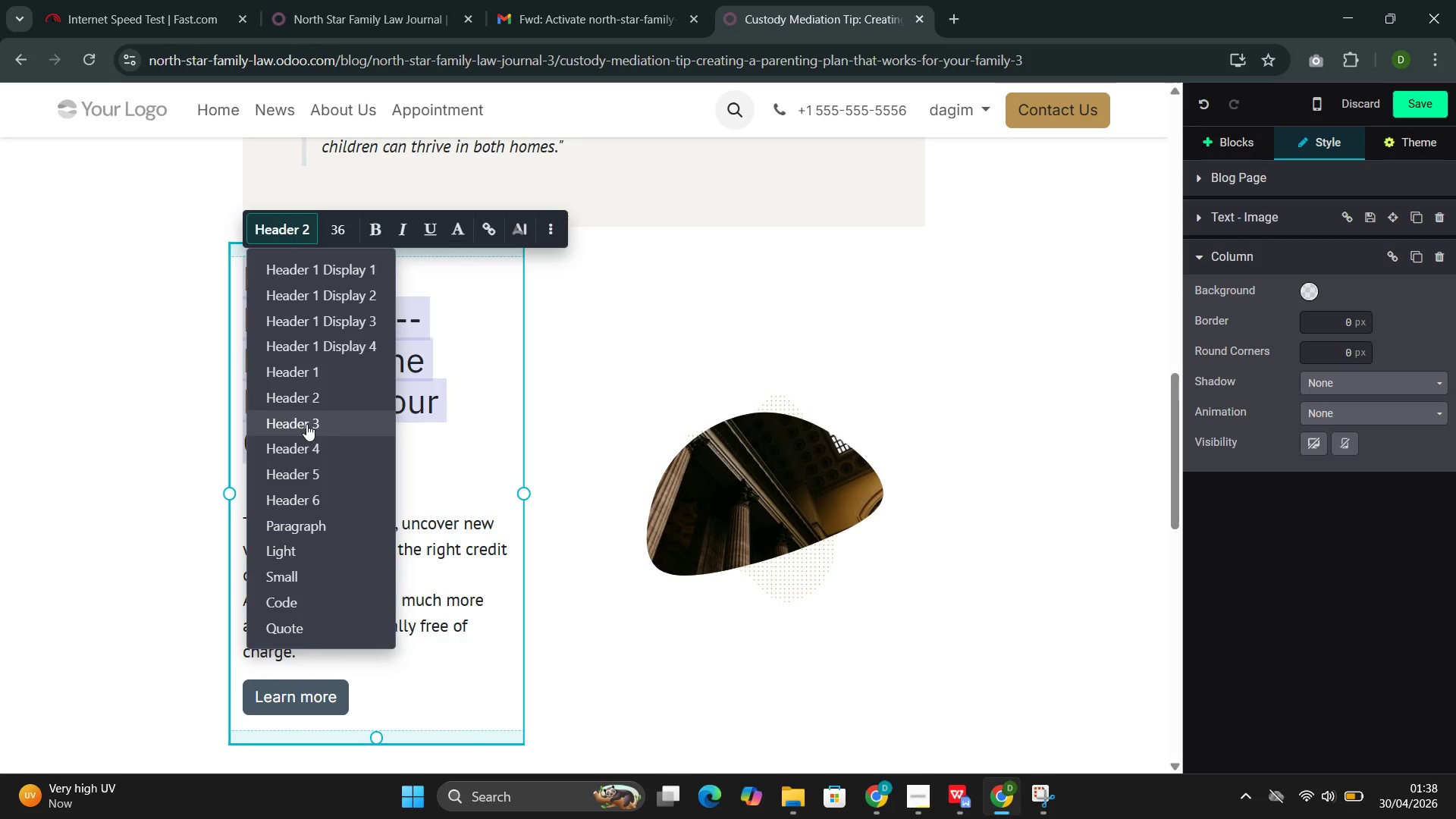 
left_click([306, 422])
 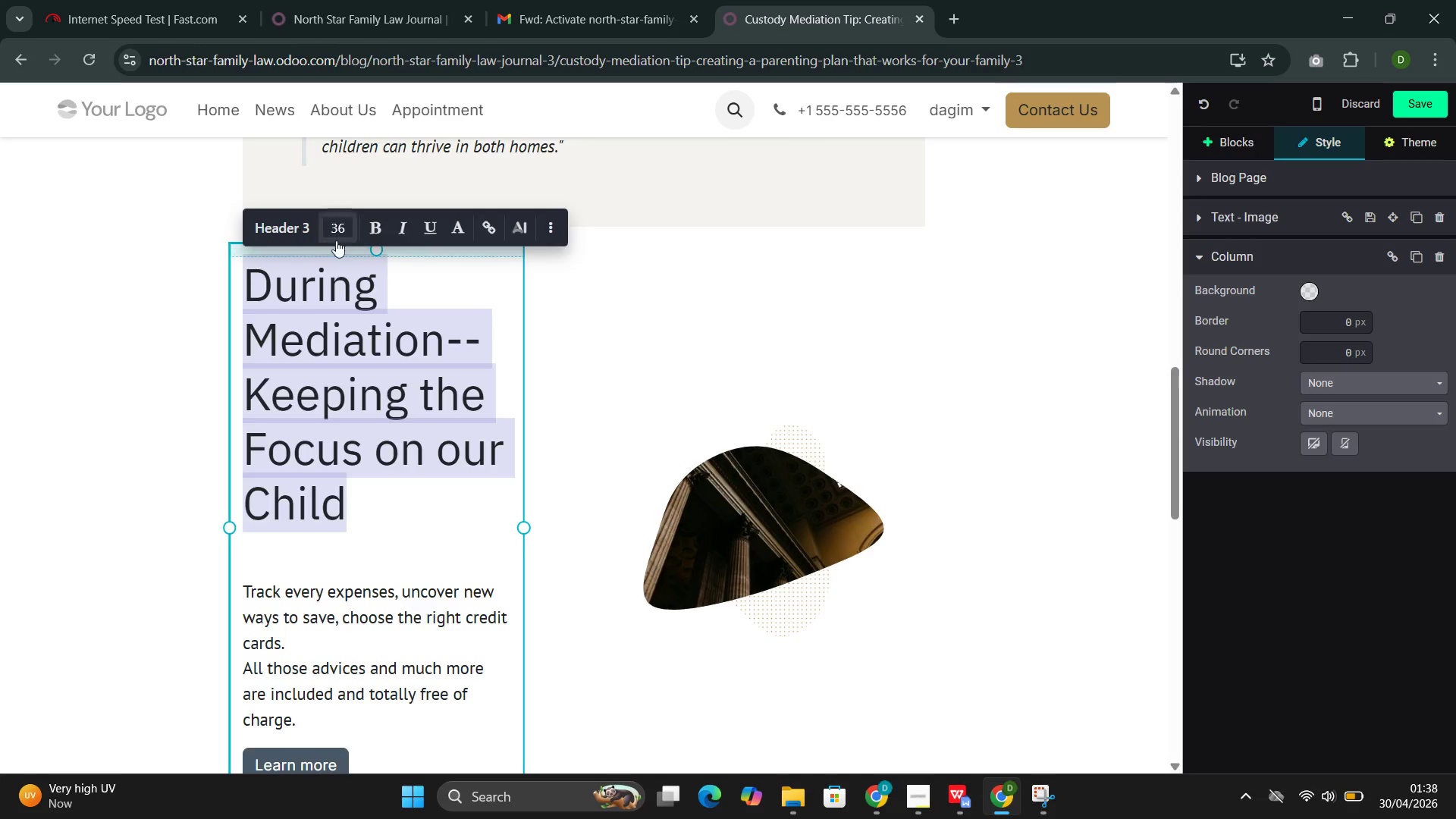 
left_click([292, 230])
 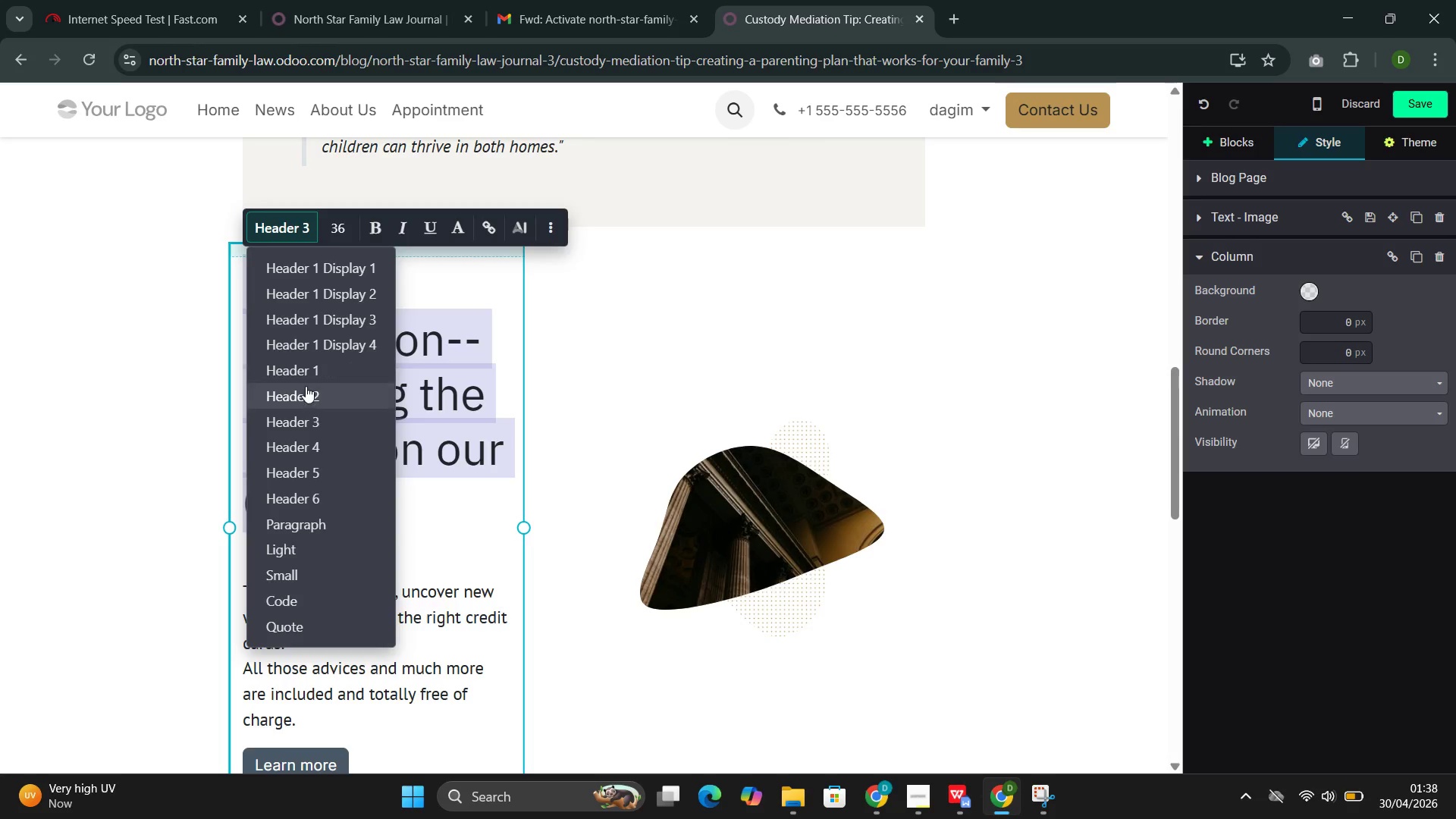 
left_click([306, 390])
 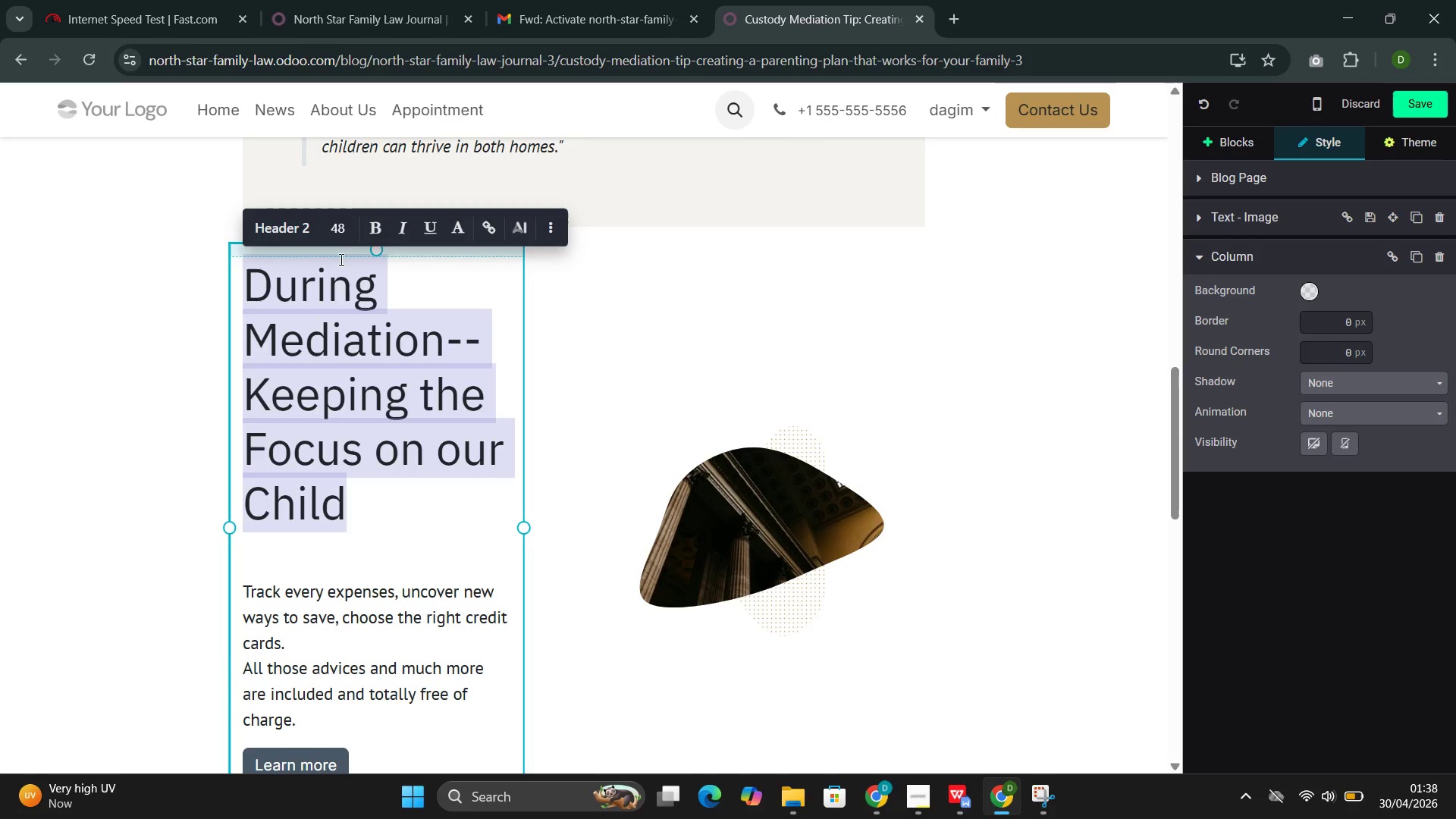 
left_click([341, 233])
 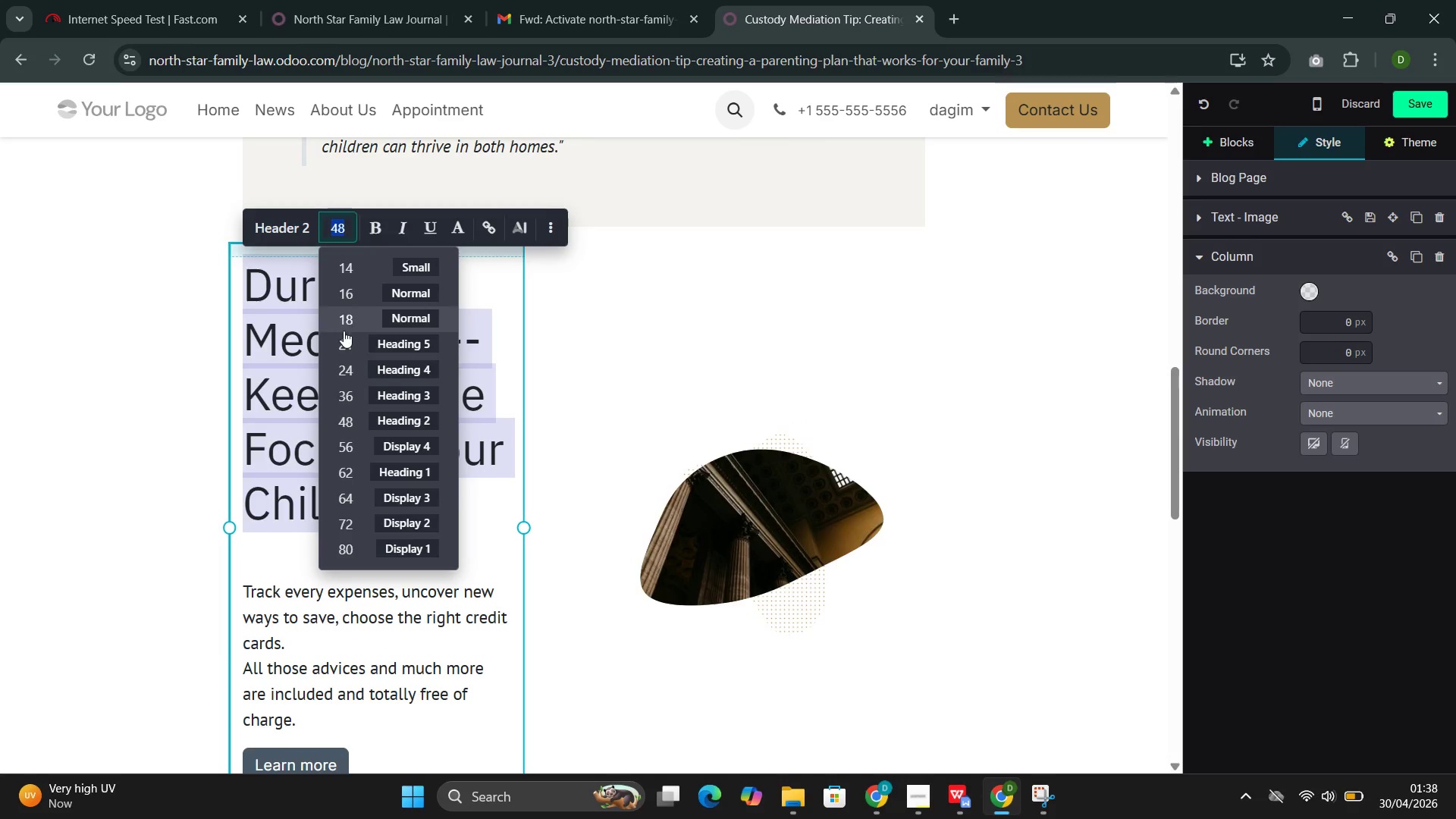 
left_click([344, 344])
 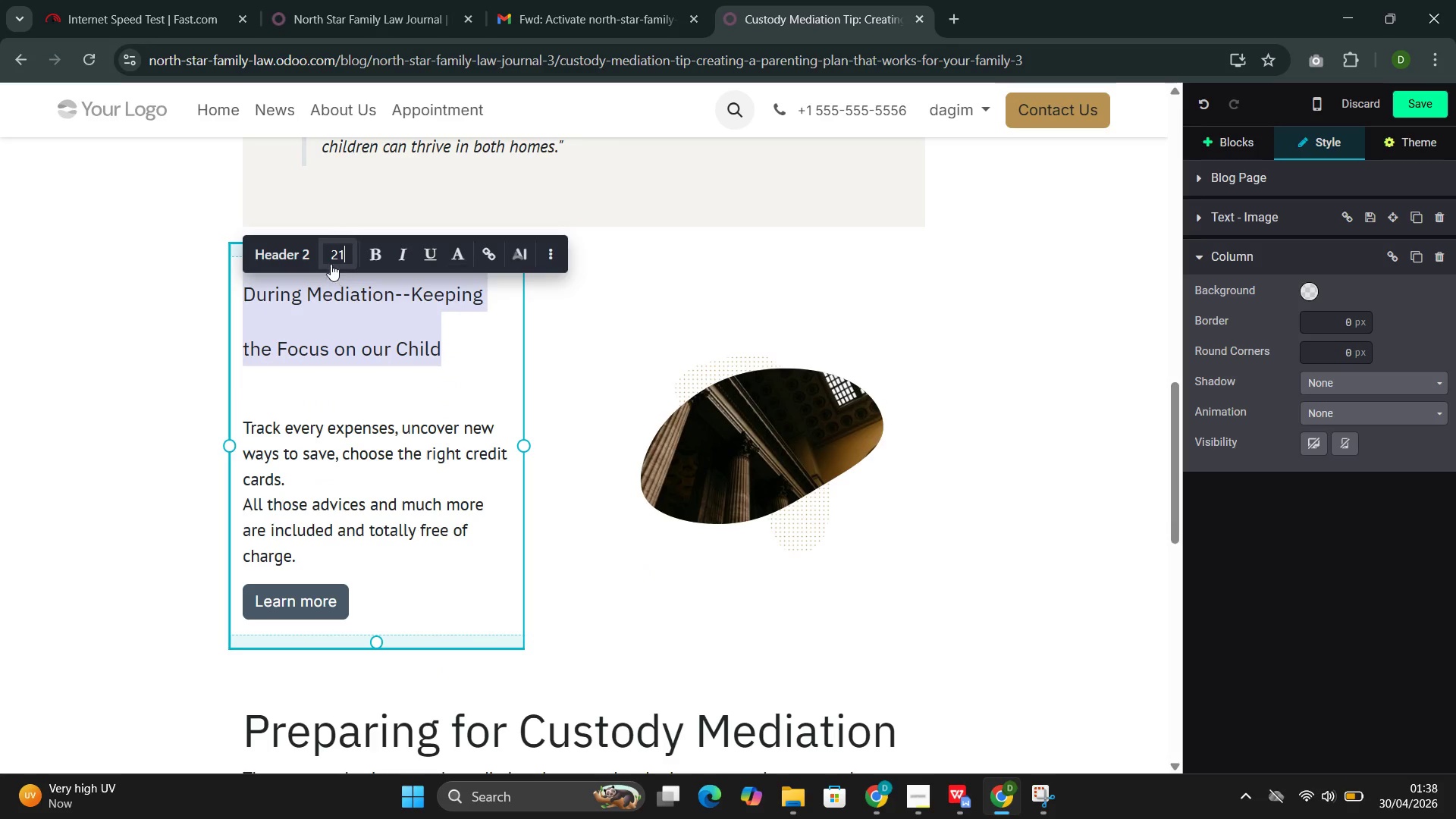 
left_click([293, 251])
 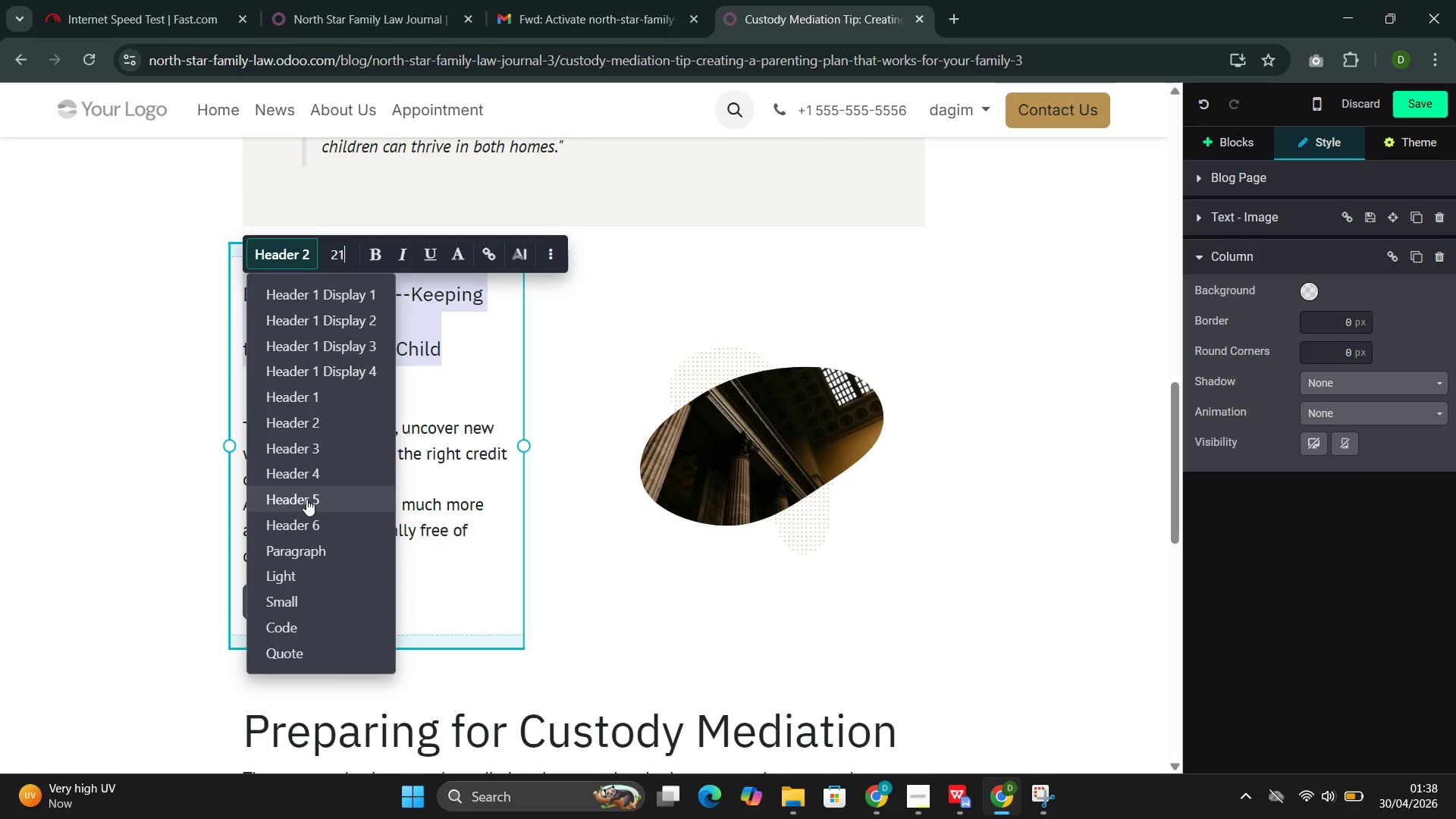 
left_click([307, 498])
 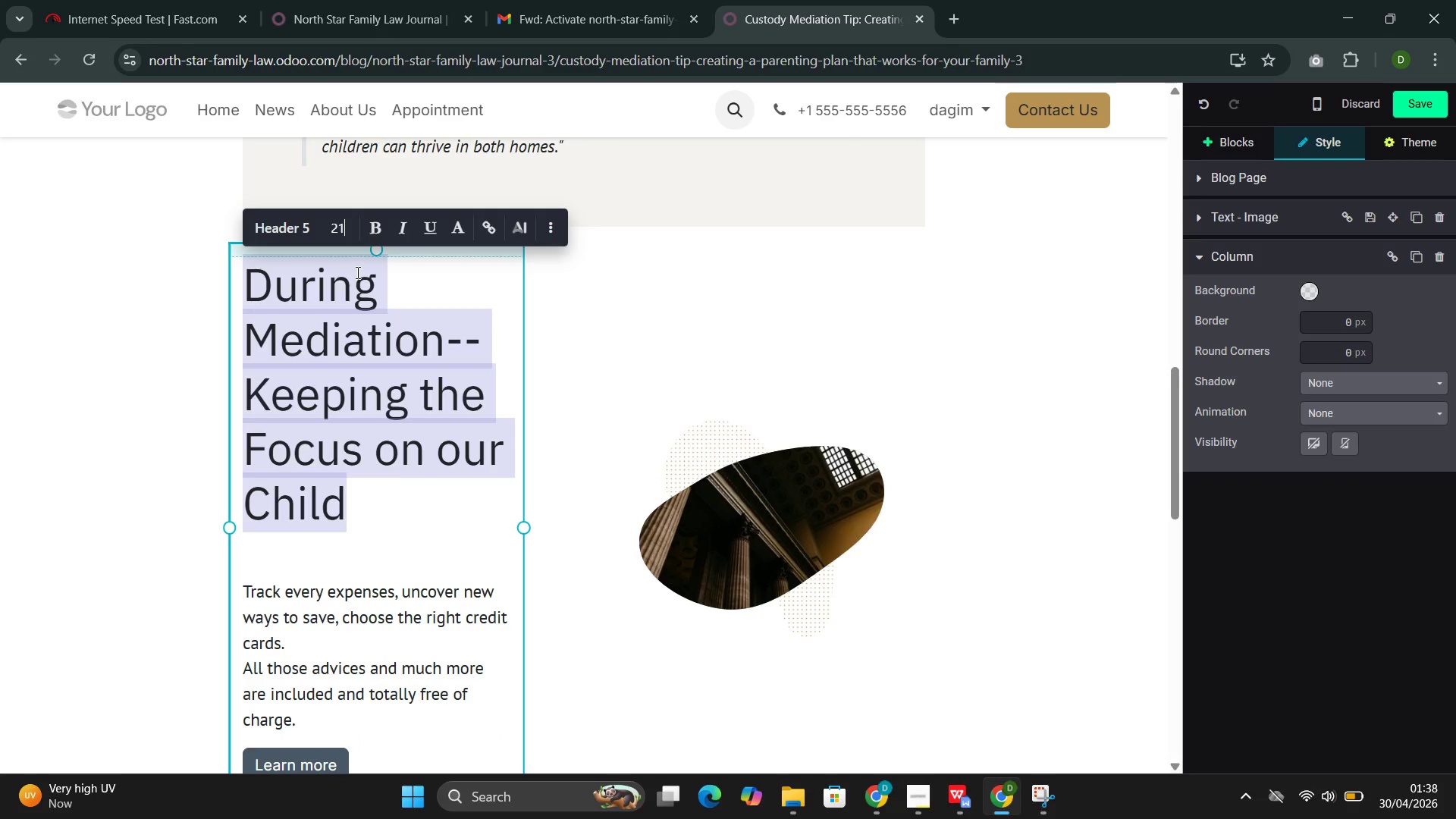 
left_click([340, 230])
 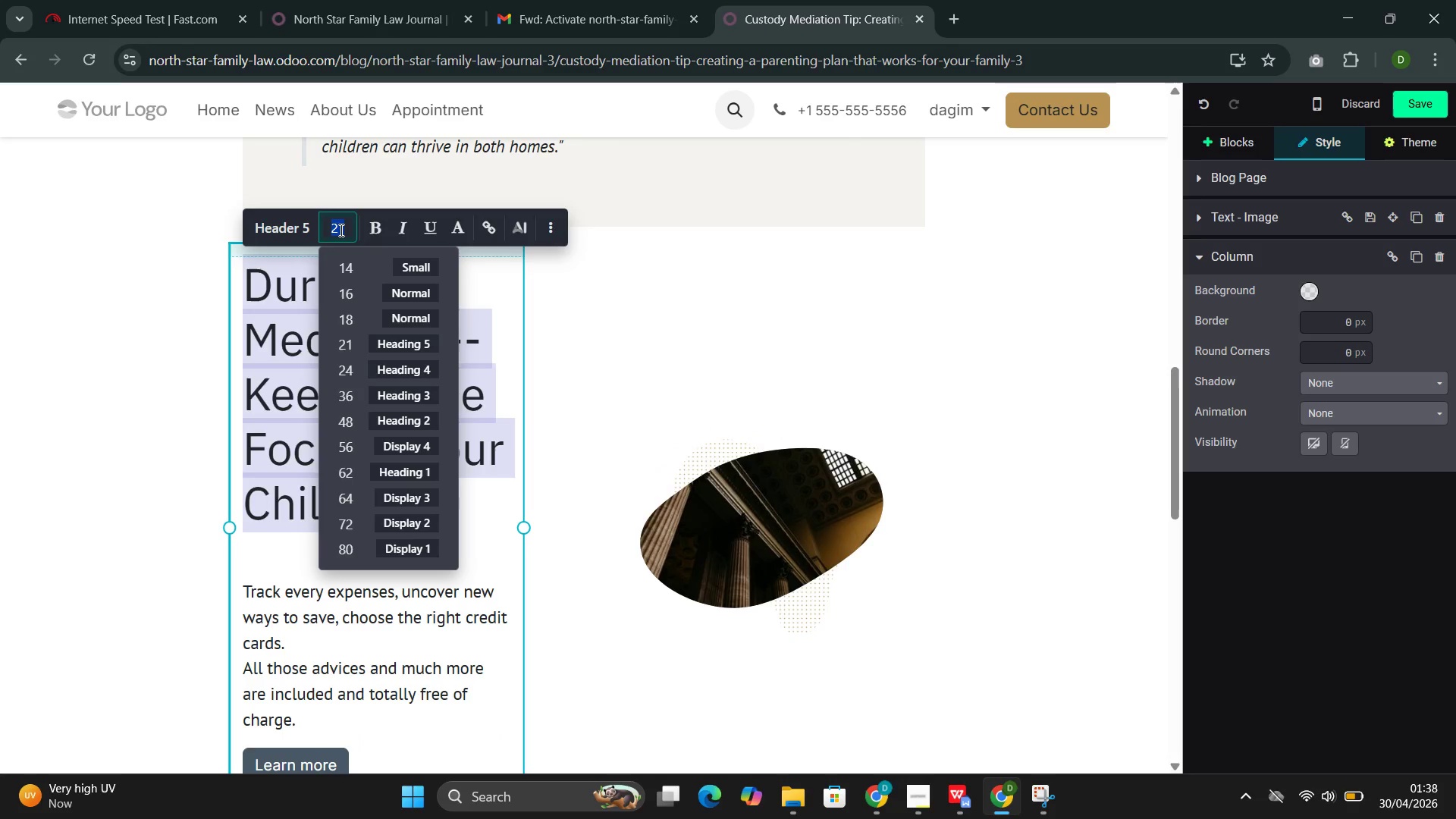 
type(21)
 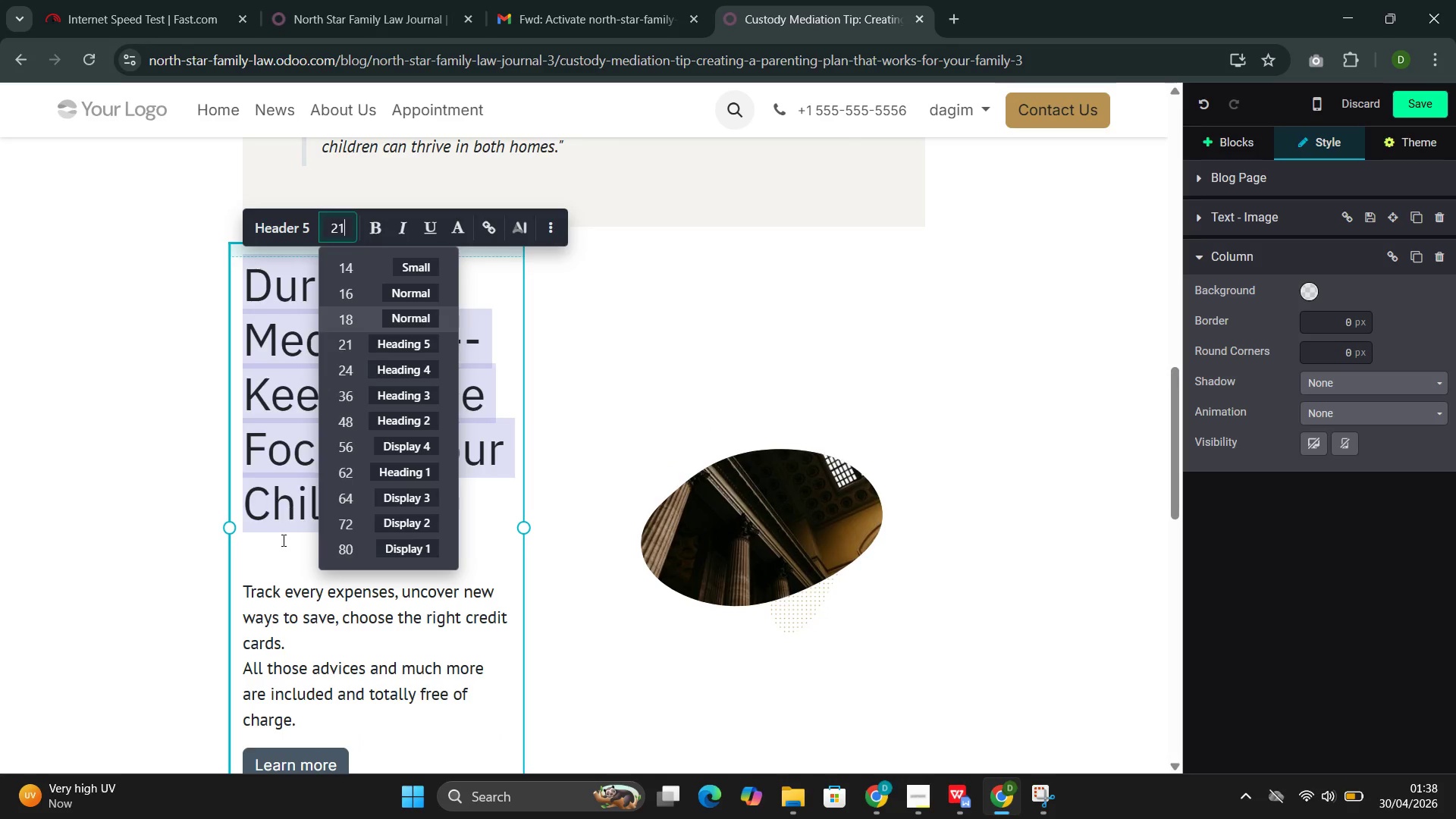 
left_click([284, 533])
 